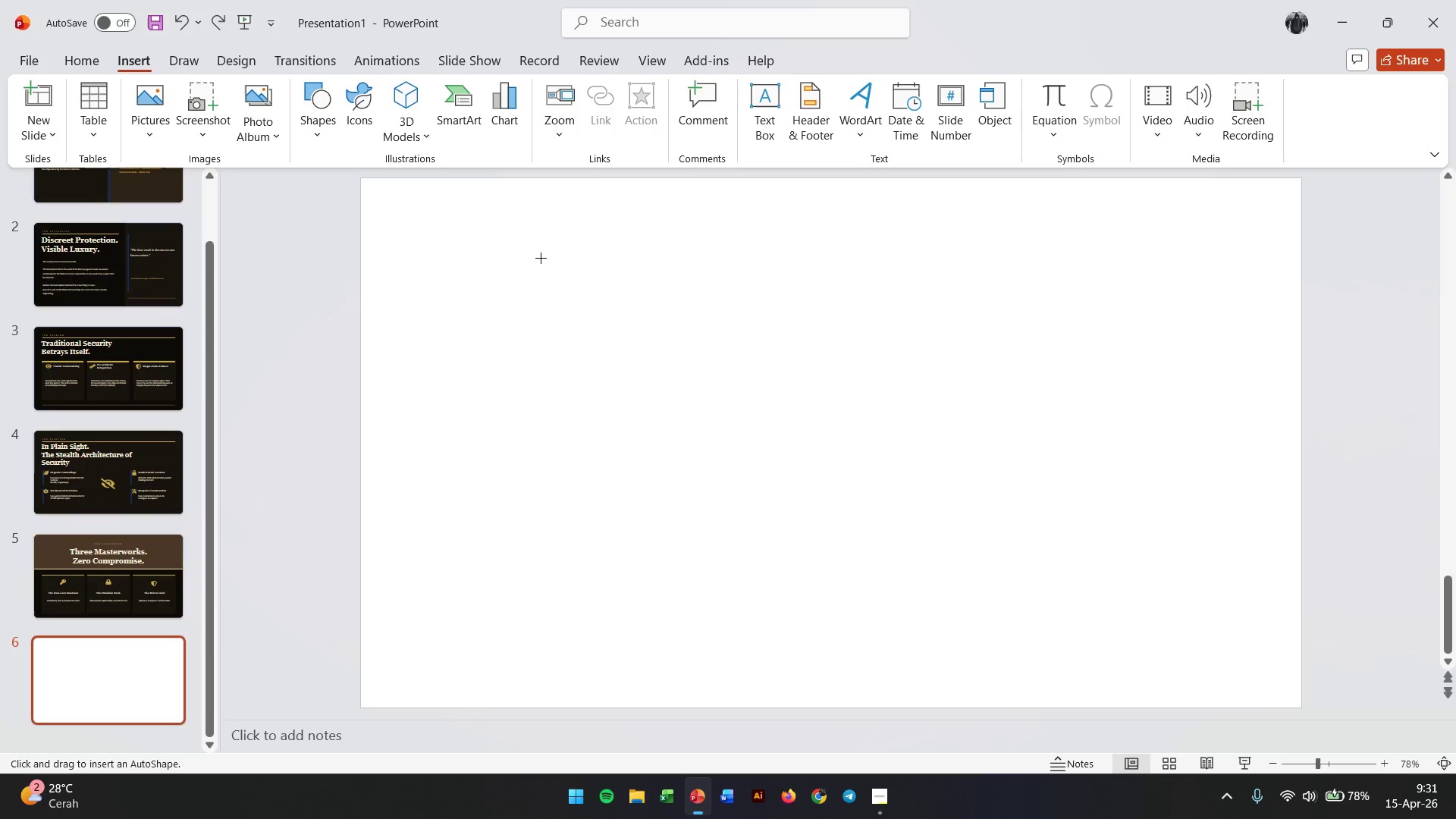 
left_click_drag(start_coordinate=[541, 258], to_coordinate=[720, 407])
 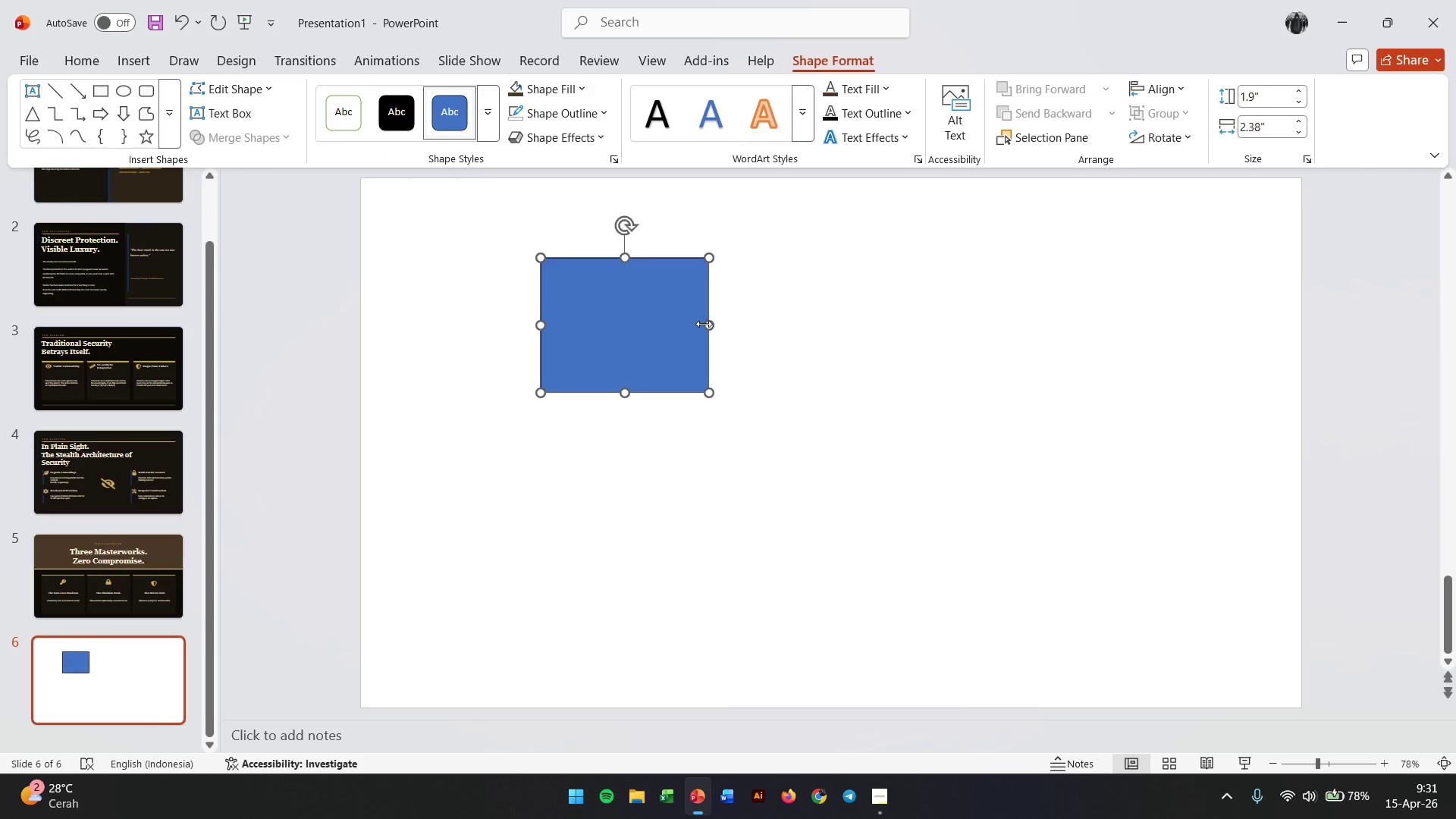 
left_click_drag(start_coordinate=[708, 324], to_coordinate=[1303, 325])
 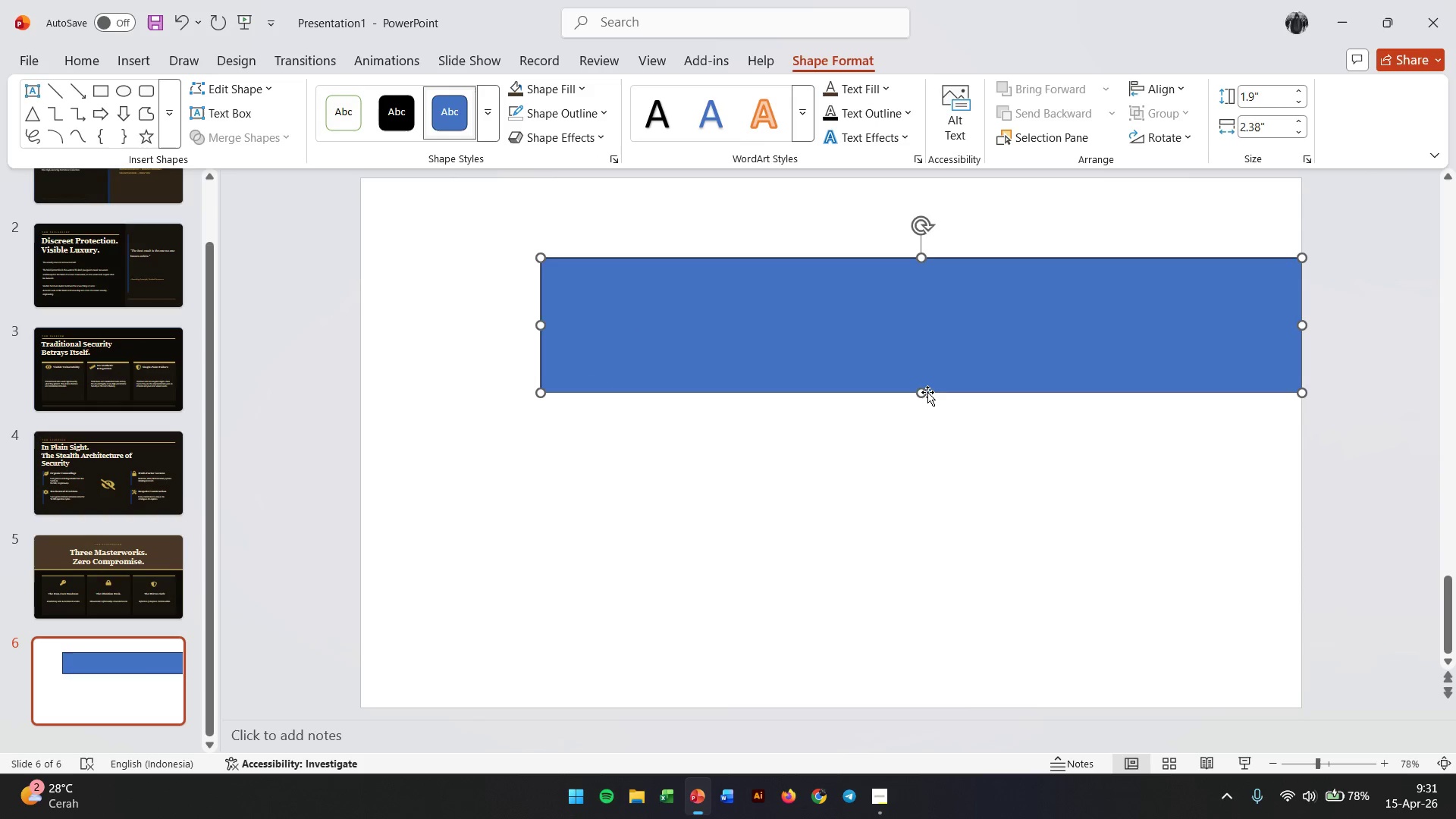 
left_click_drag(start_coordinate=[923, 394], to_coordinate=[921, 707])
 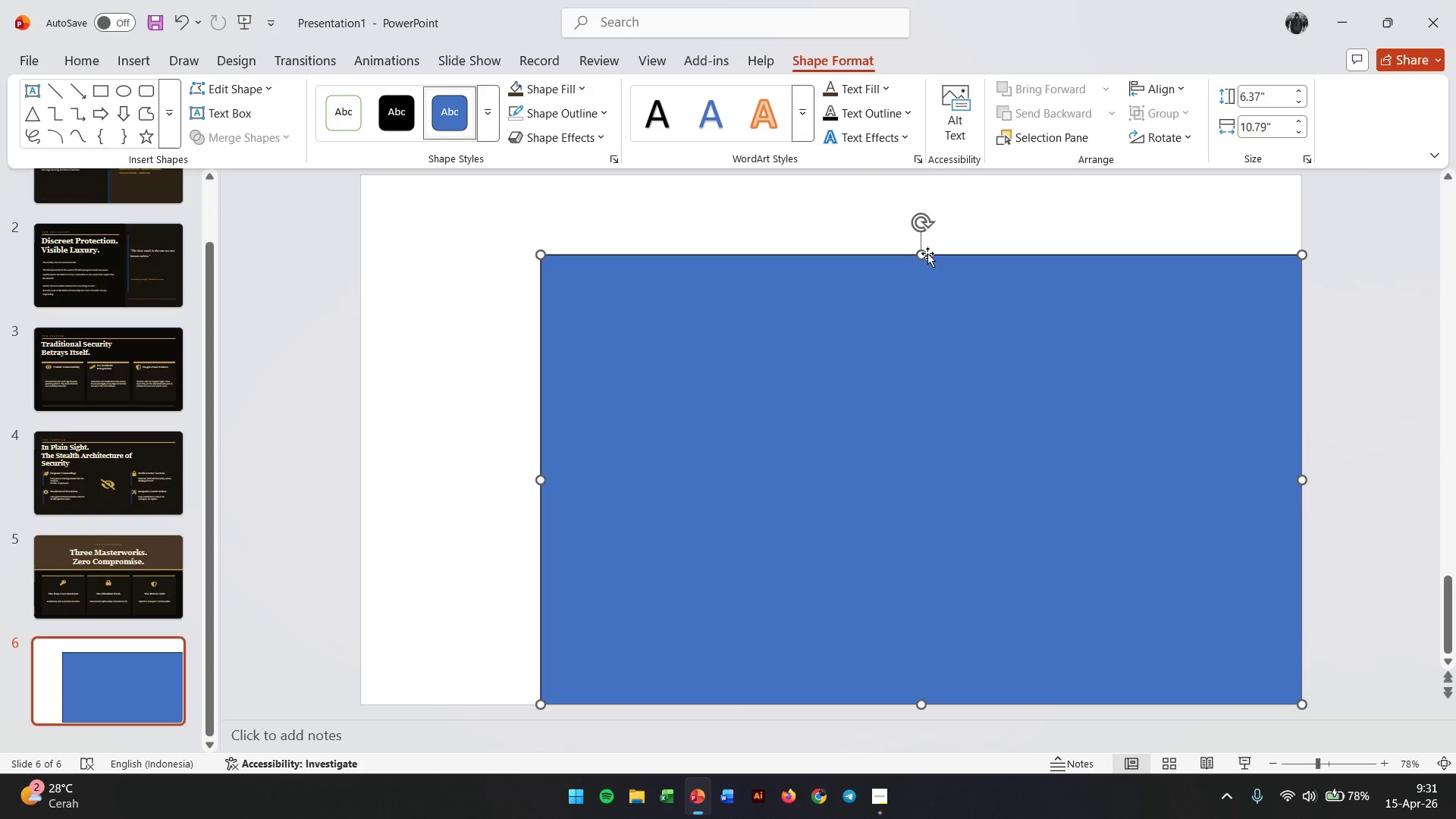 
left_click_drag(start_coordinate=[920, 257], to_coordinate=[924, 177])
 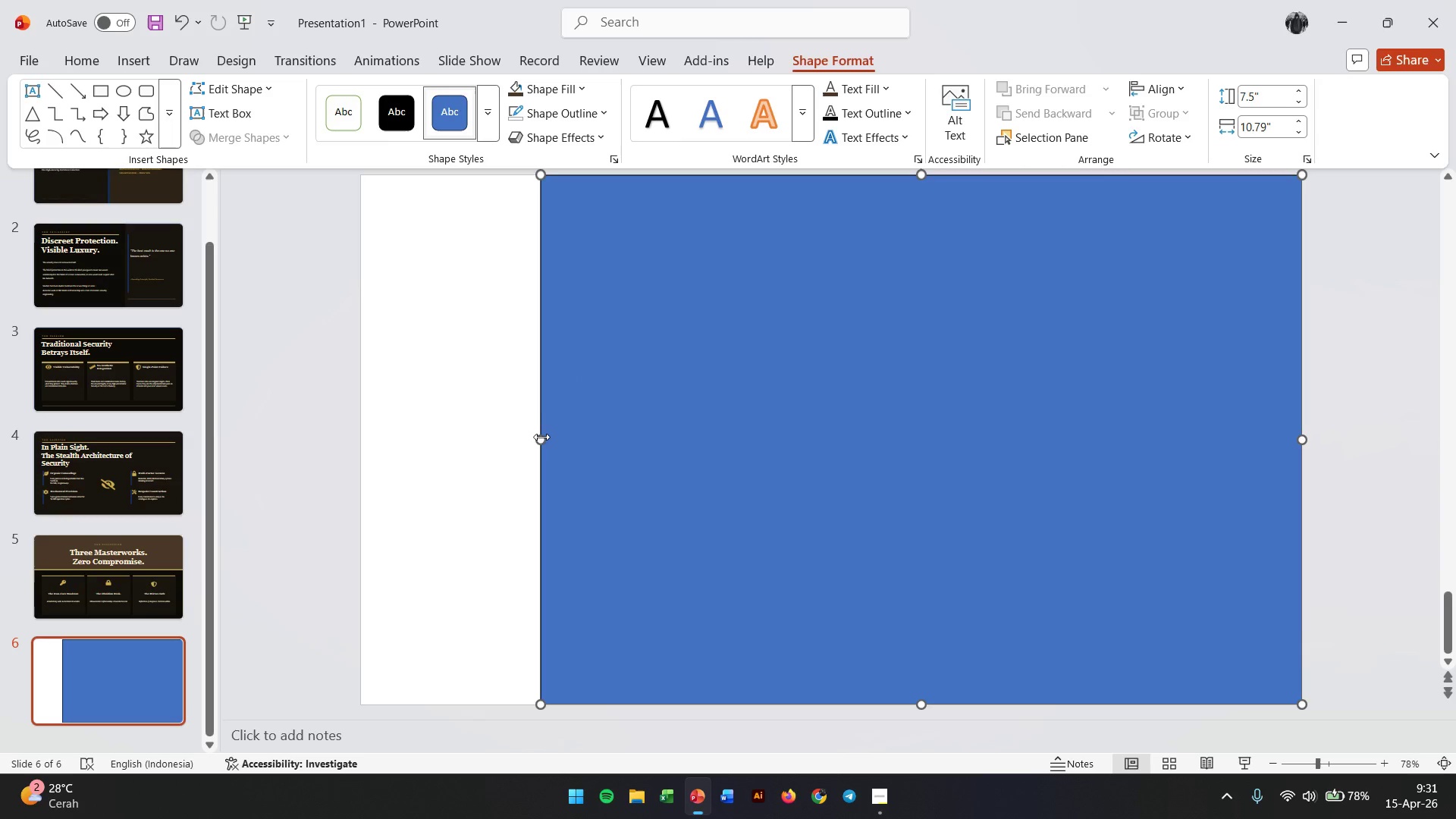 
left_click_drag(start_coordinate=[541, 439], to_coordinate=[362, 439])
 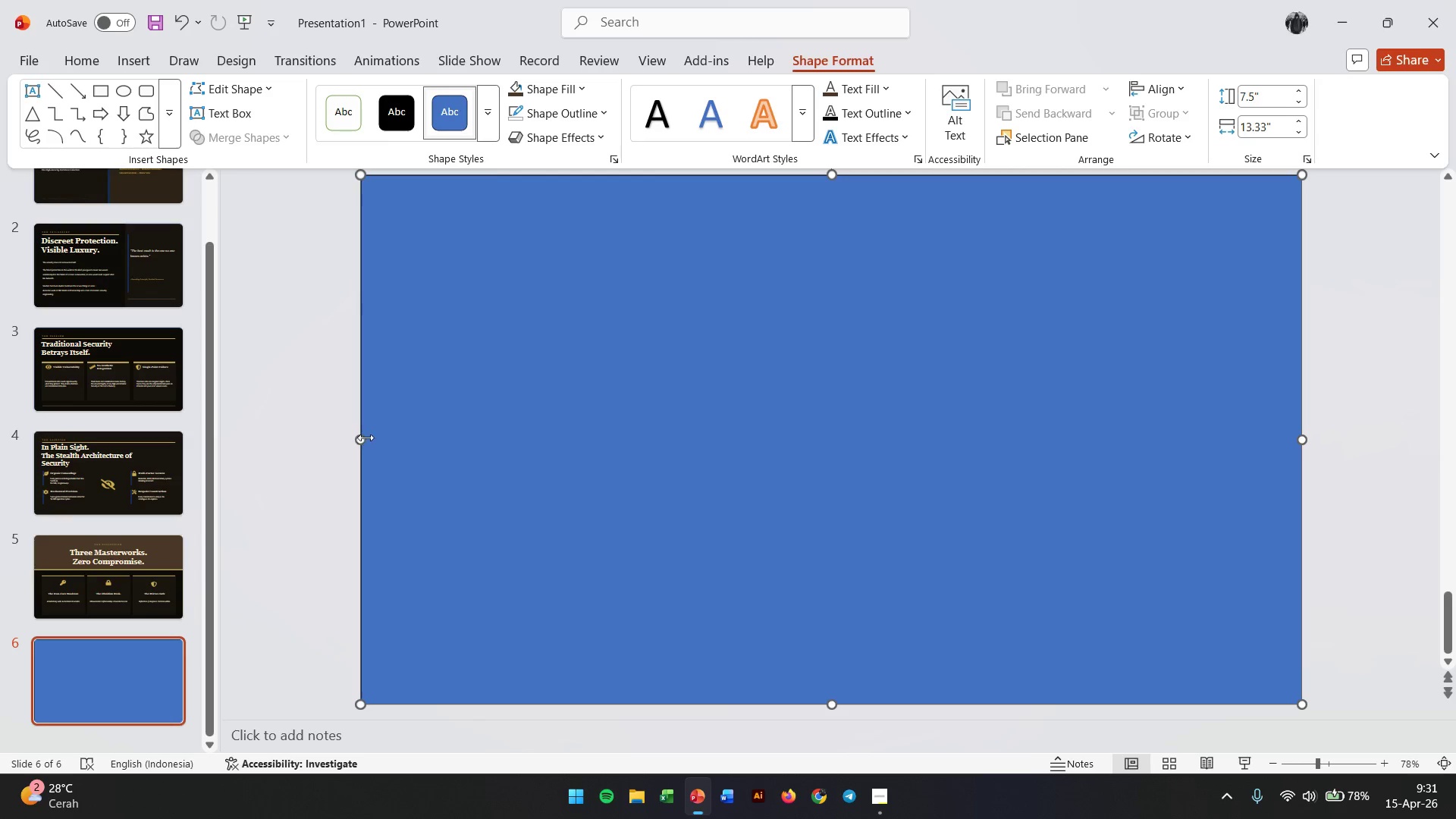 
left_click([561, 293])
 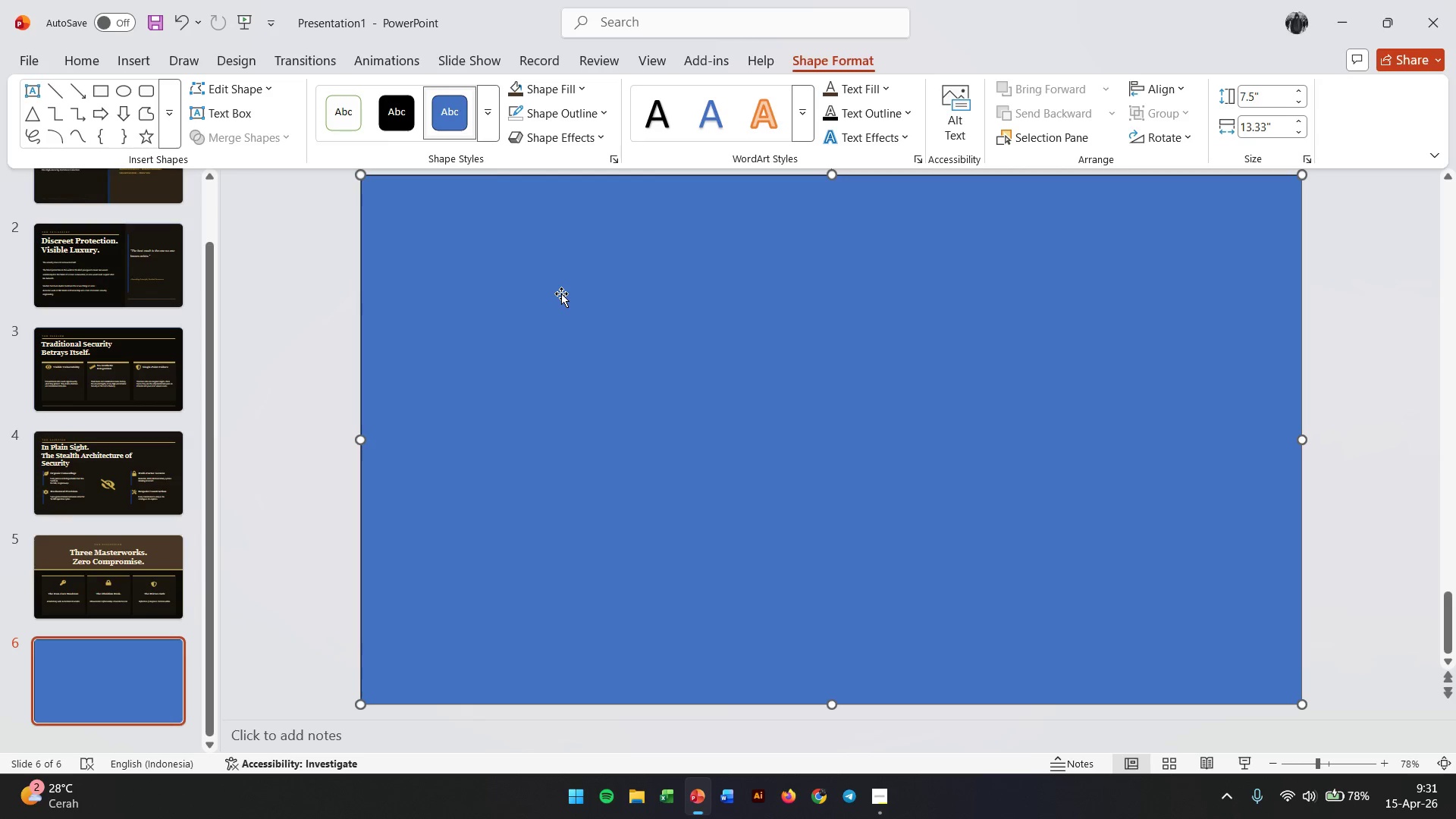 
right_click([561, 293])
 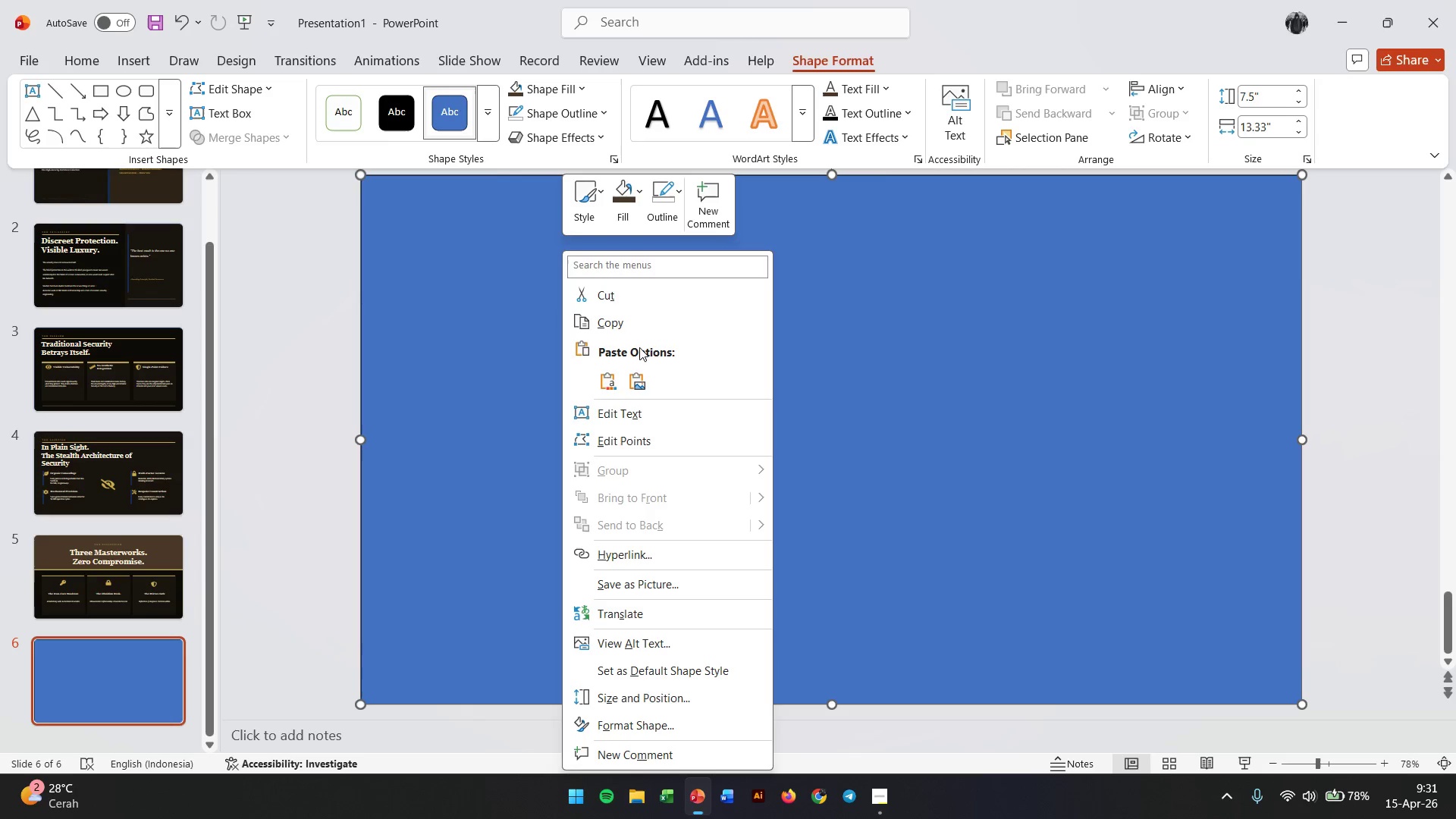 
left_click([634, 195])
 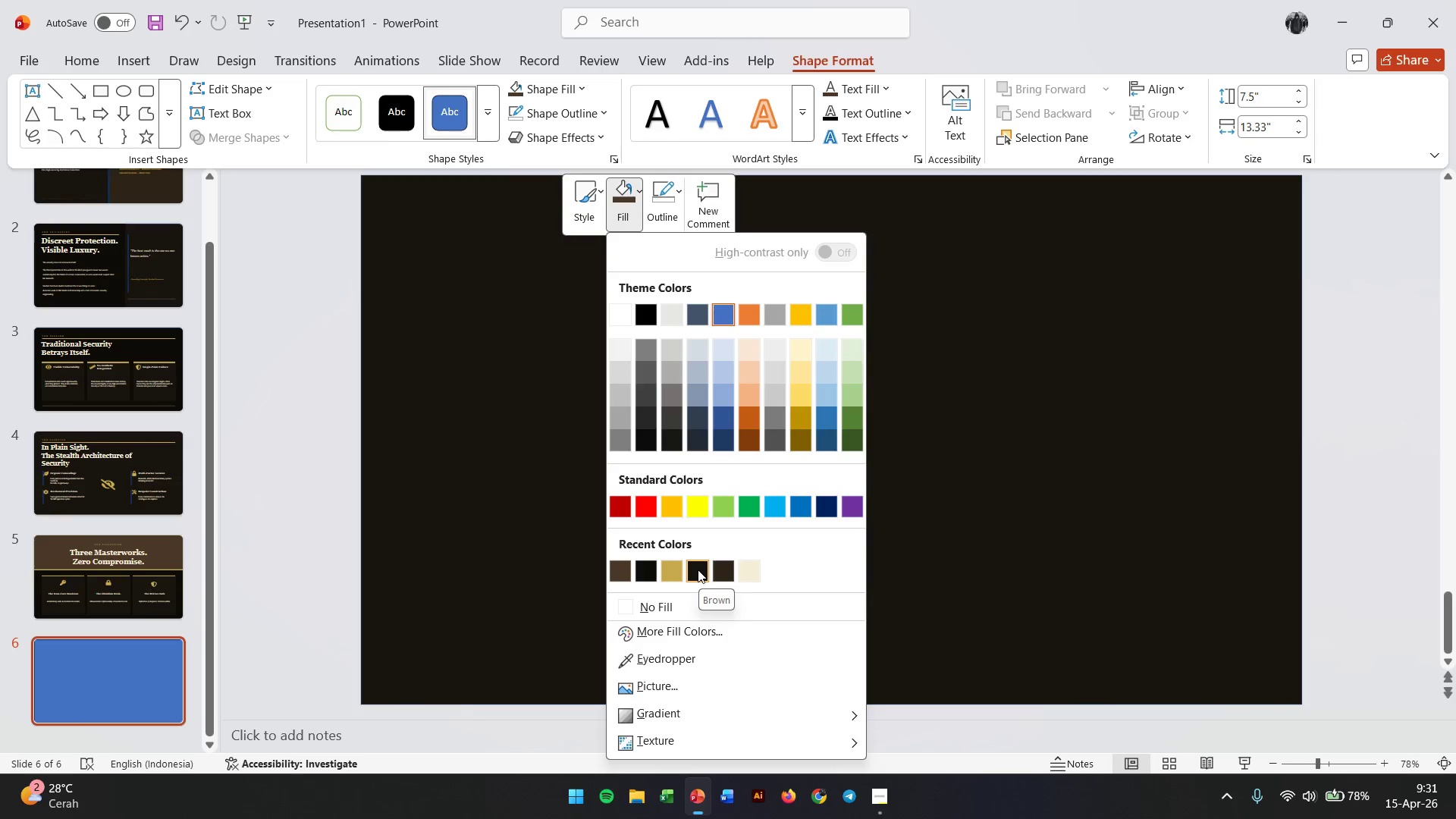 
wait(9.75)
 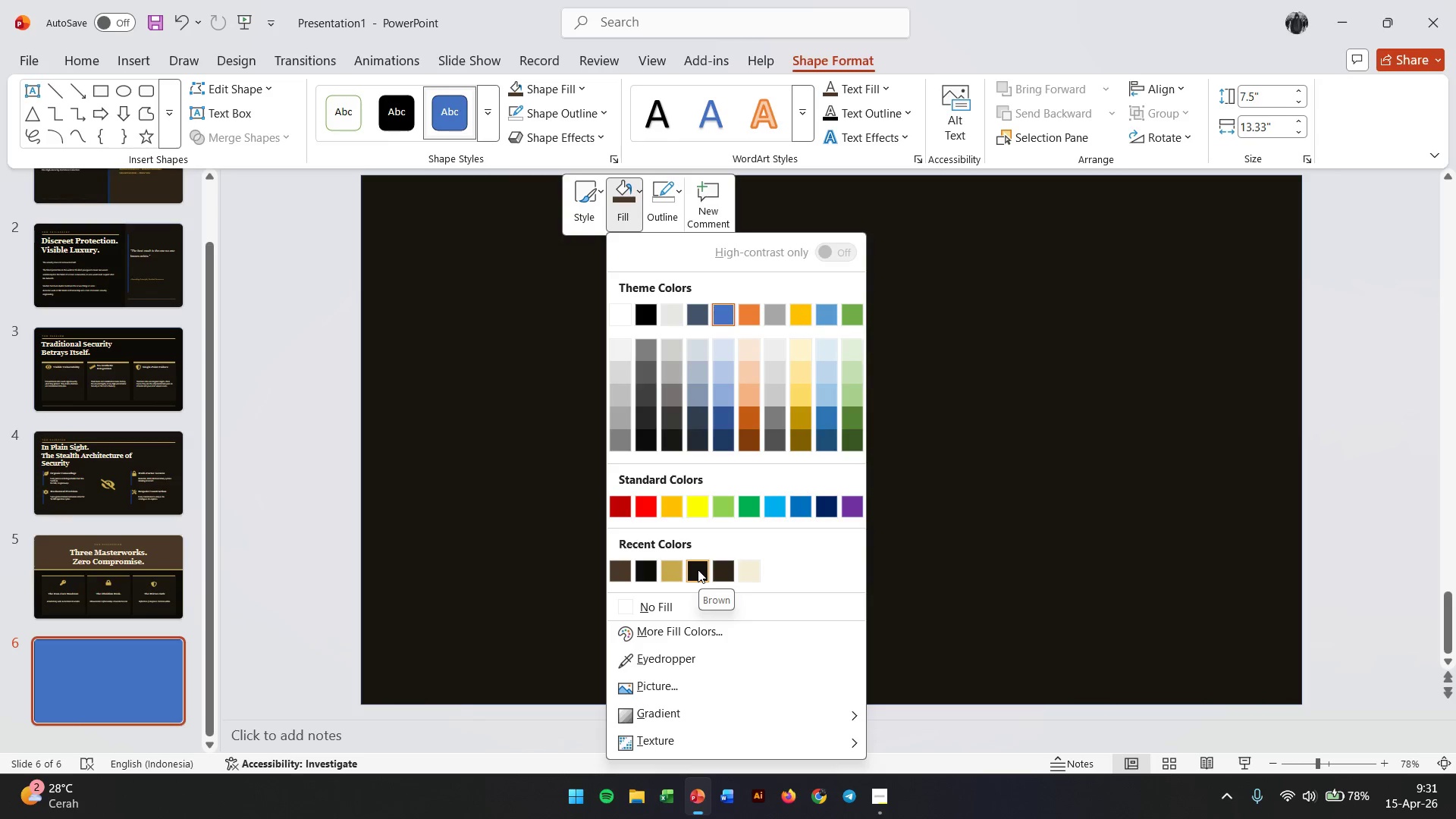 
left_click([694, 570])
 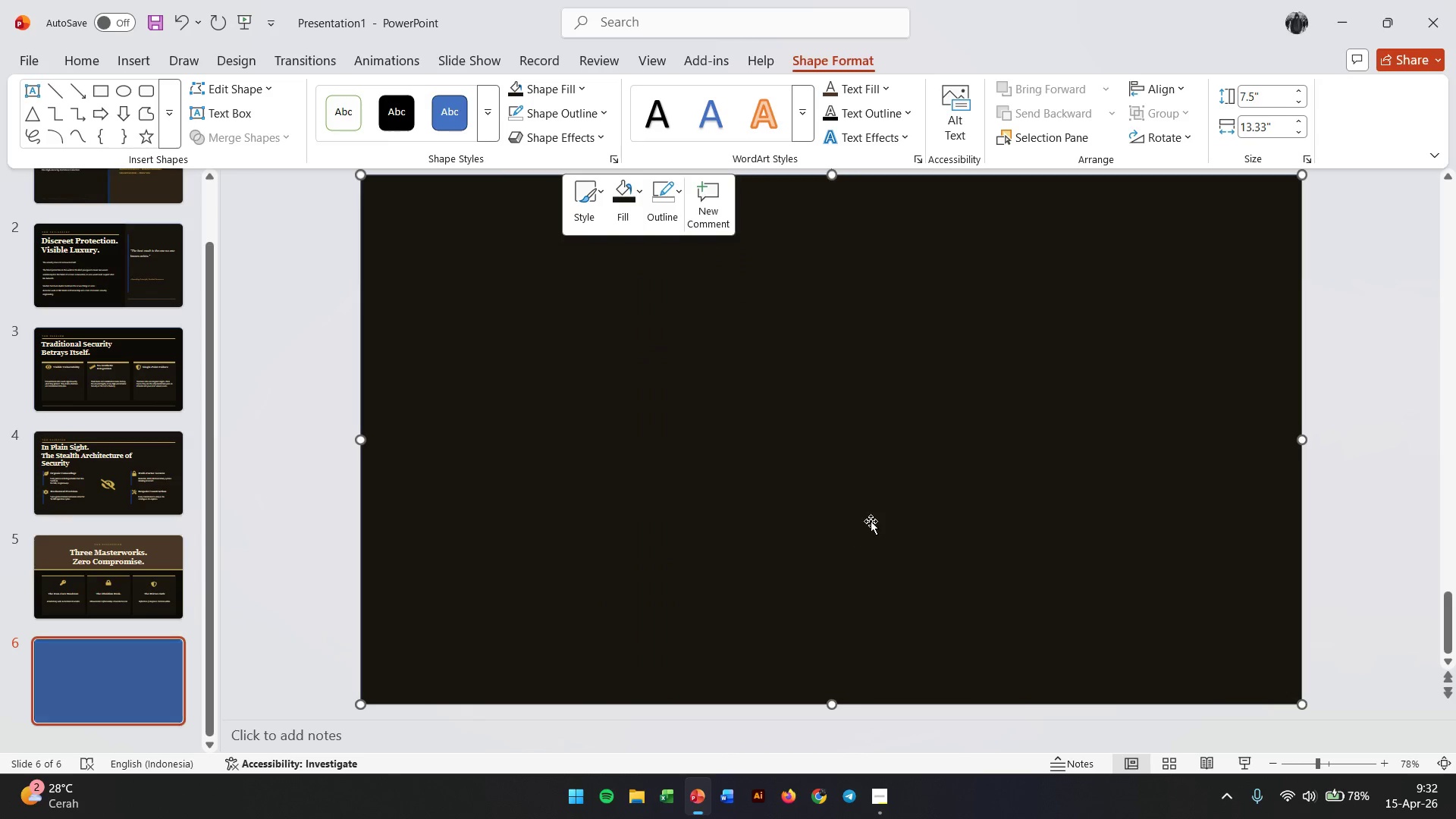 
left_click([871, 521])
 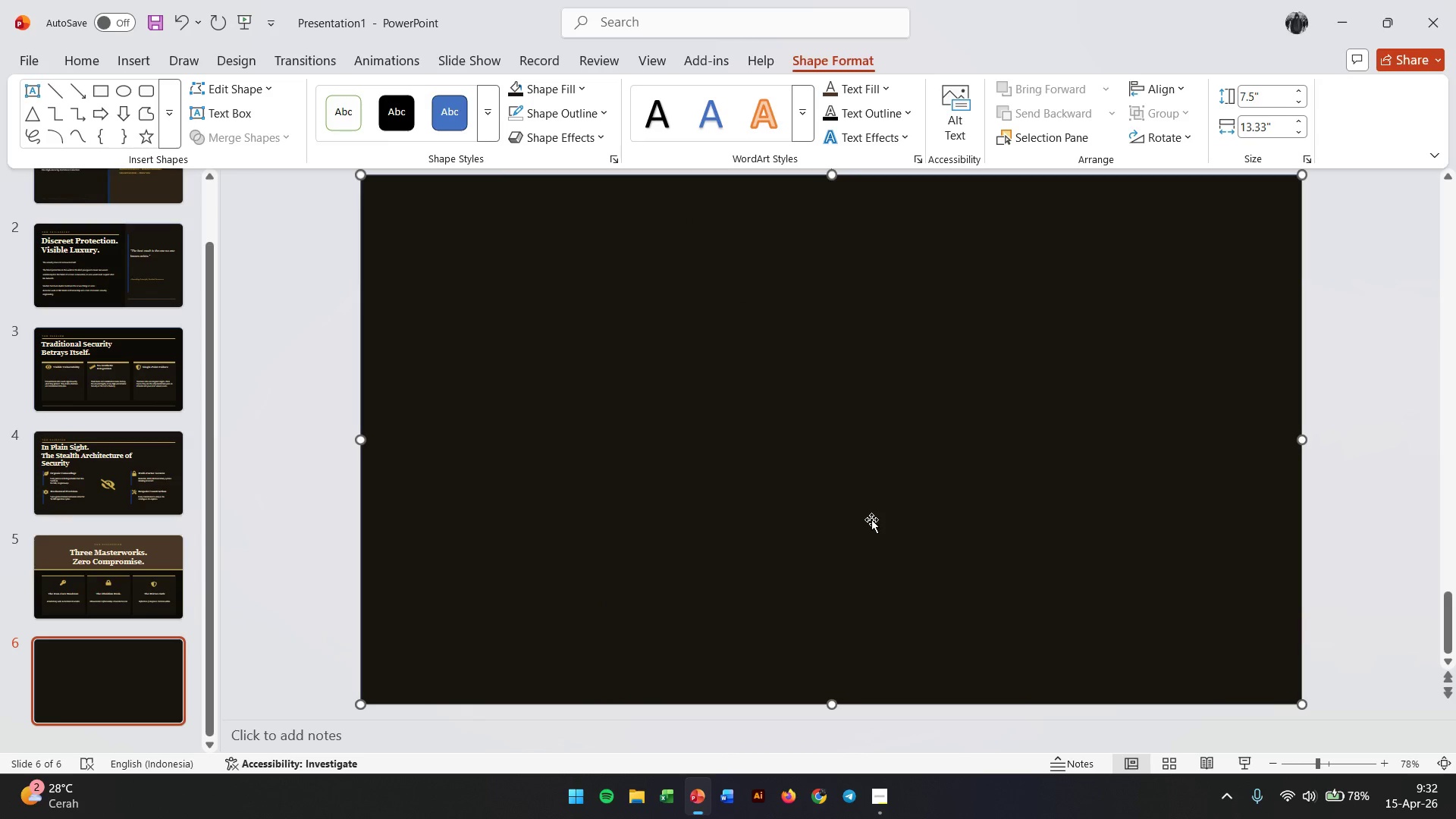 
scroll: coordinate [872, 519], scroll_direction: up, amount: 2.0
 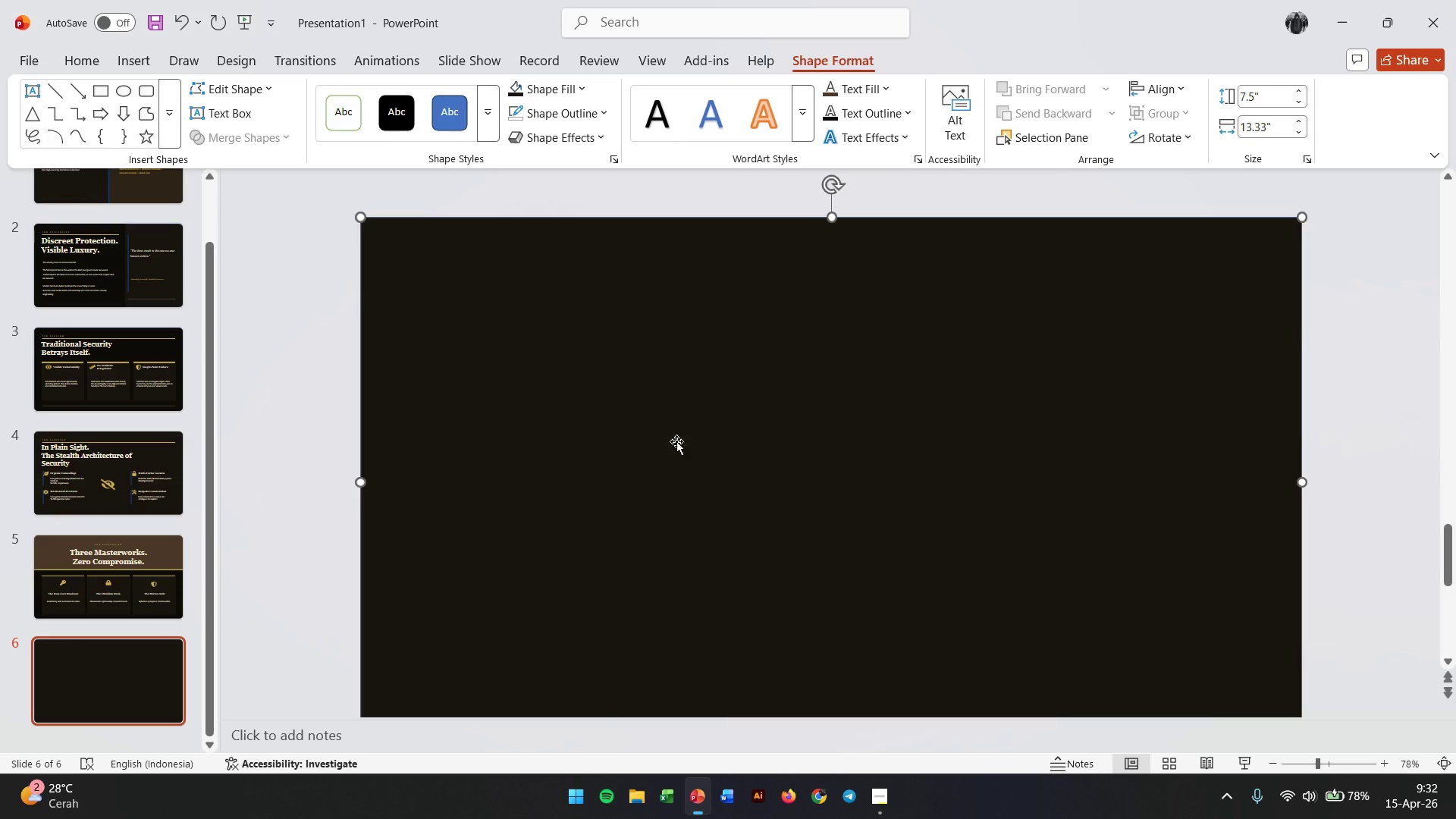 
left_click([300, 426])
 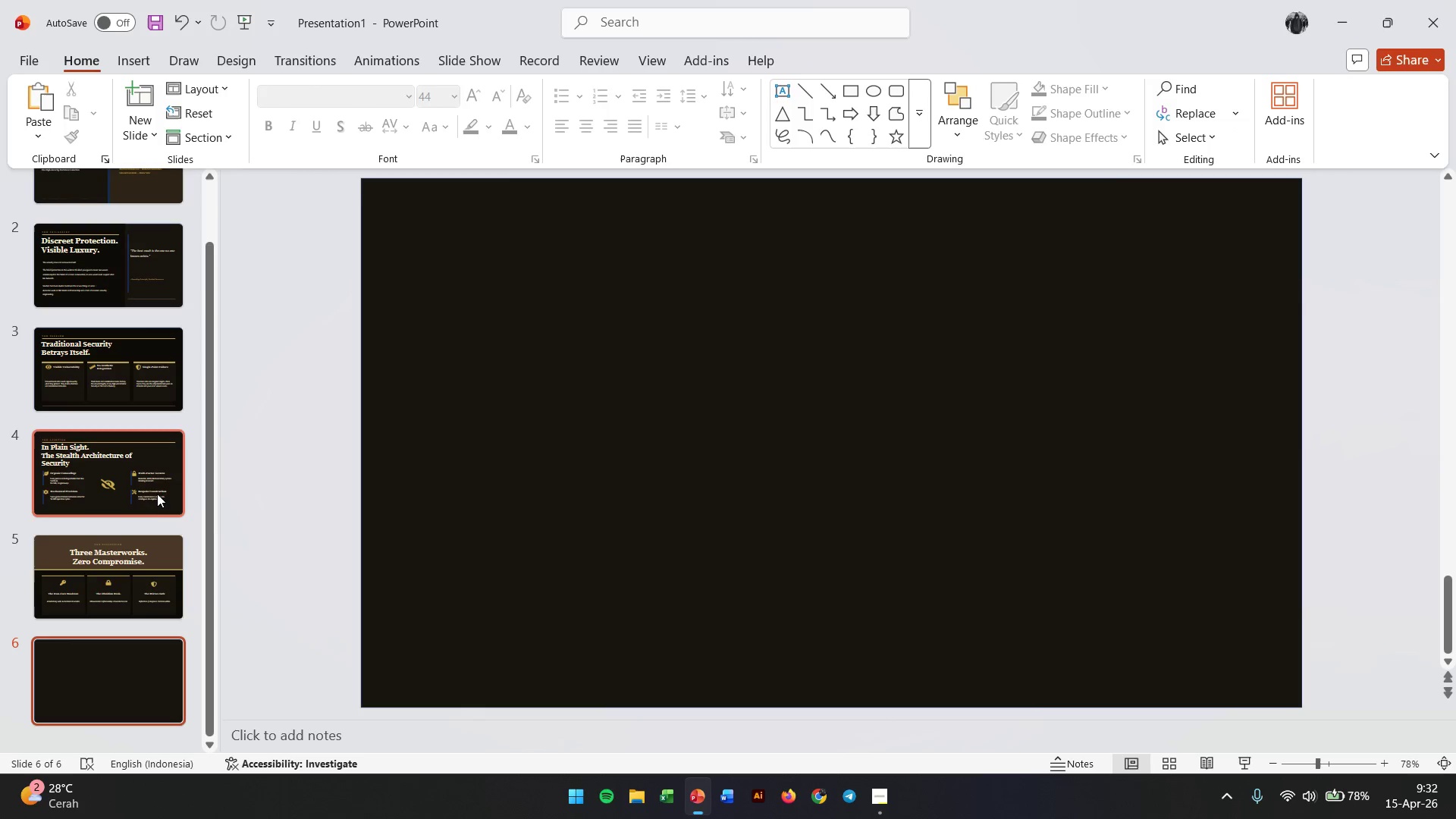 
left_click([149, 567])
 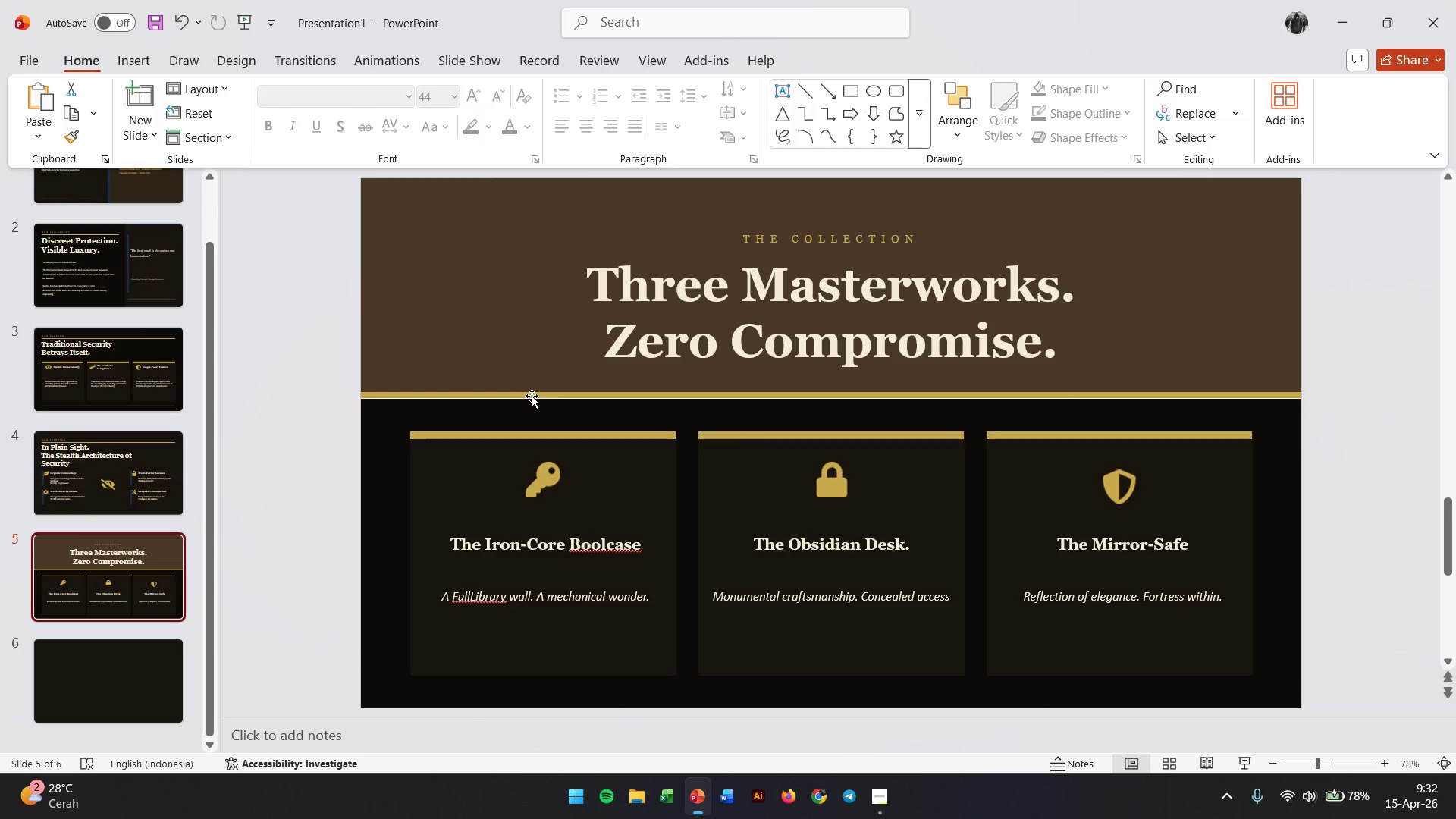 
left_click([532, 396])
 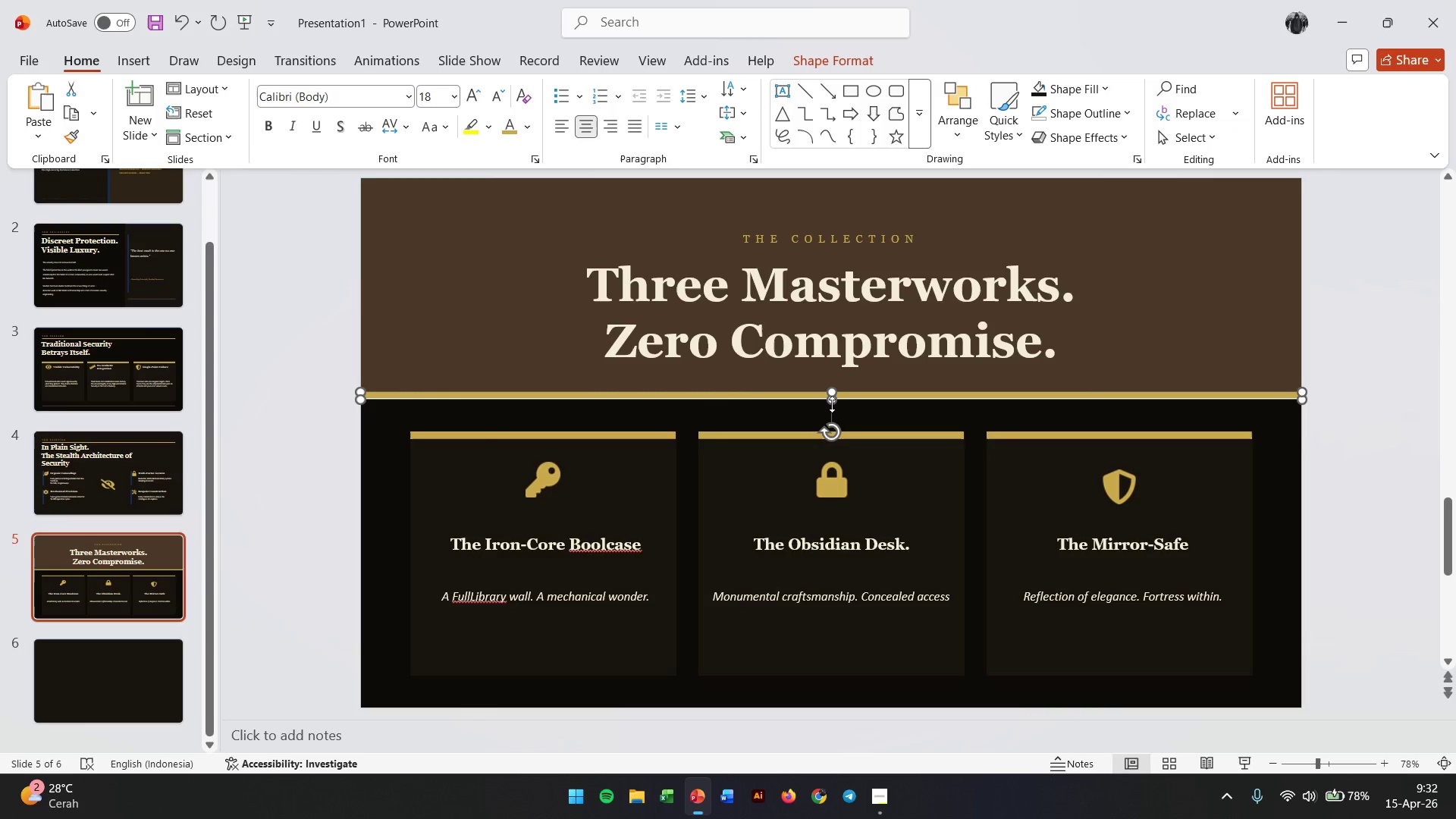 
left_click([869, 408])
 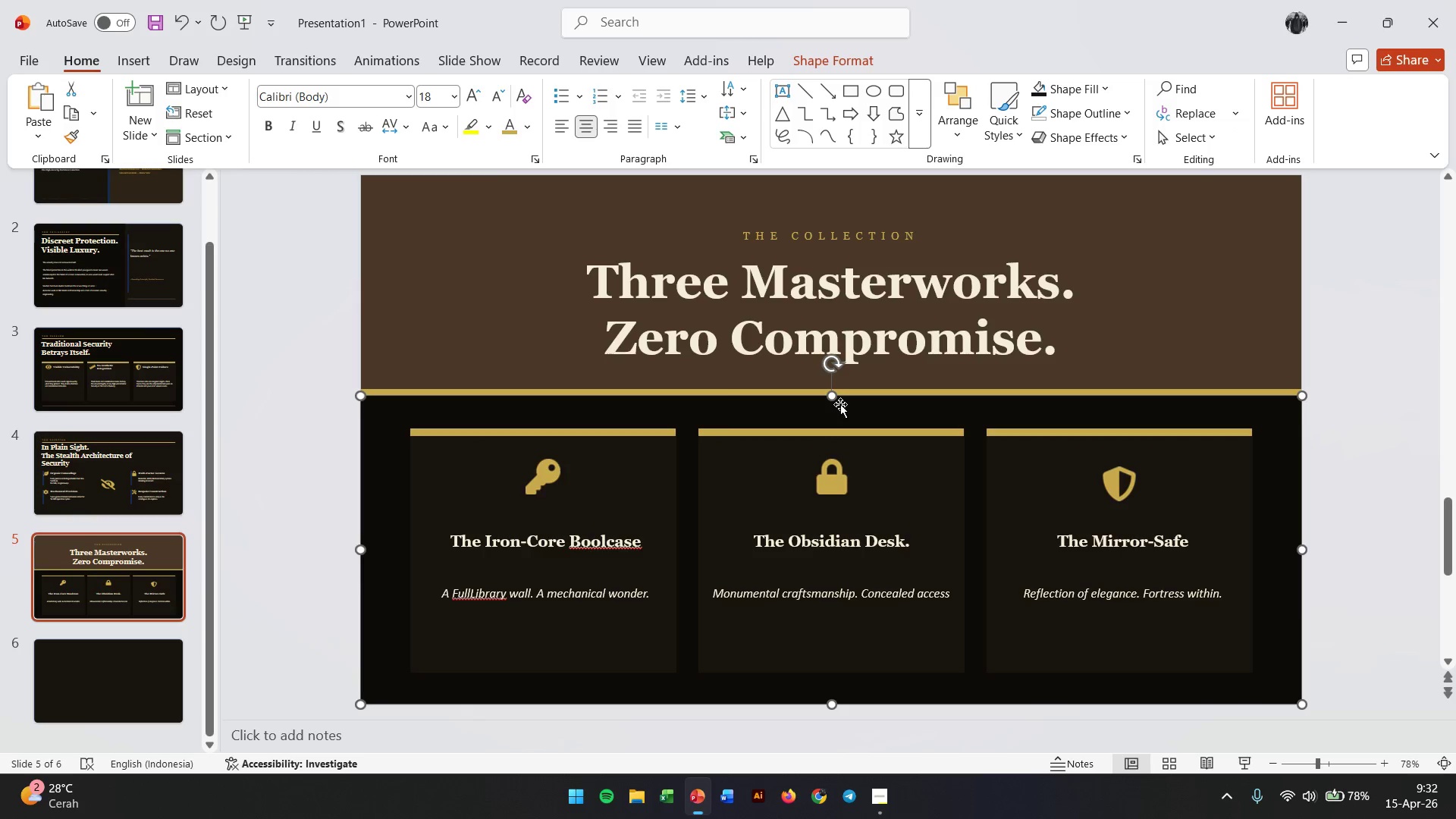 
hold_key(key=ControlLeft, duration=0.55)
scroll: coordinate [826, 210], scroll_direction: up, amount: 5.0
 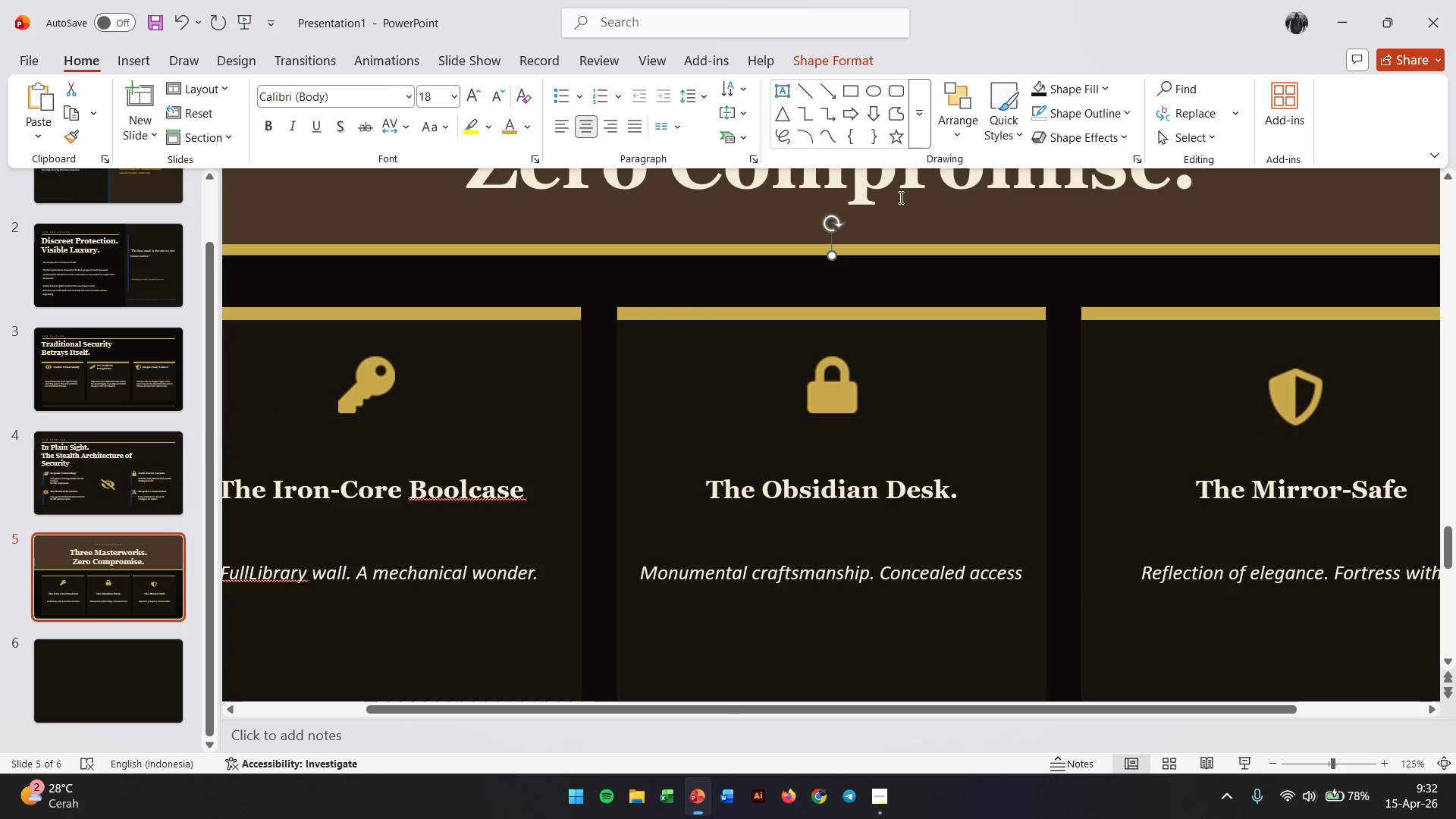 
left_click([908, 220])
 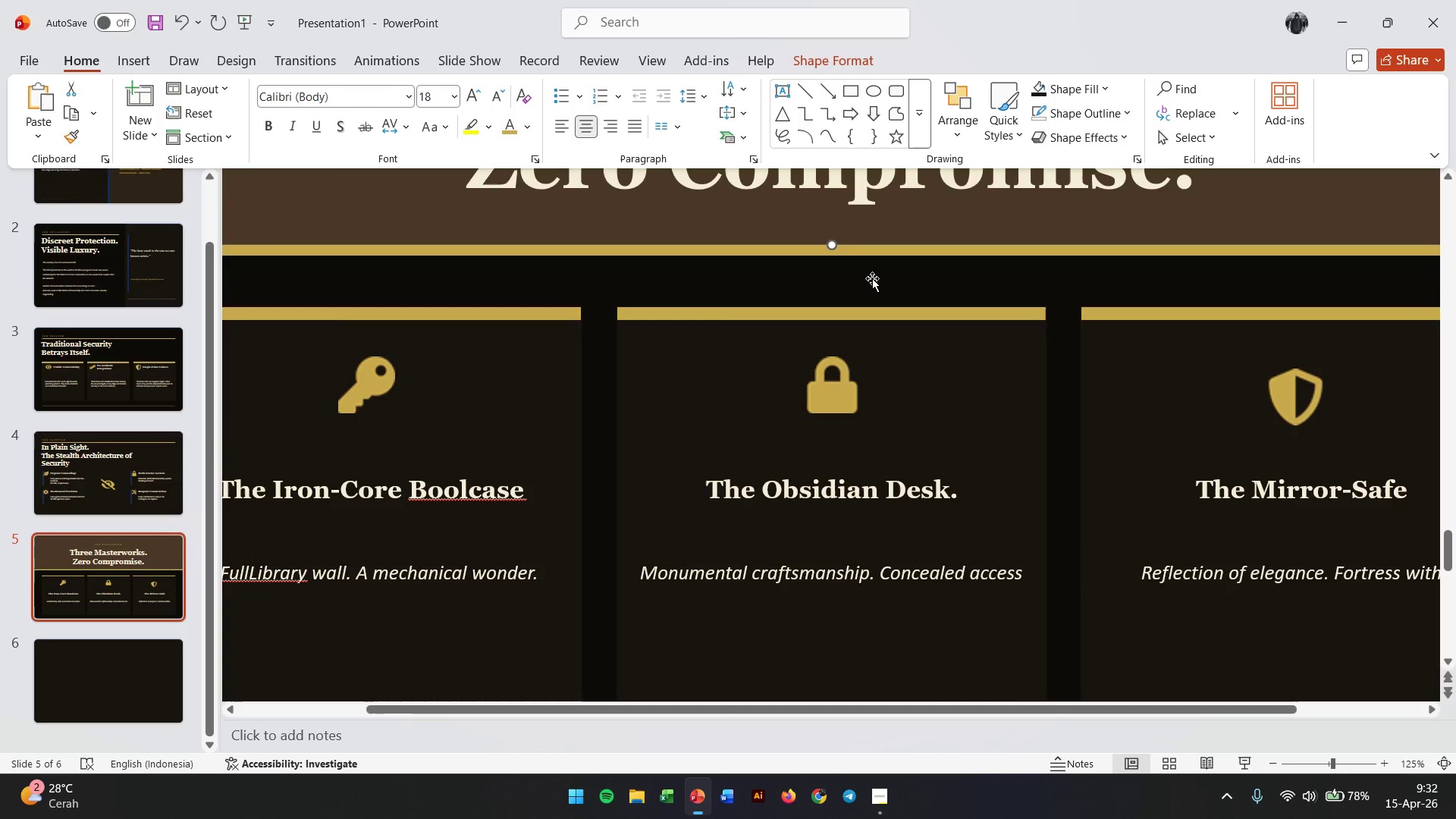 
hold_key(key=ControlLeft, duration=0.81)
scroll: coordinate [876, 275], scroll_direction: down, amount: 3.0
 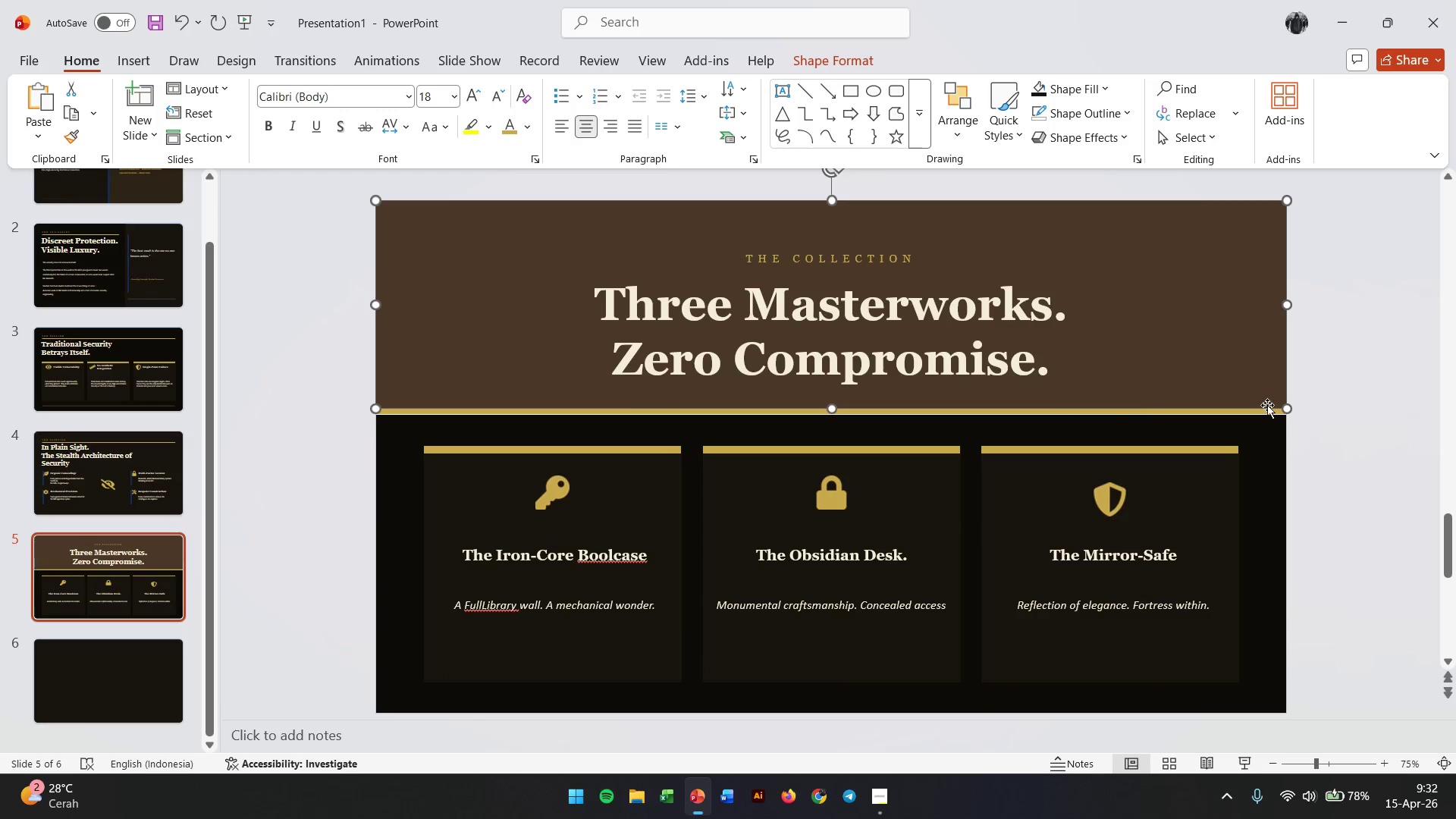 
hold_key(key=ControlLeft, duration=1.3)
scroll: coordinate [855, 493], scroll_direction: up, amount: 4.0
 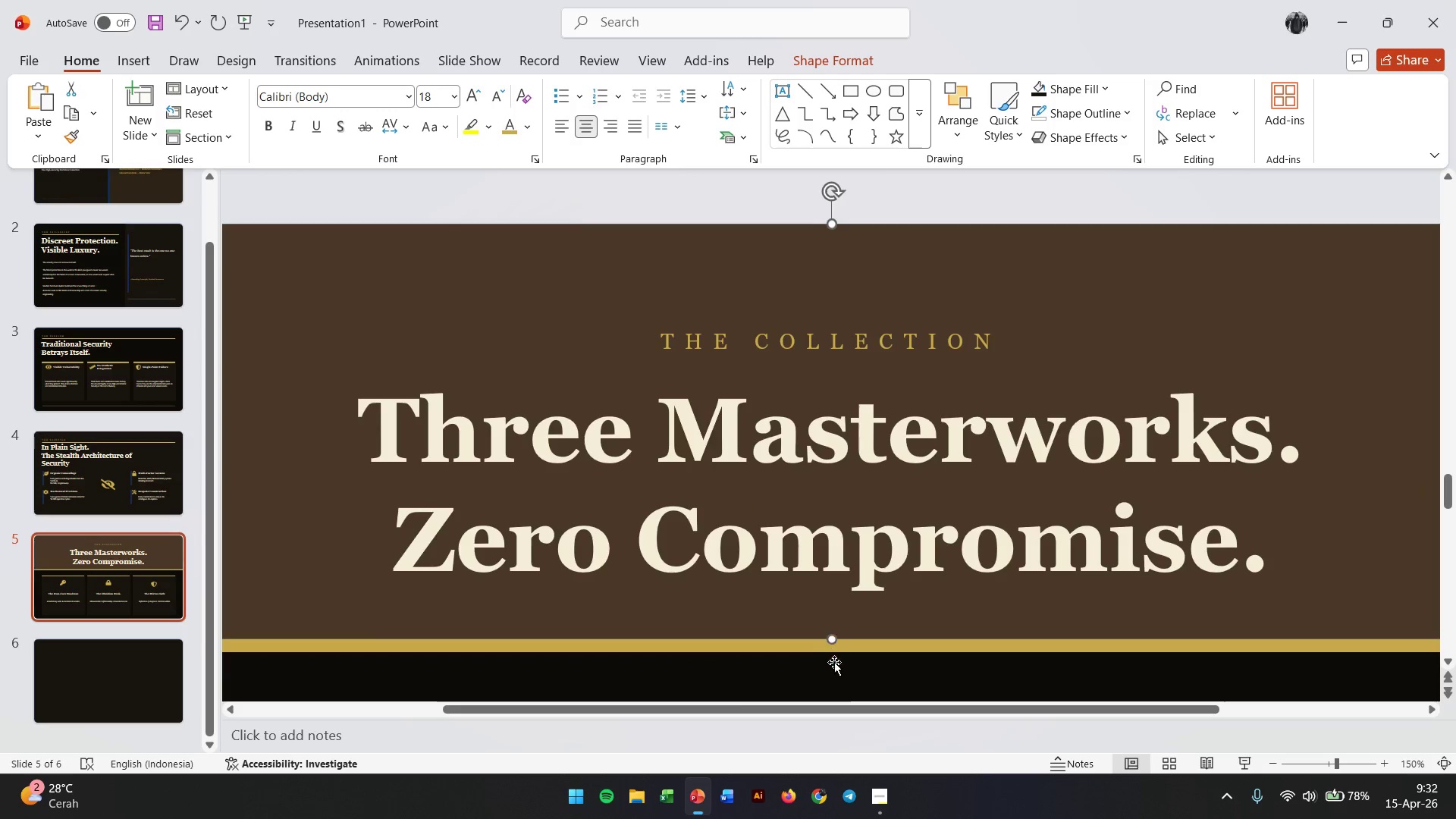 
left_click([843, 687])
 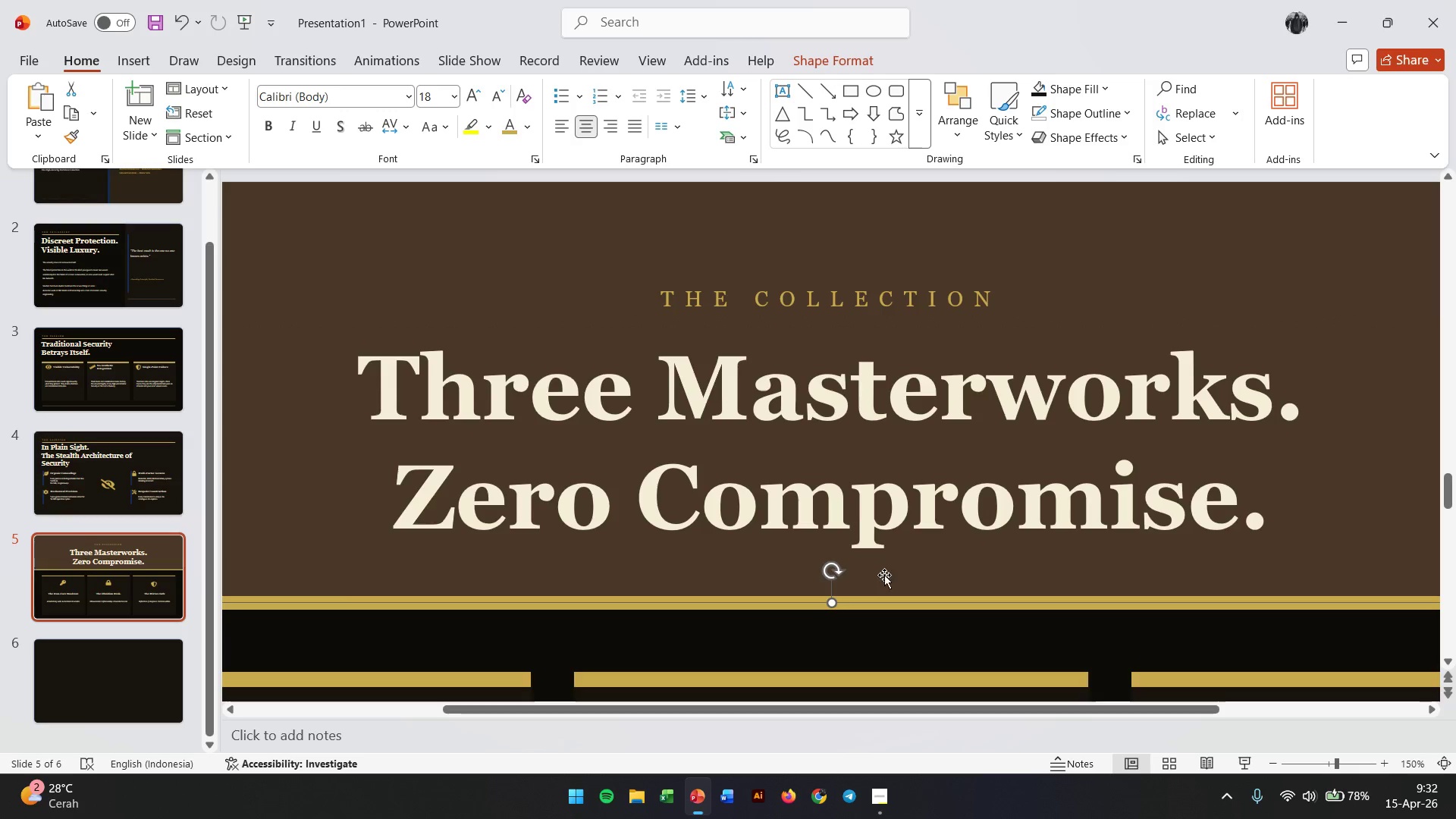 
hold_key(key=ControlLeft, duration=1.56)
scroll: coordinate [907, 565], scroll_direction: down, amount: 2.0
 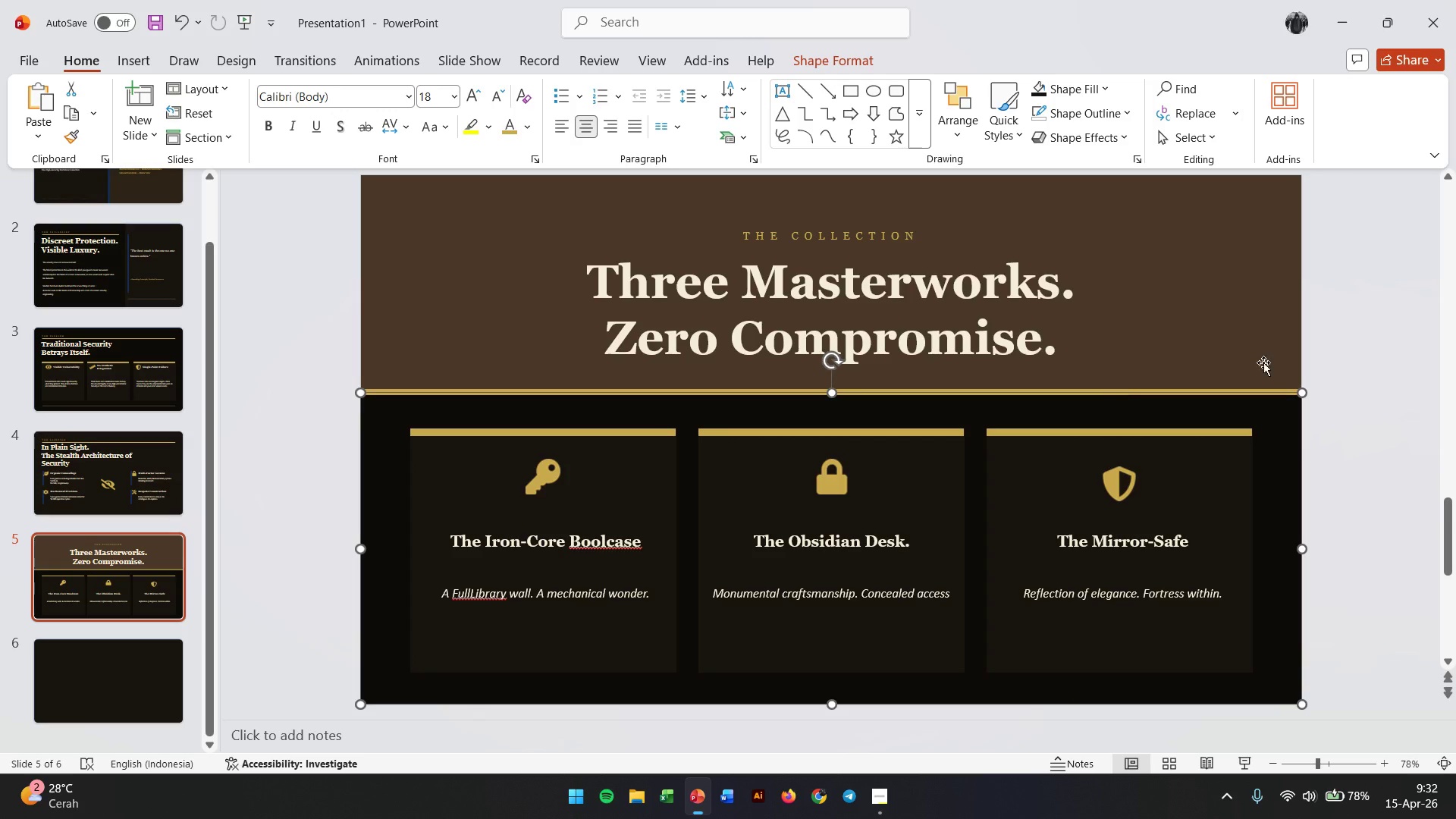 
left_click([1362, 362])
 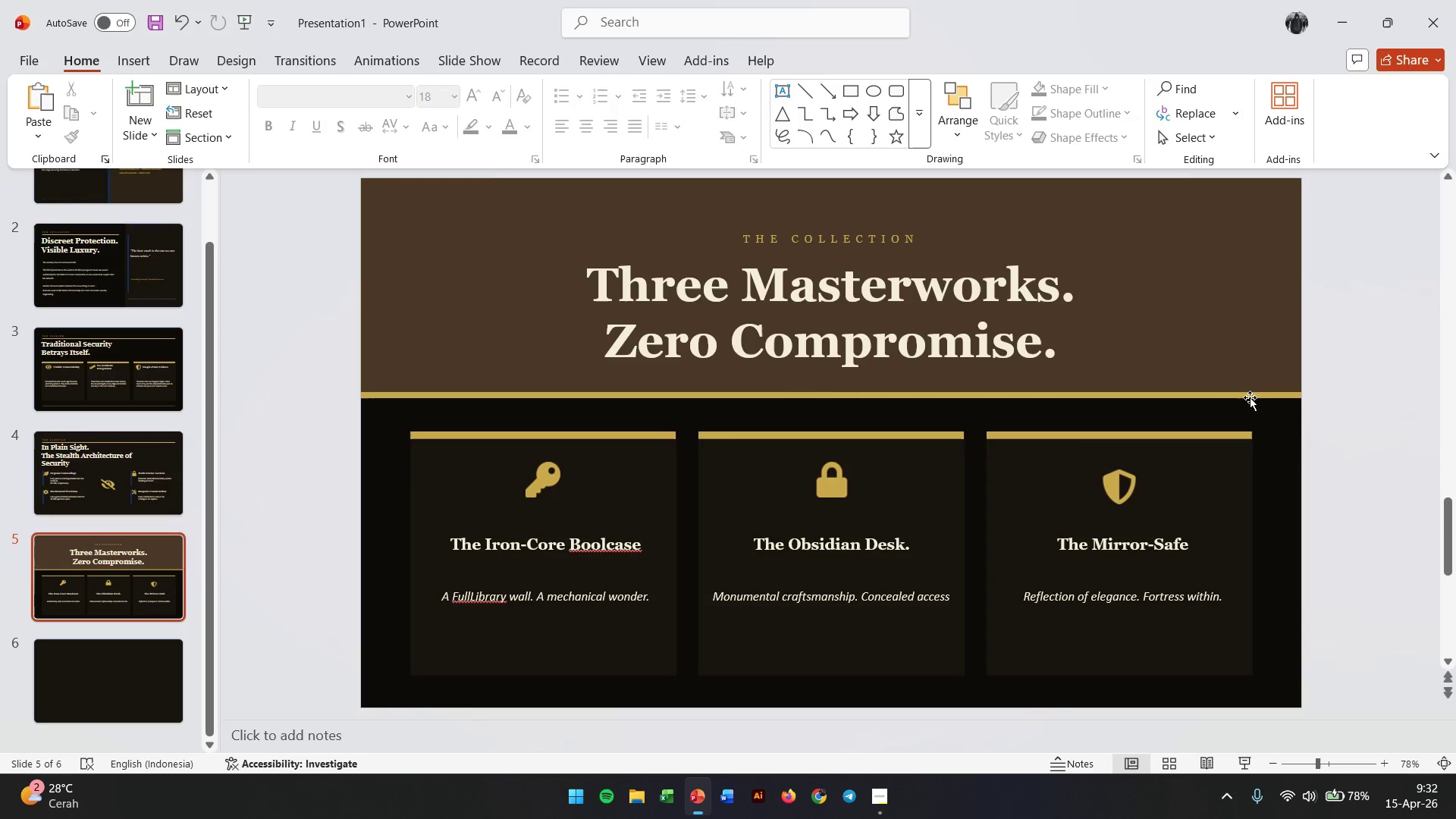 
left_click([1250, 394])
 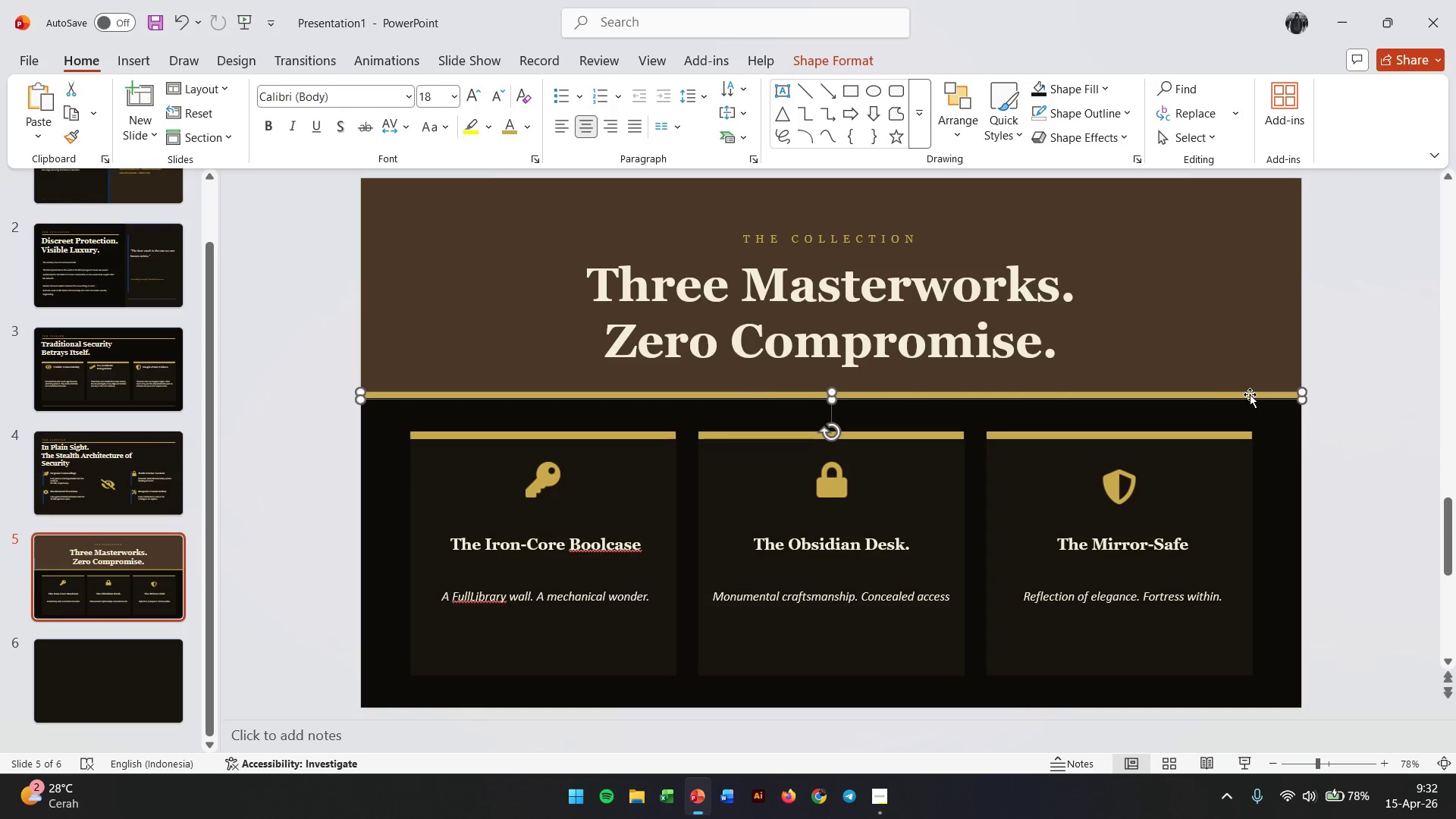 
key(Control+C)
 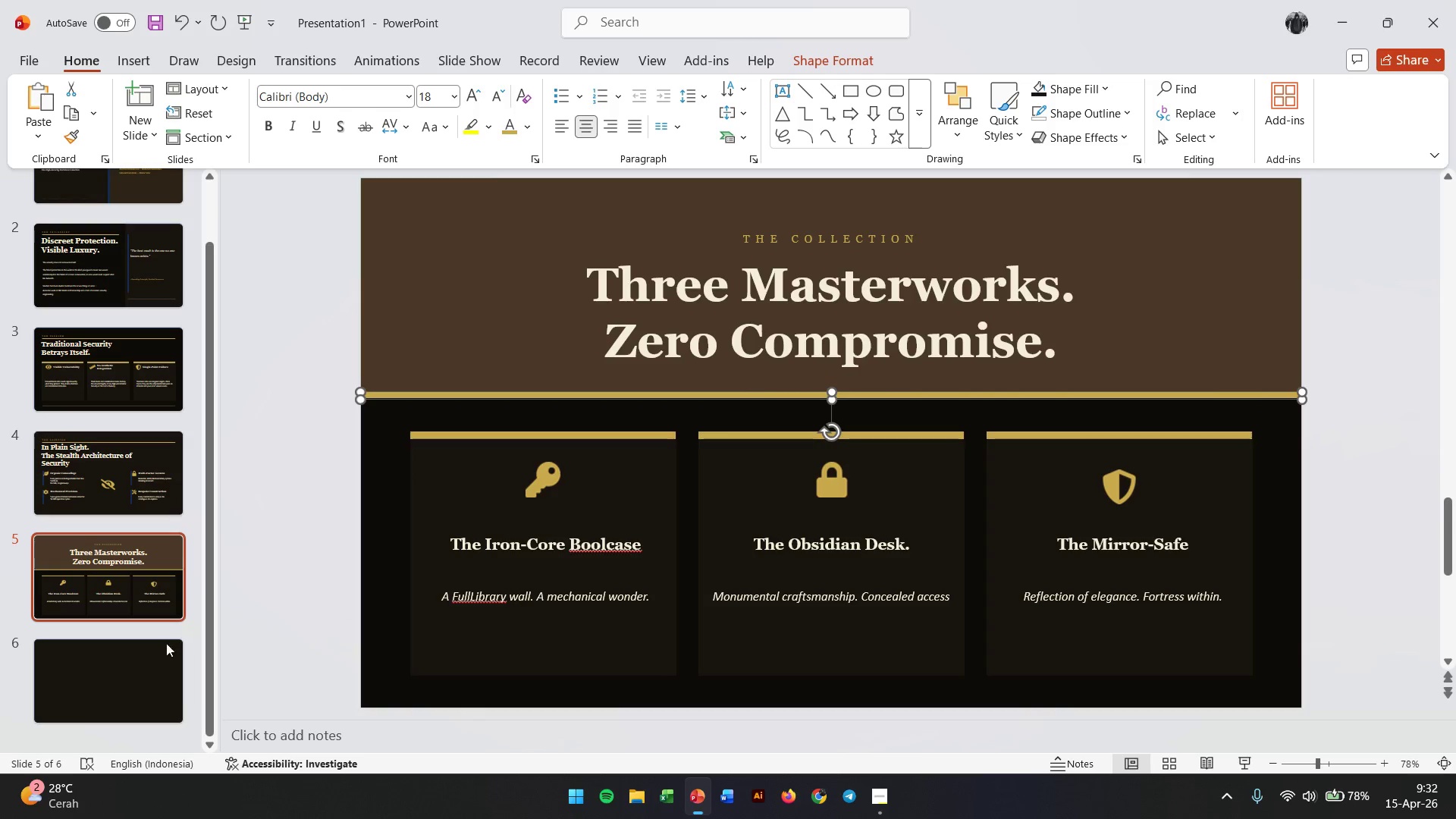 
left_click([118, 676])
 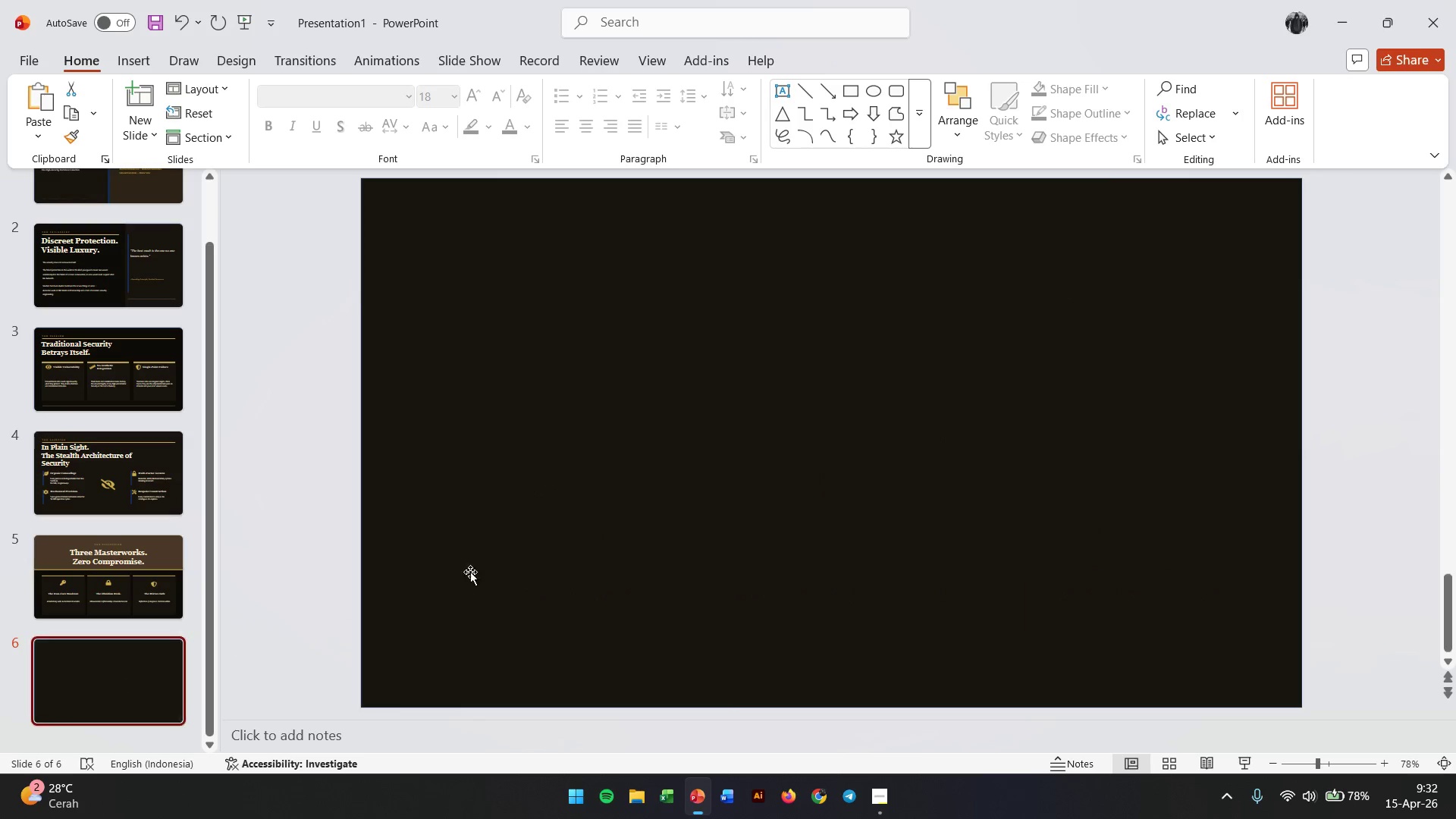 
hold_key(key=ControlLeft, duration=1.62)
 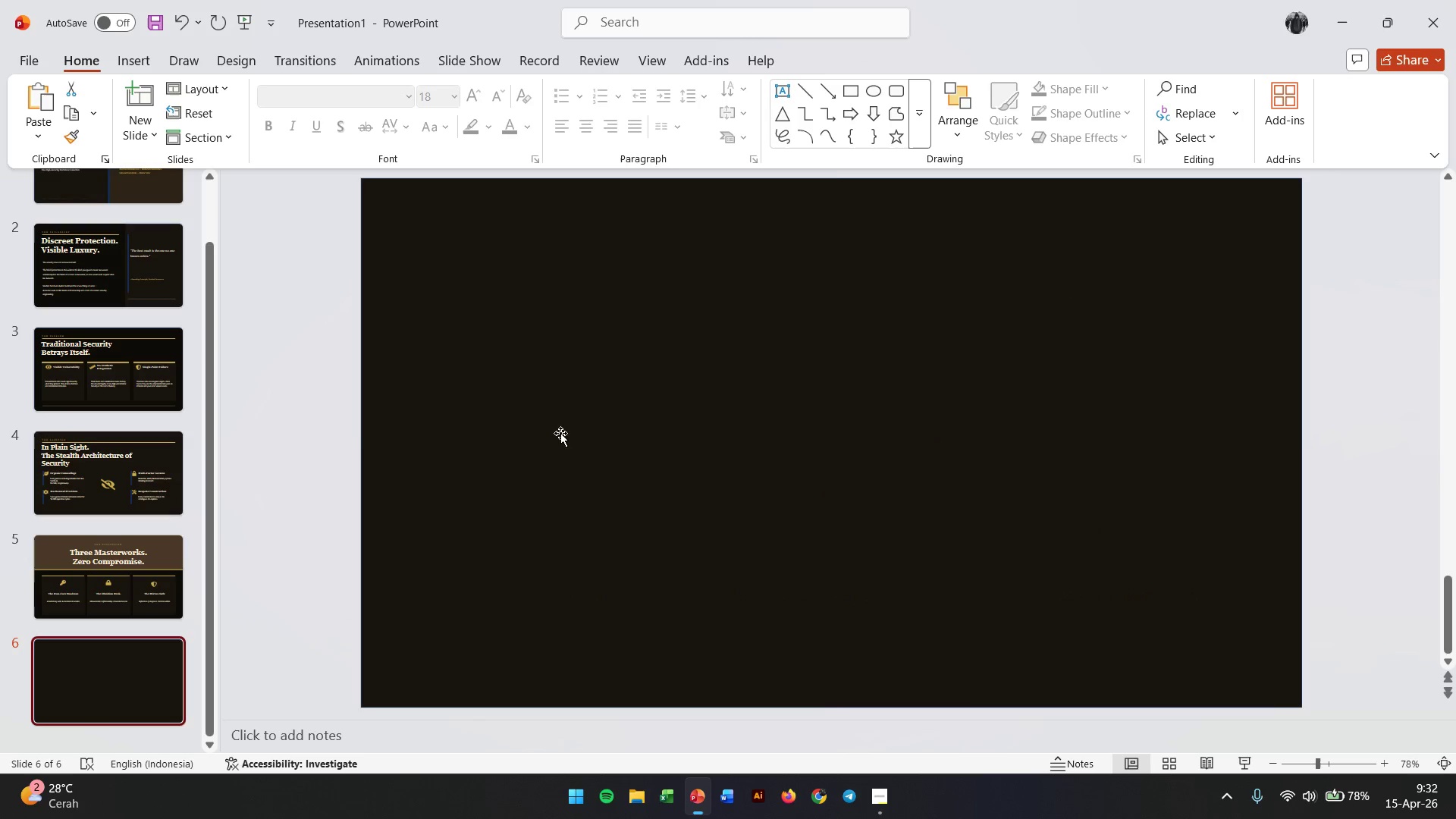 
left_click([560, 433])
 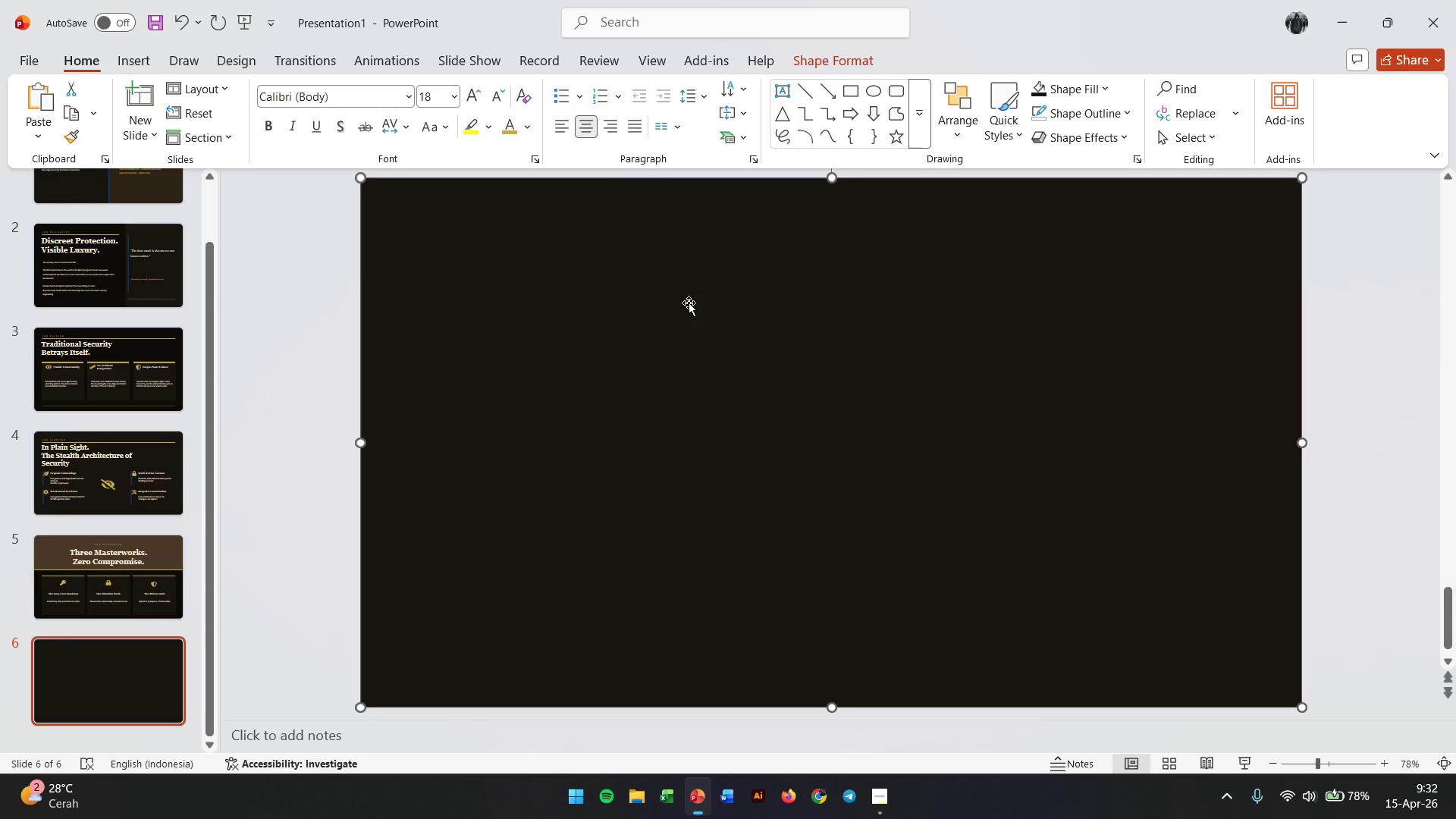 
right_click([689, 303])
 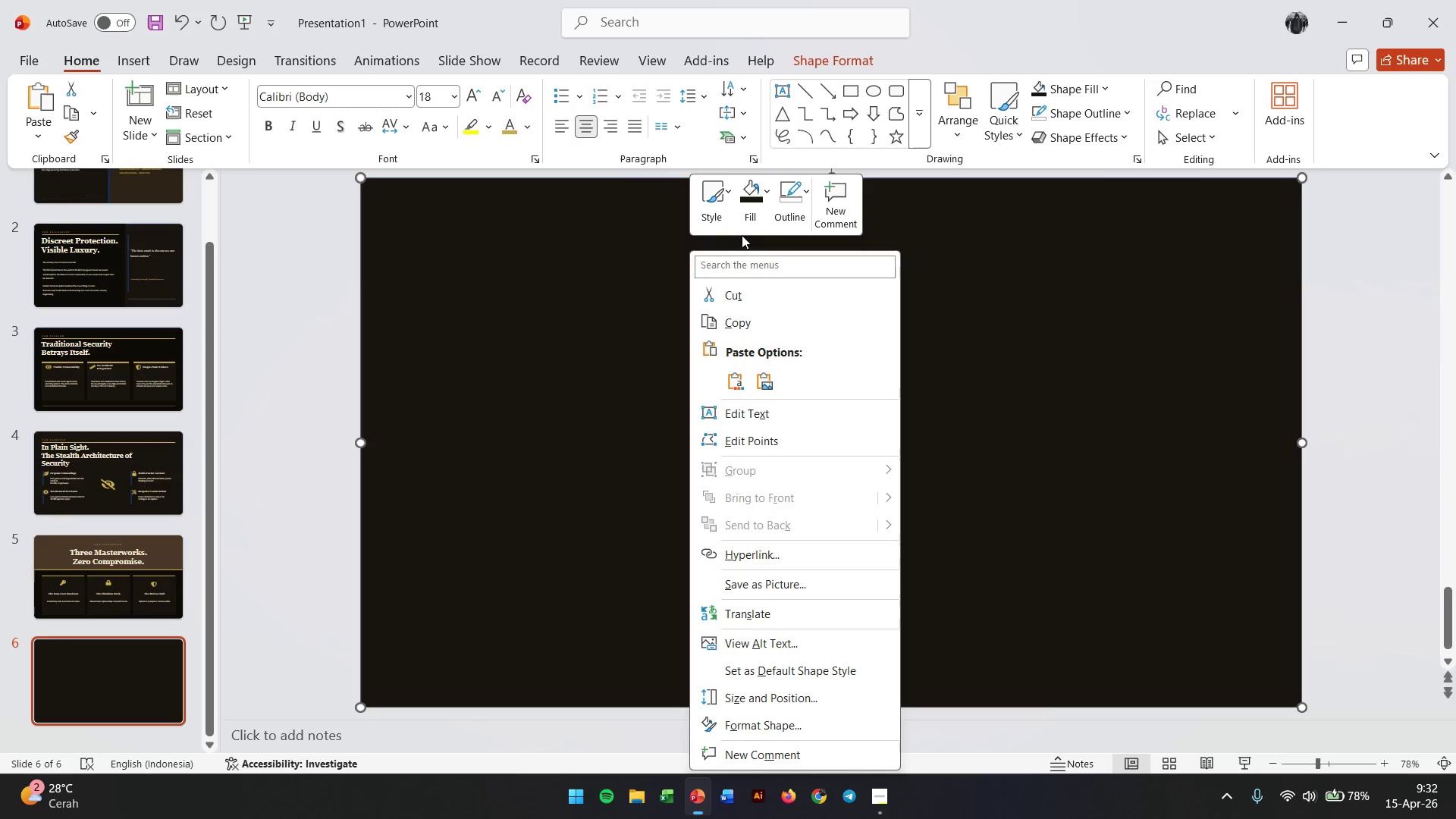 
left_click([742, 193])
 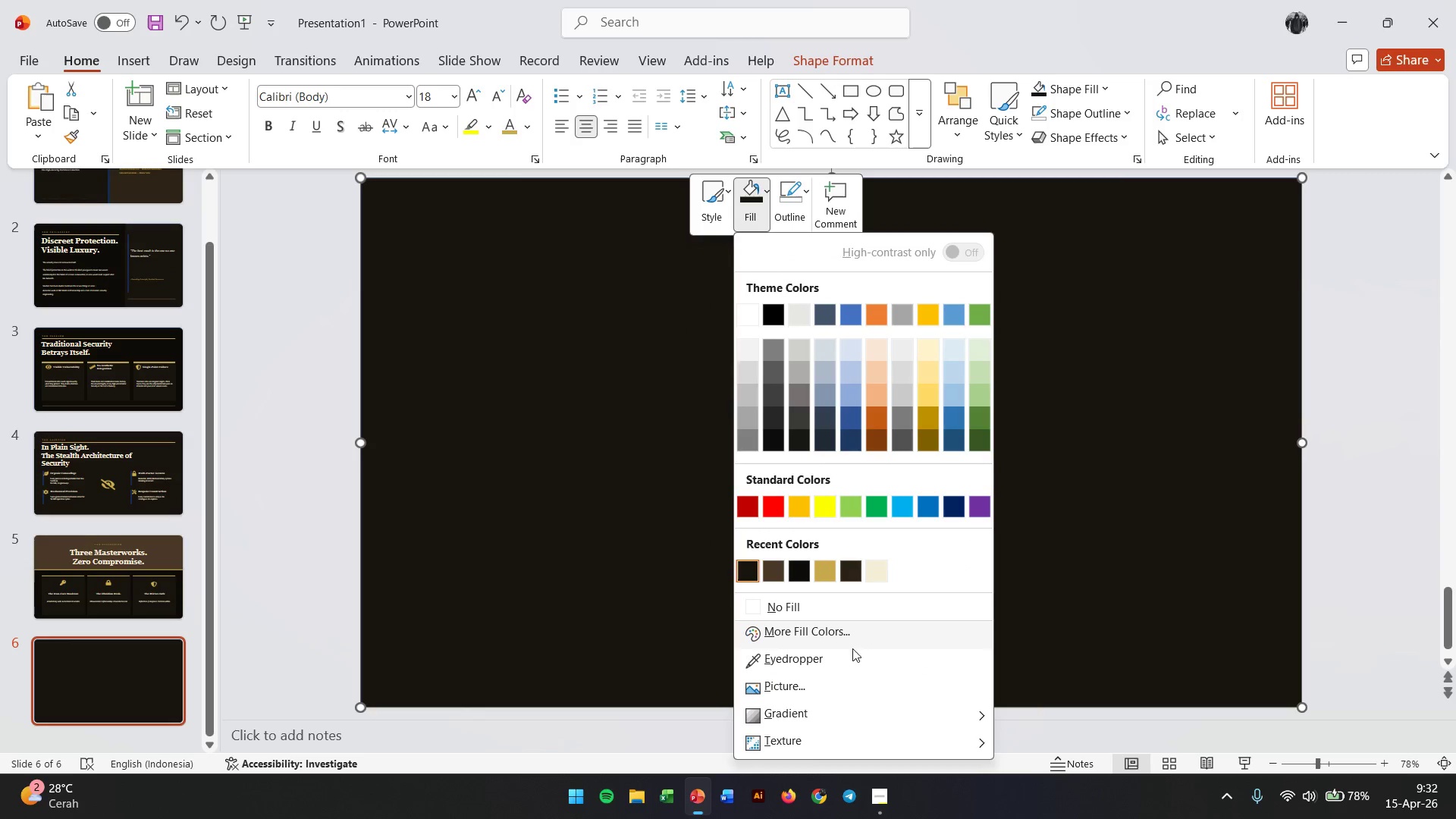 
left_click([859, 629])
 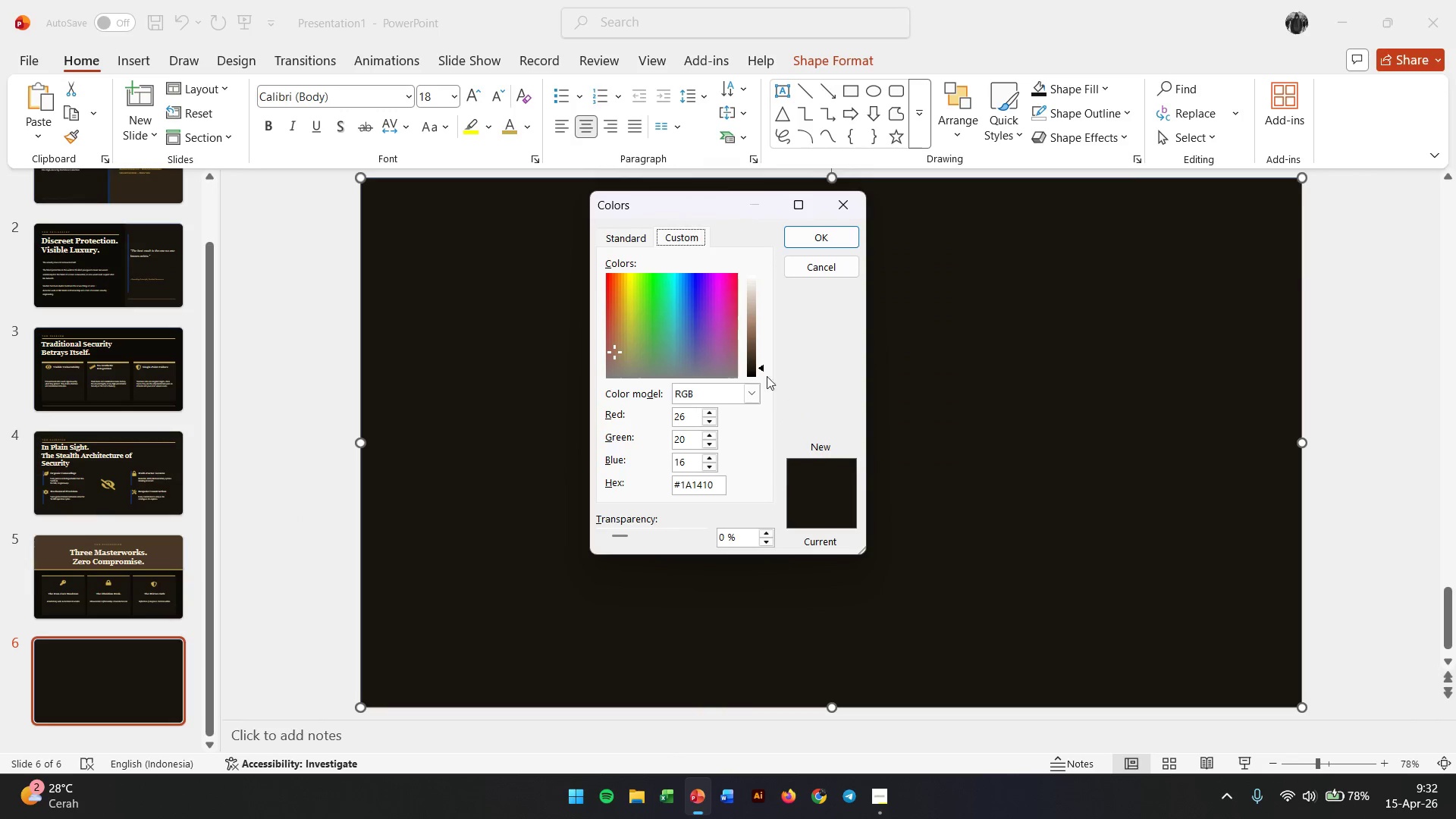 
scroll: coordinate [754, 369], scroll_direction: down, amount: 1.0
 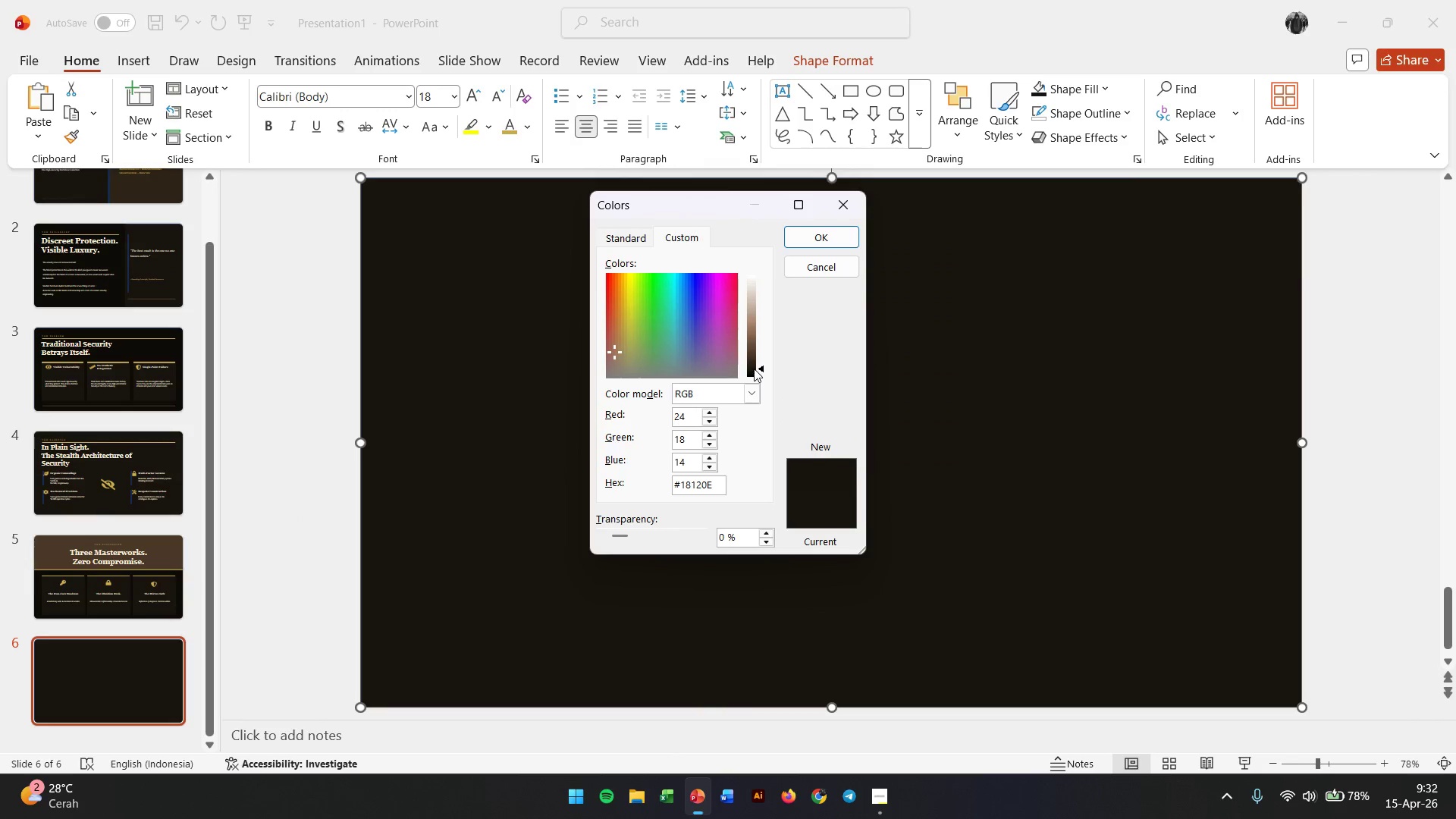 
double_click([754, 369])
 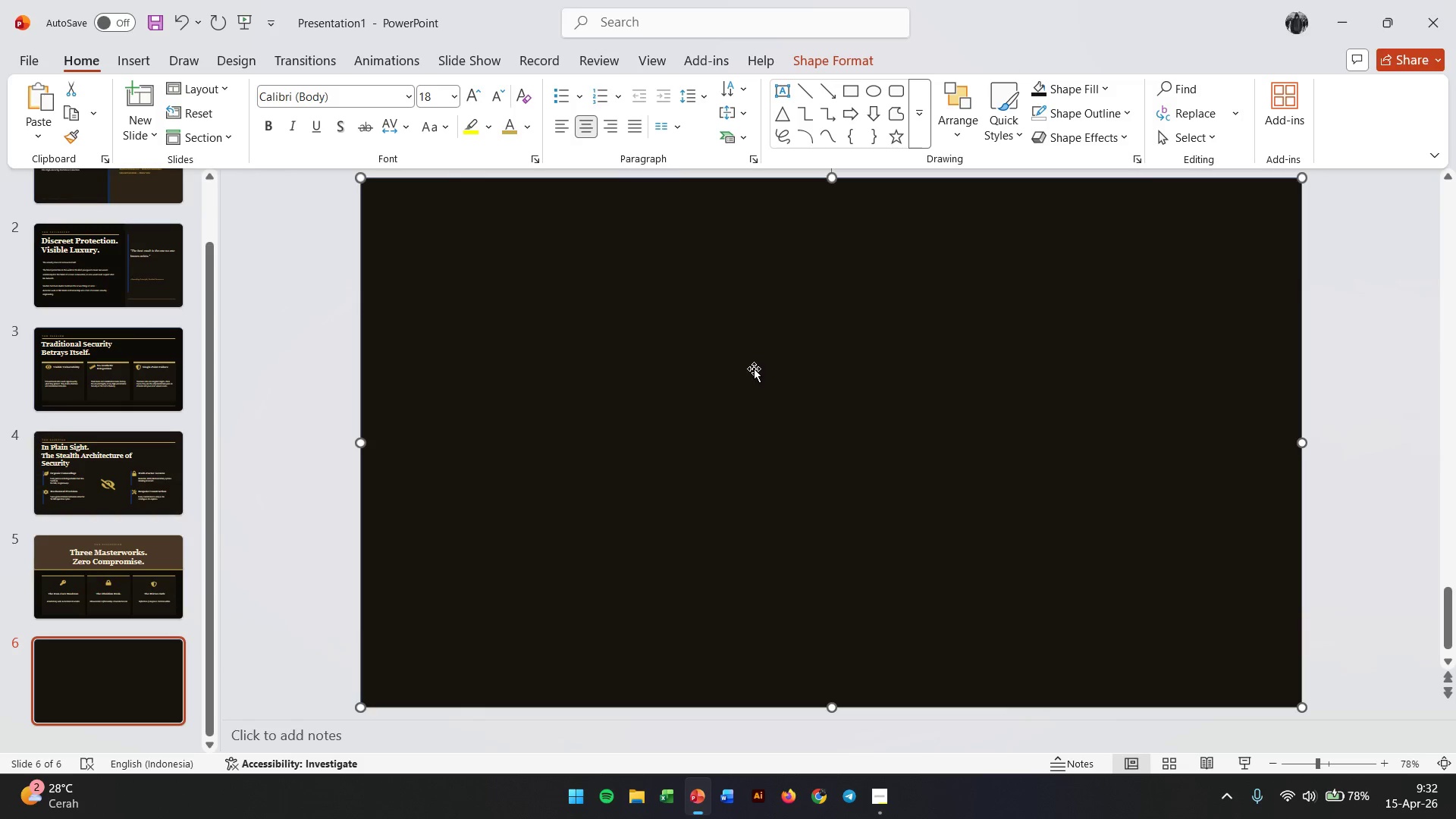 
right_click([754, 369])
 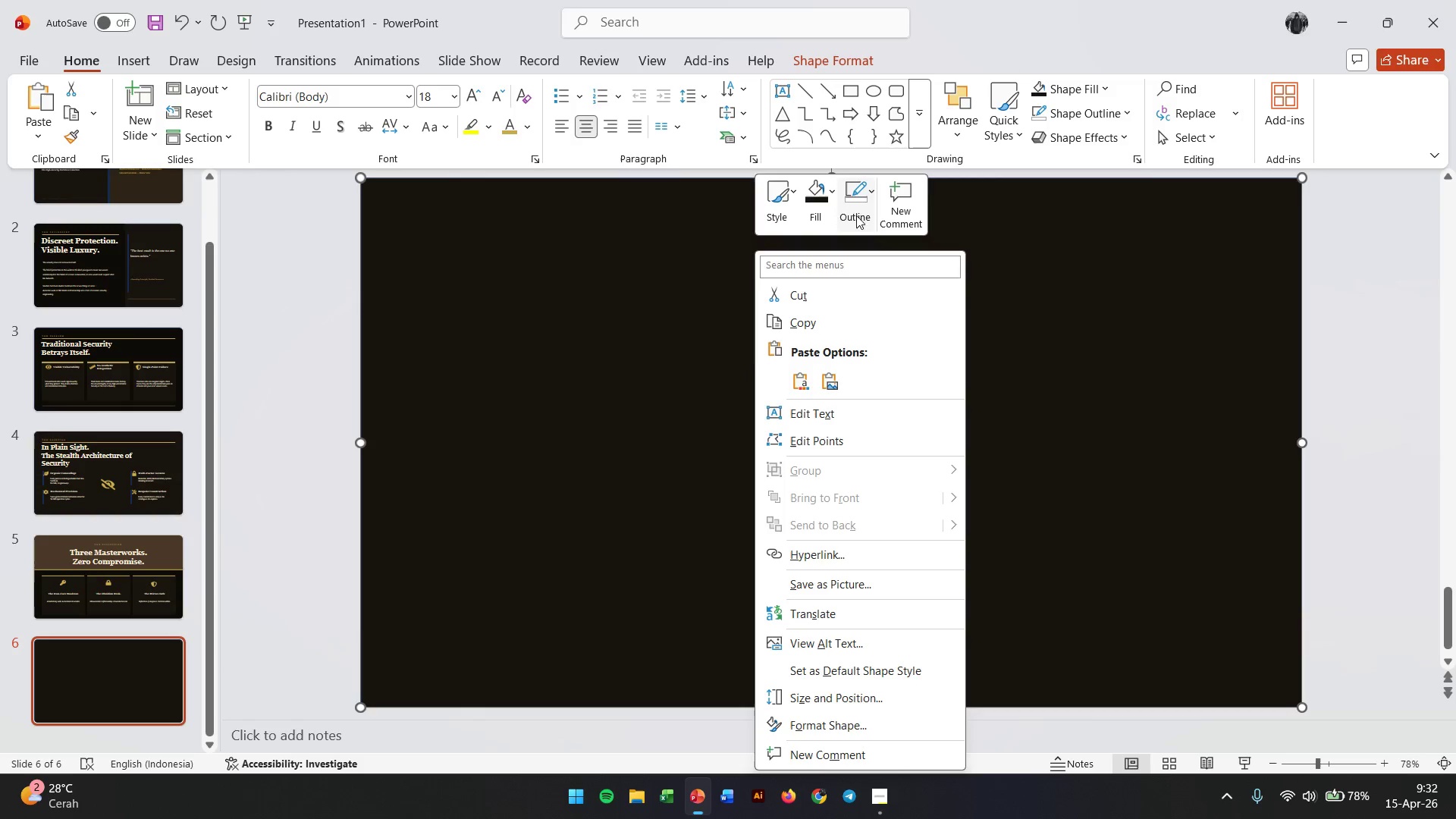 
left_click([817, 193])
 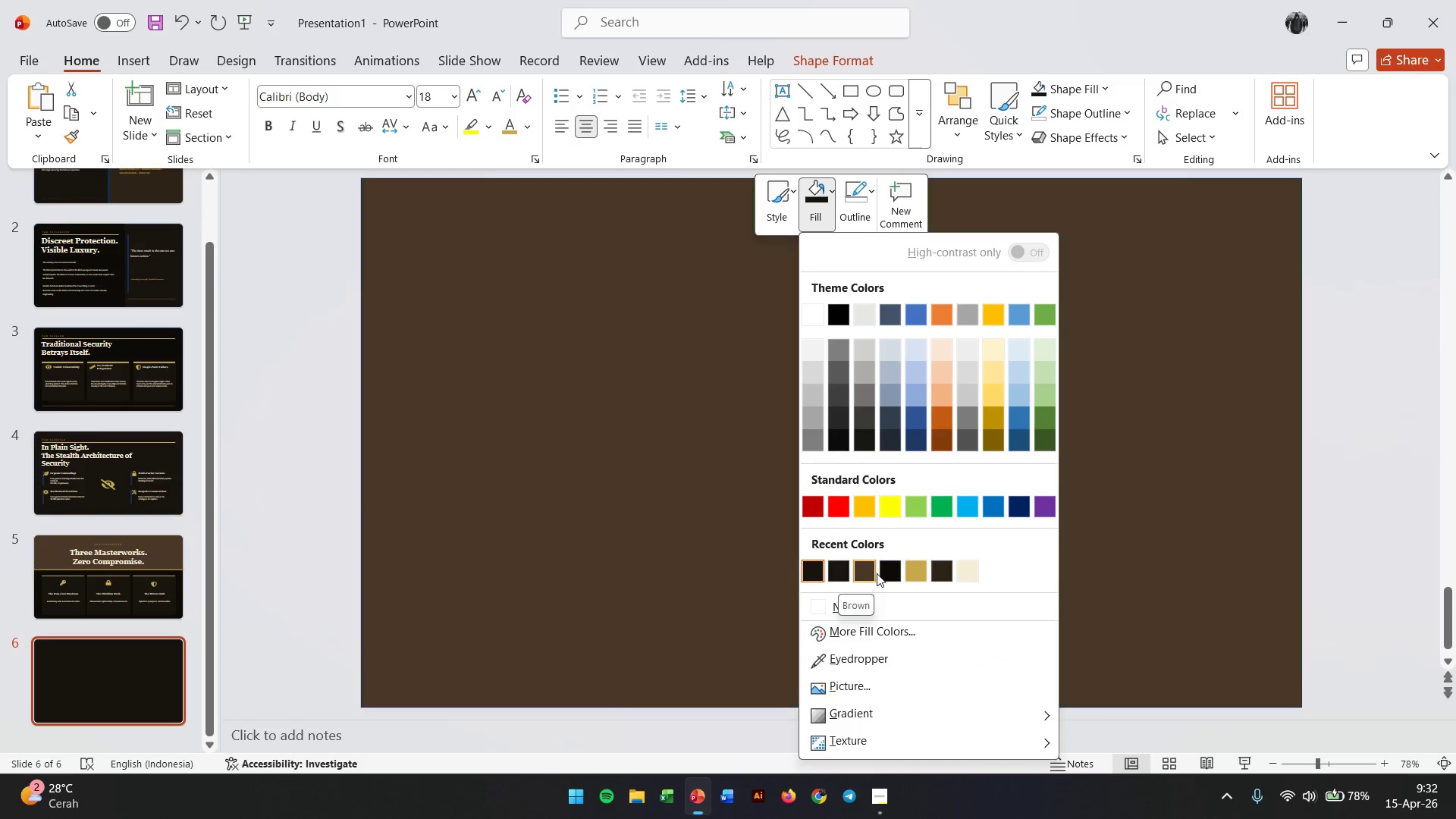 
left_click([888, 573])
 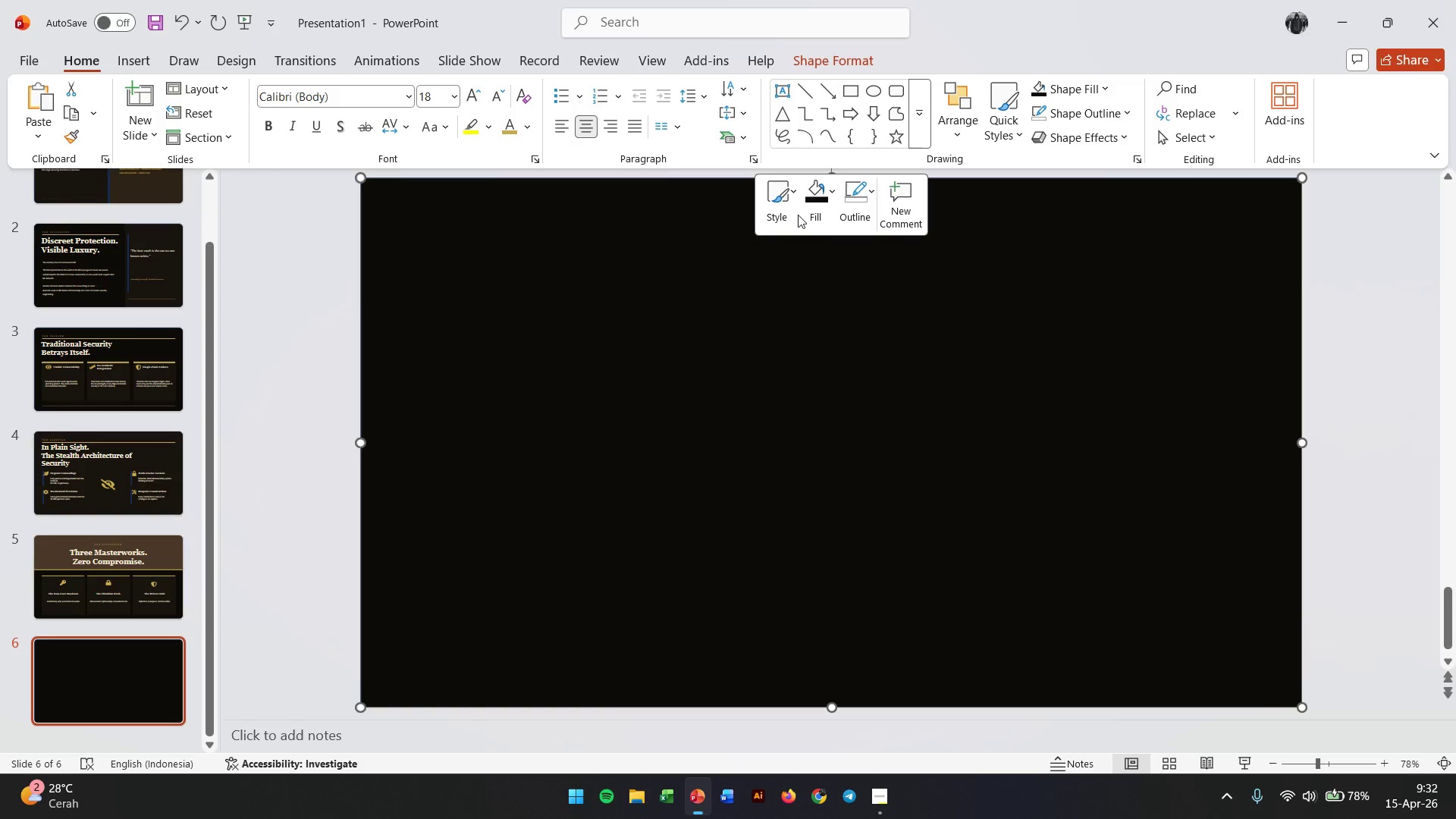 
left_click([812, 193])
 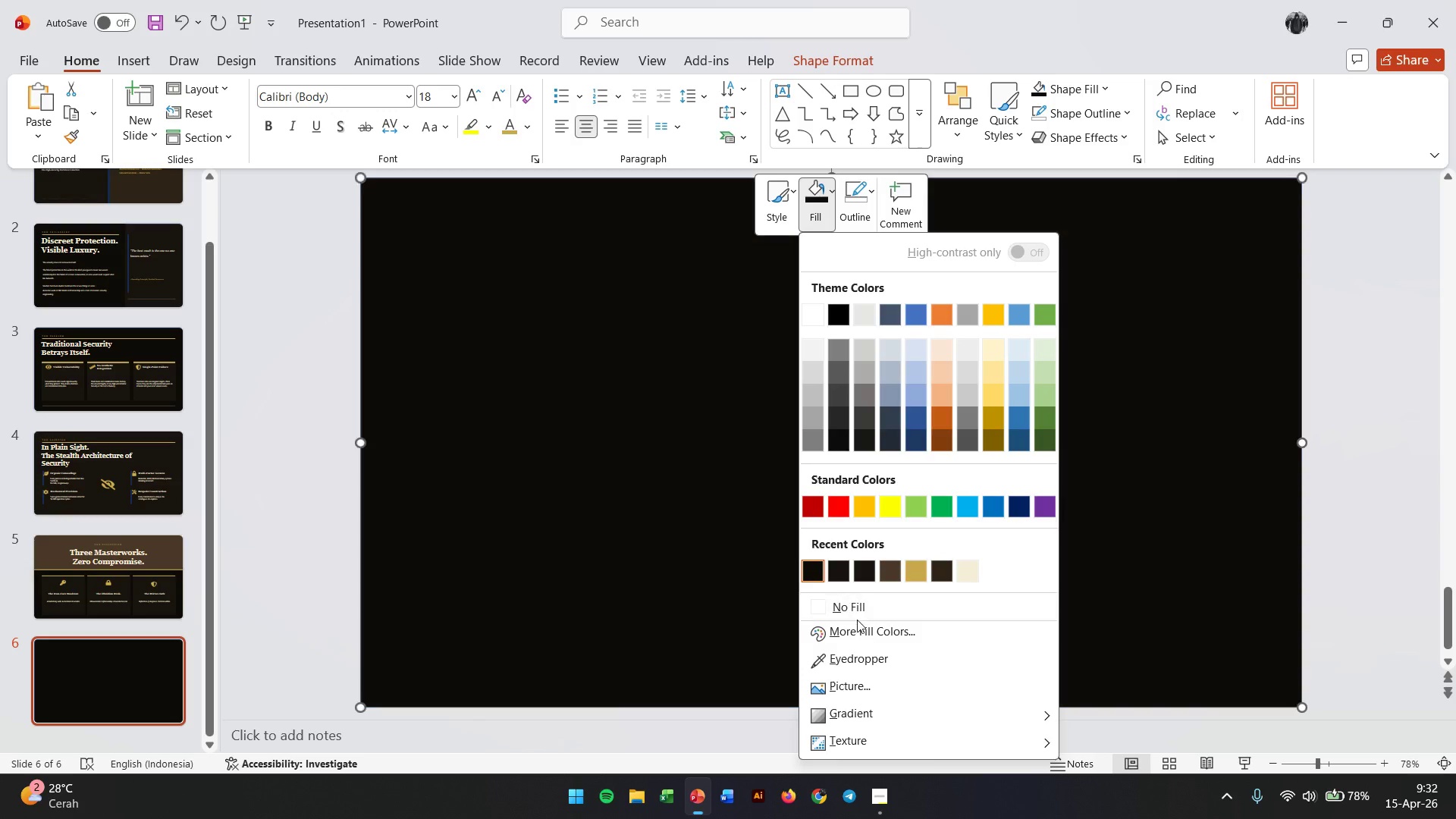 
left_click([859, 628])
 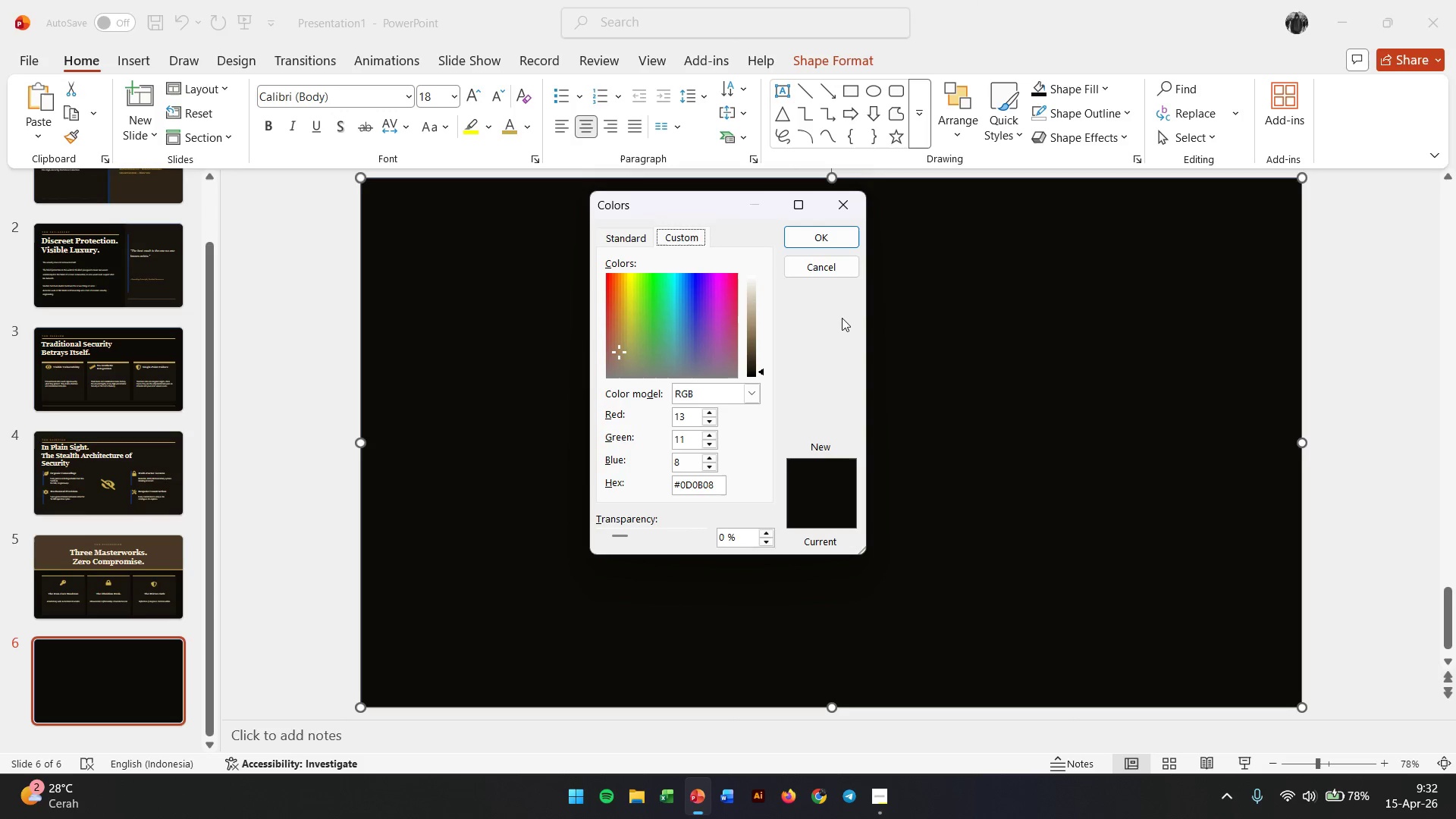 
left_click([818, 271])
 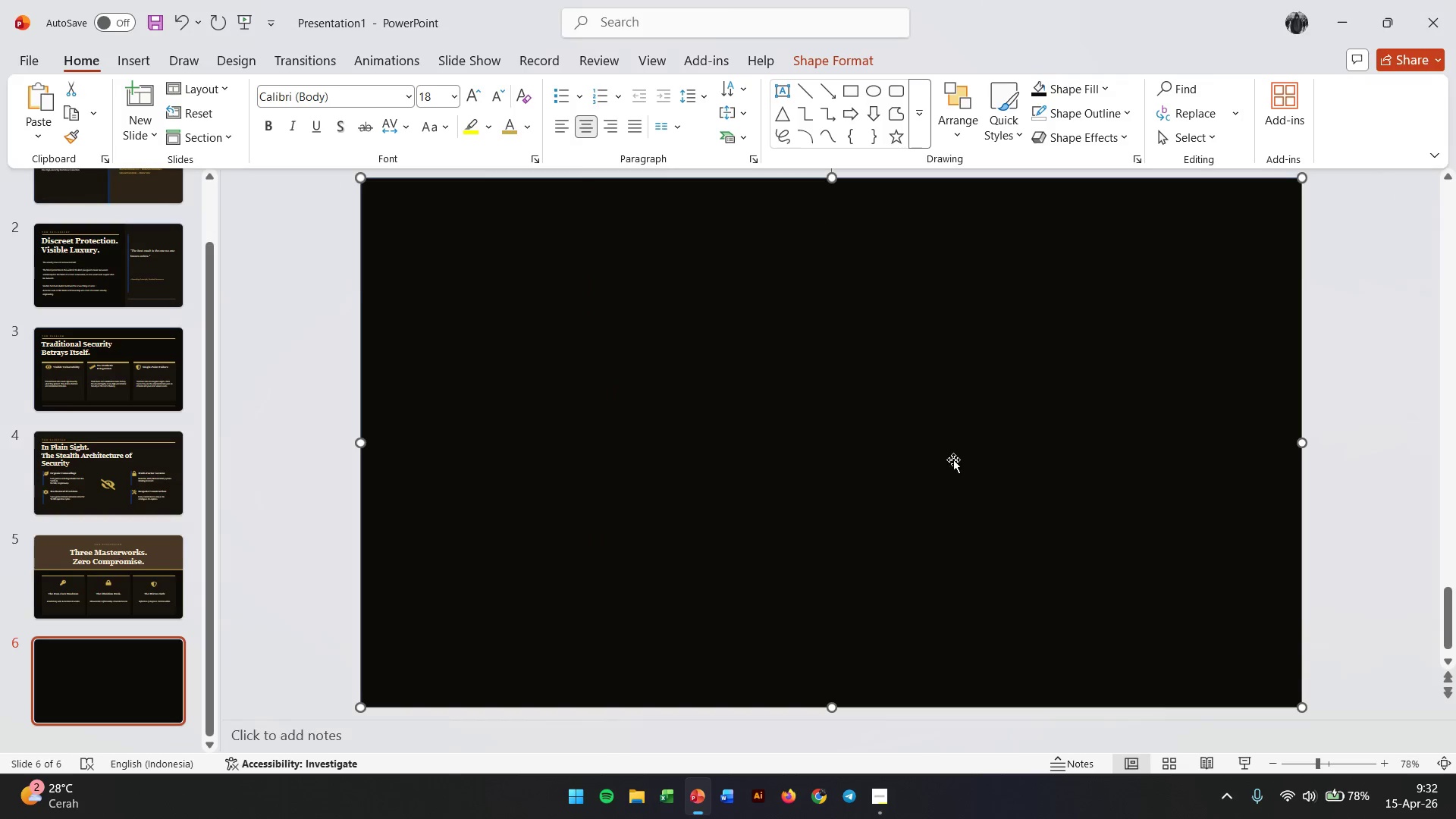 
left_click([953, 460])
 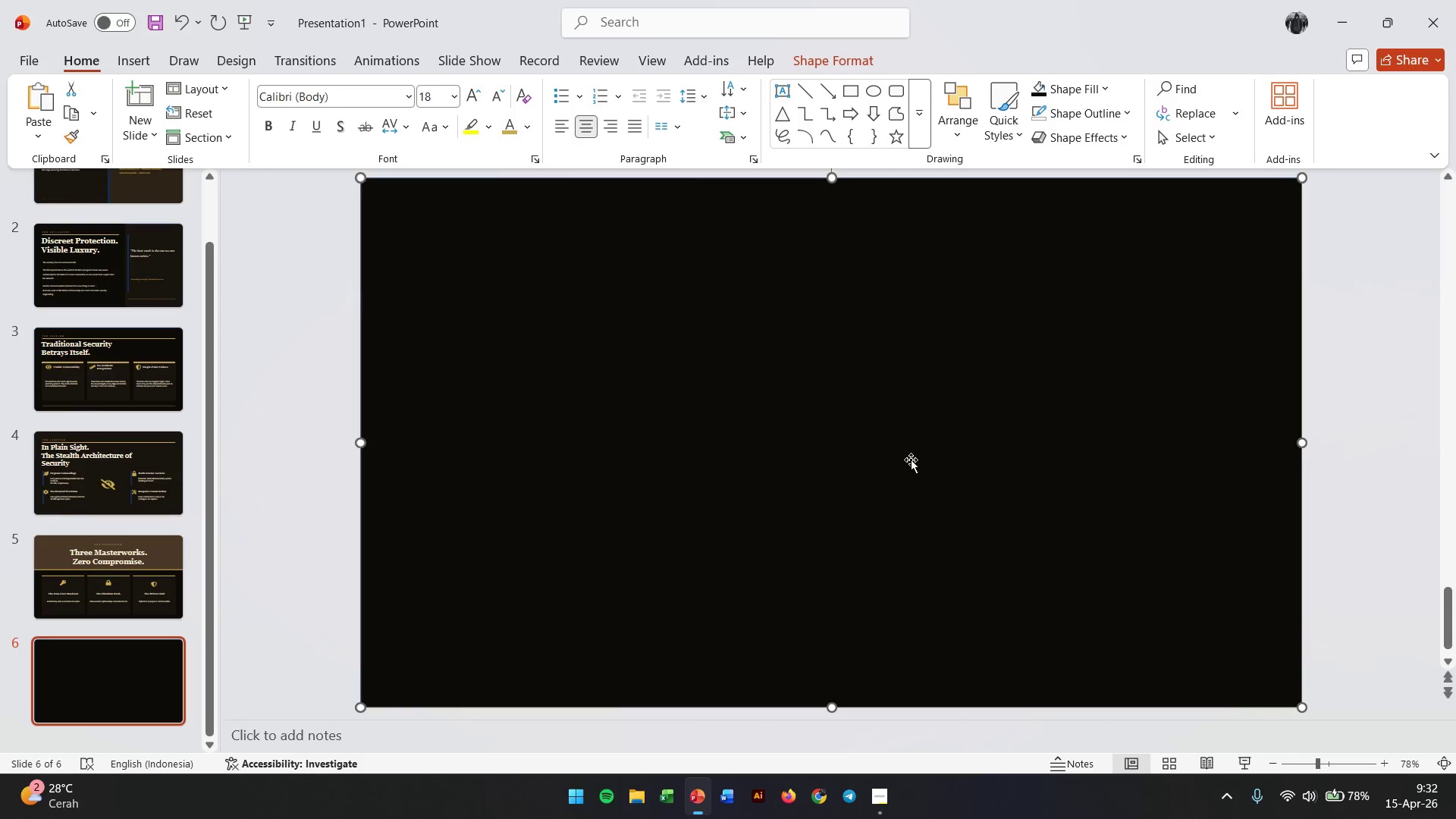 
scroll: coordinate [890, 463], scroll_direction: up, amount: 1.0
 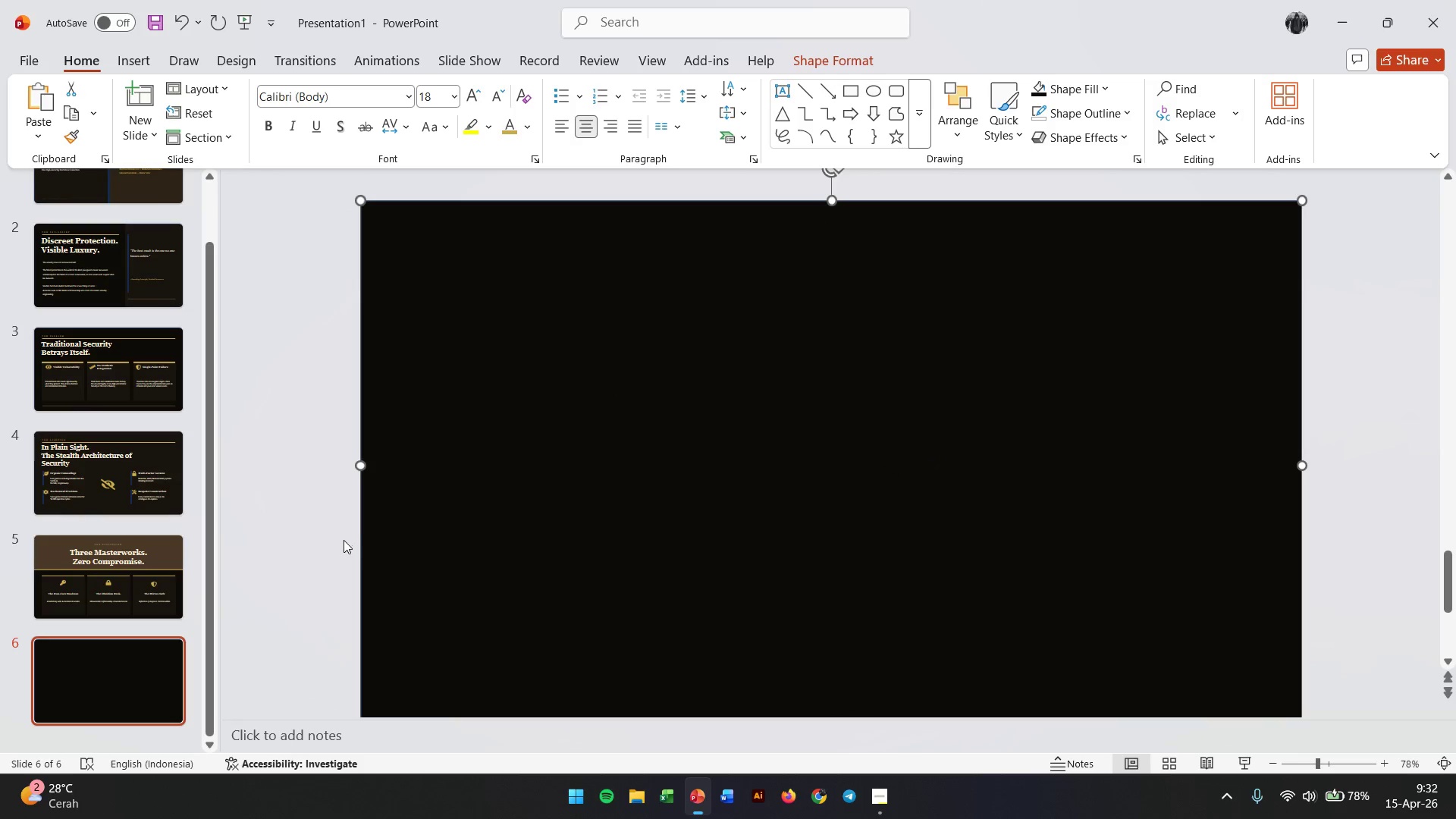 
left_click([315, 494])
 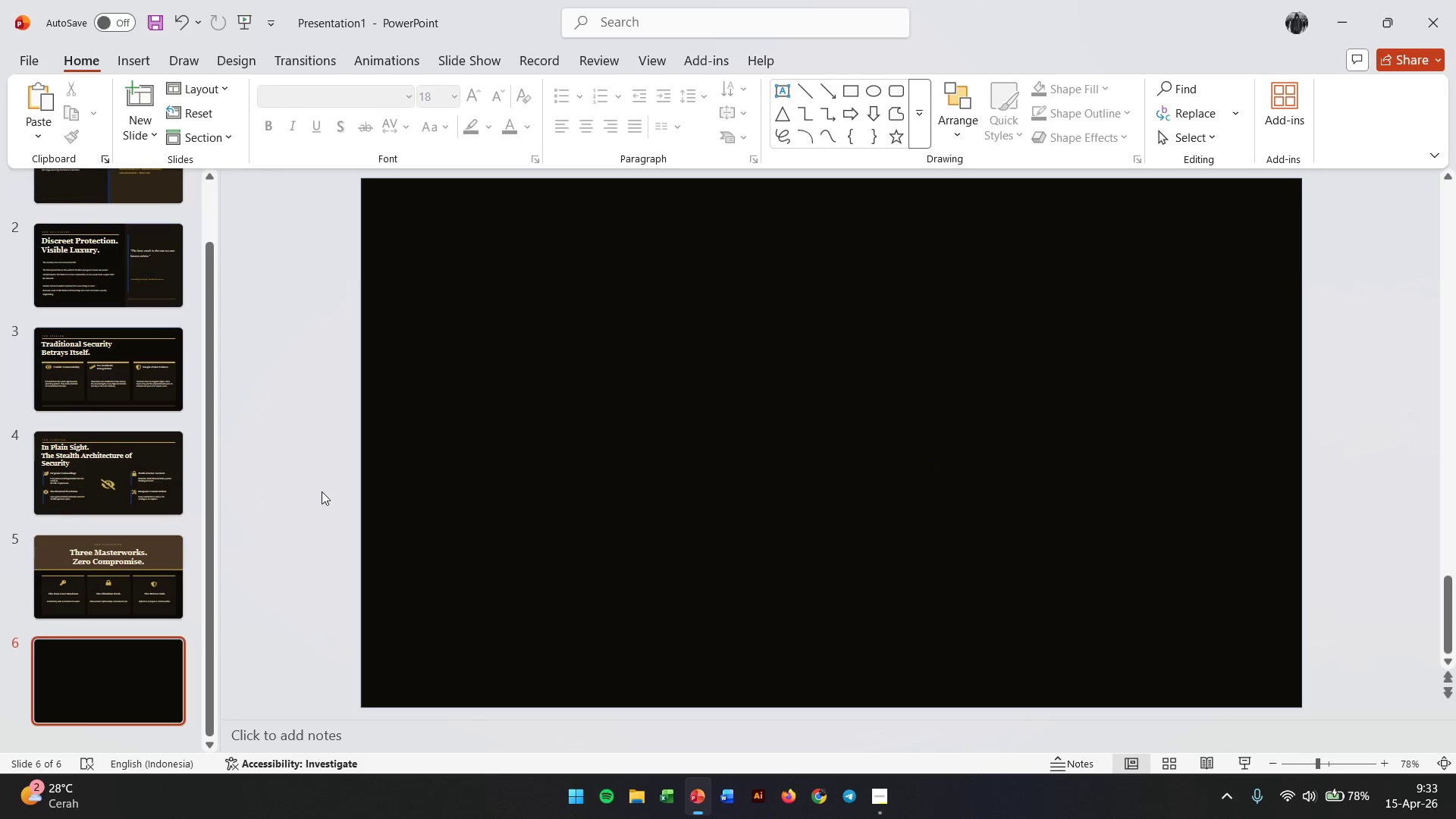 
key(Control+V)
 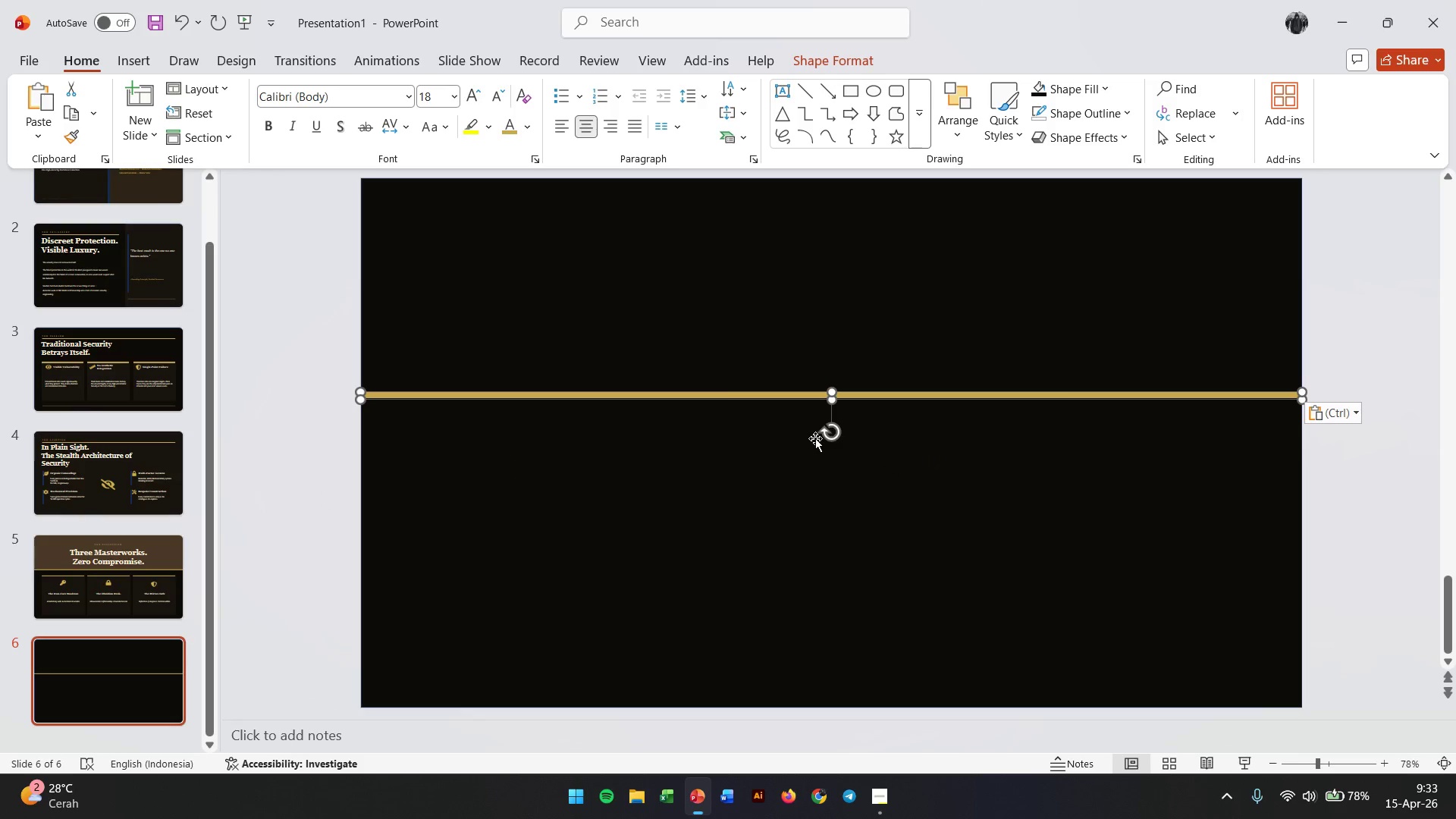 
left_click_drag(start_coordinate=[835, 438], to_coordinate=[457, 372])
 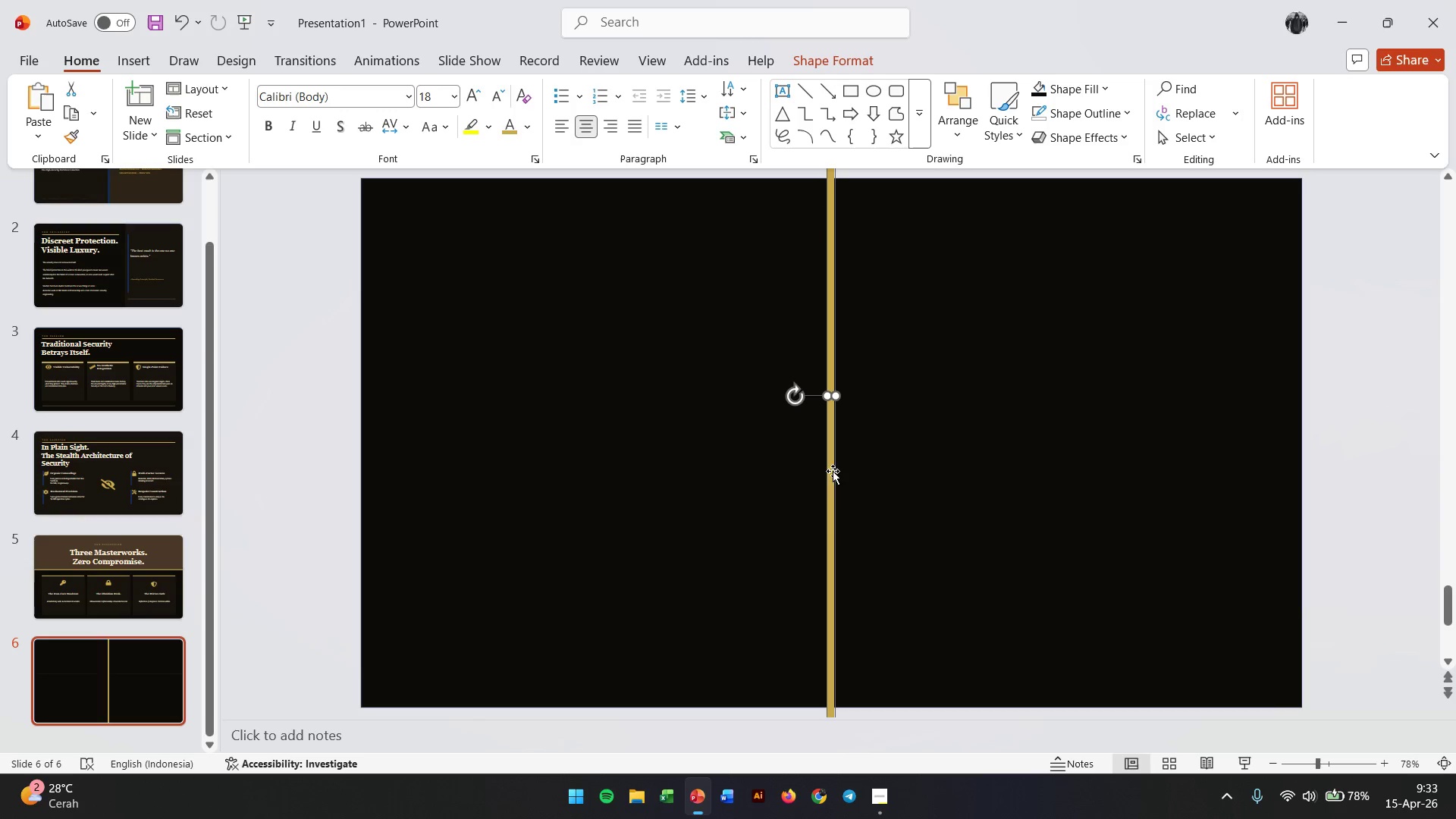 
hold_key(key=ControlLeft, duration=2.66)
 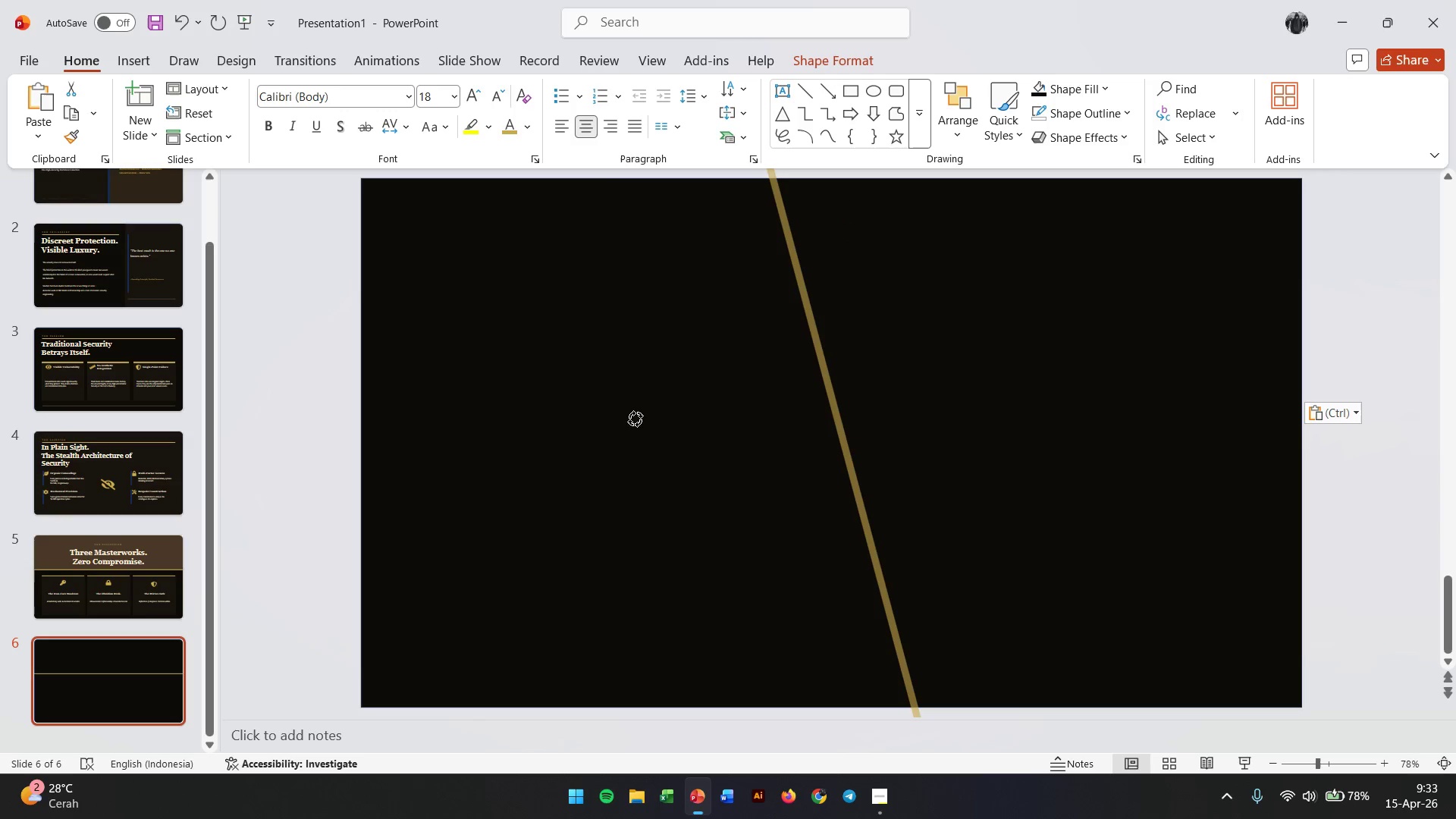 
hold_key(key=ShiftLeft, duration=3.27)
 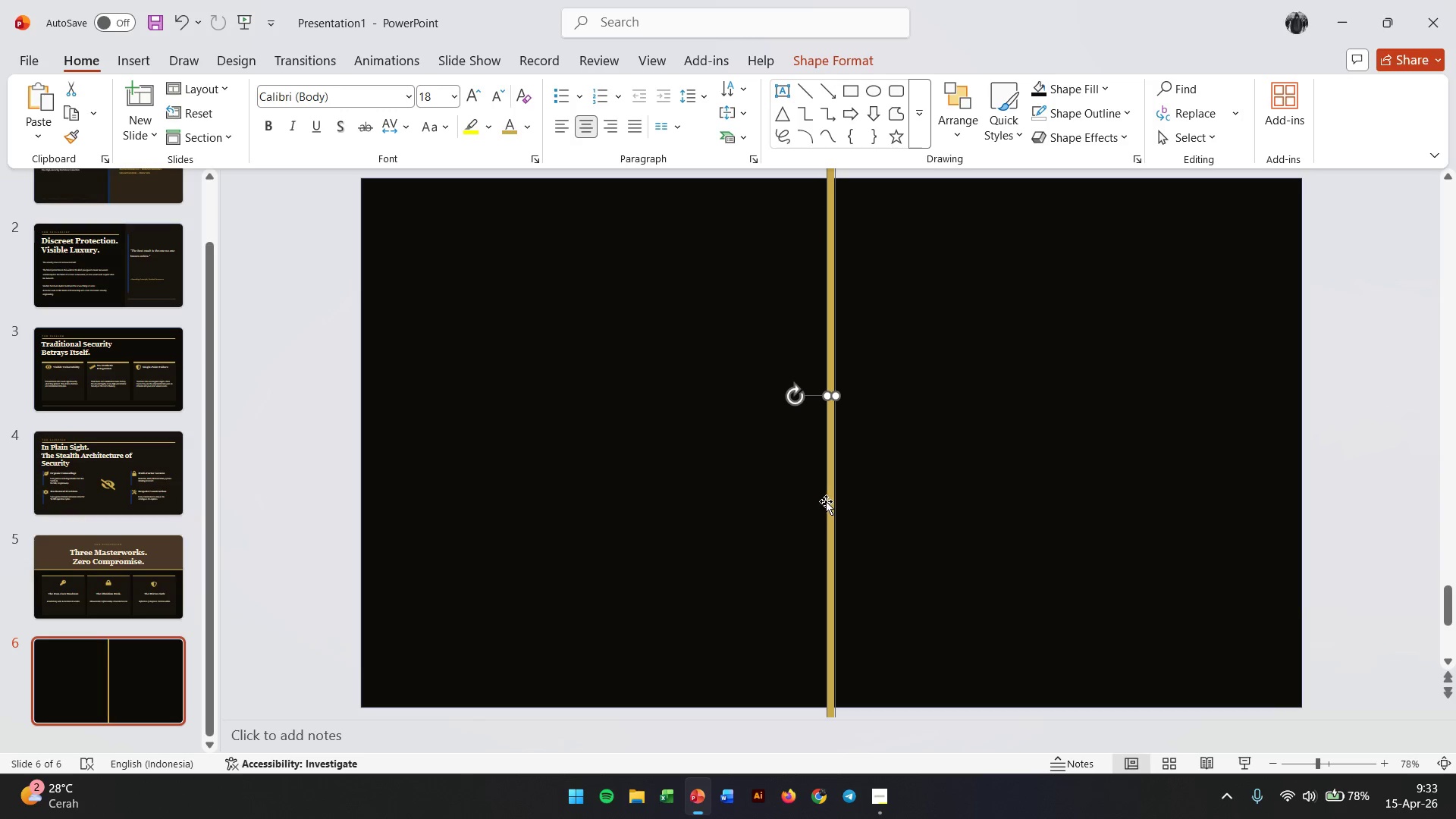 
left_click_drag(start_coordinate=[826, 501], to_coordinate=[654, 538])
 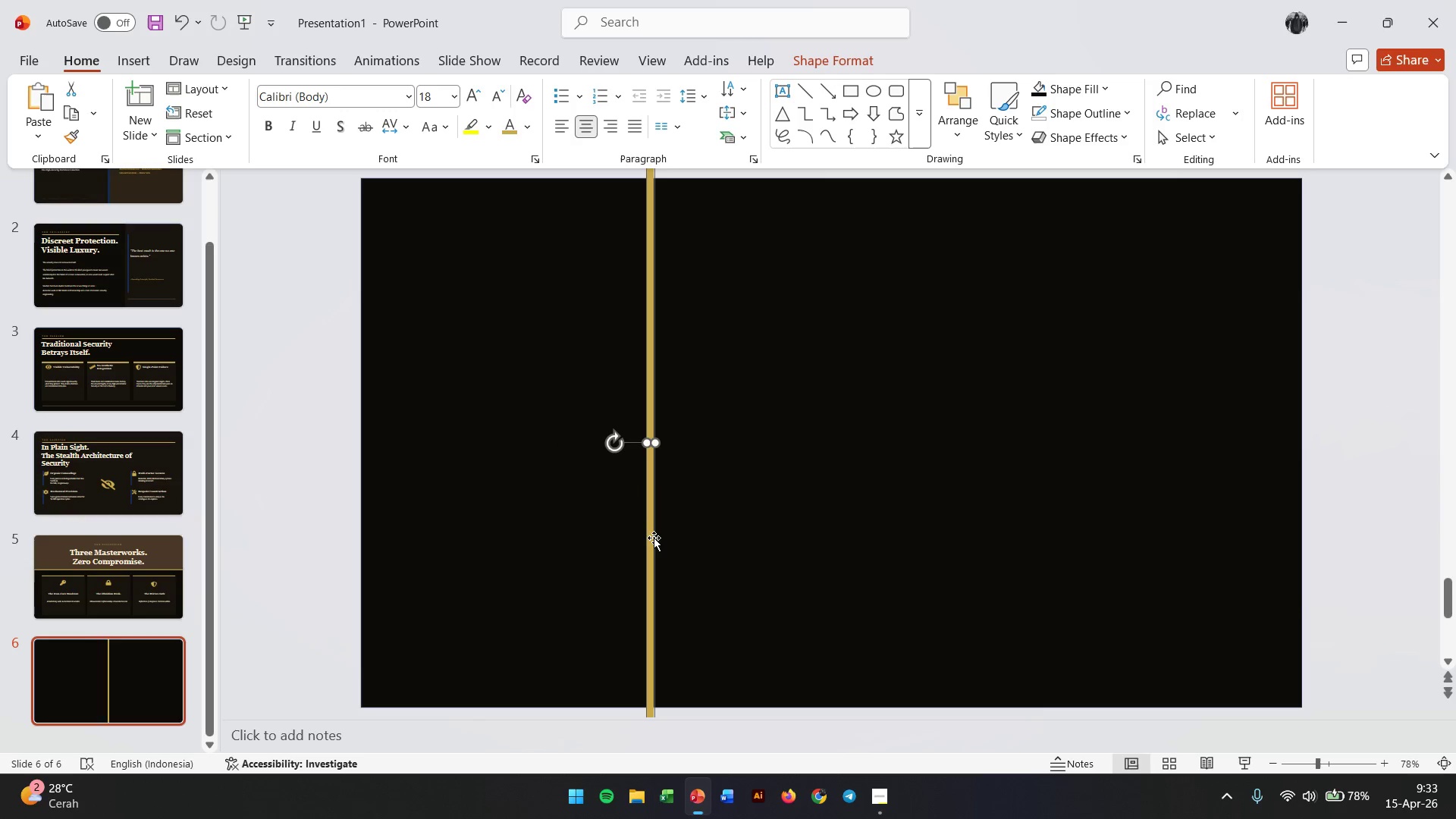 
hold_key(key=ControlLeft, duration=1.49)
scroll: coordinate [654, 538], scroll_direction: down, amount: 2.0
 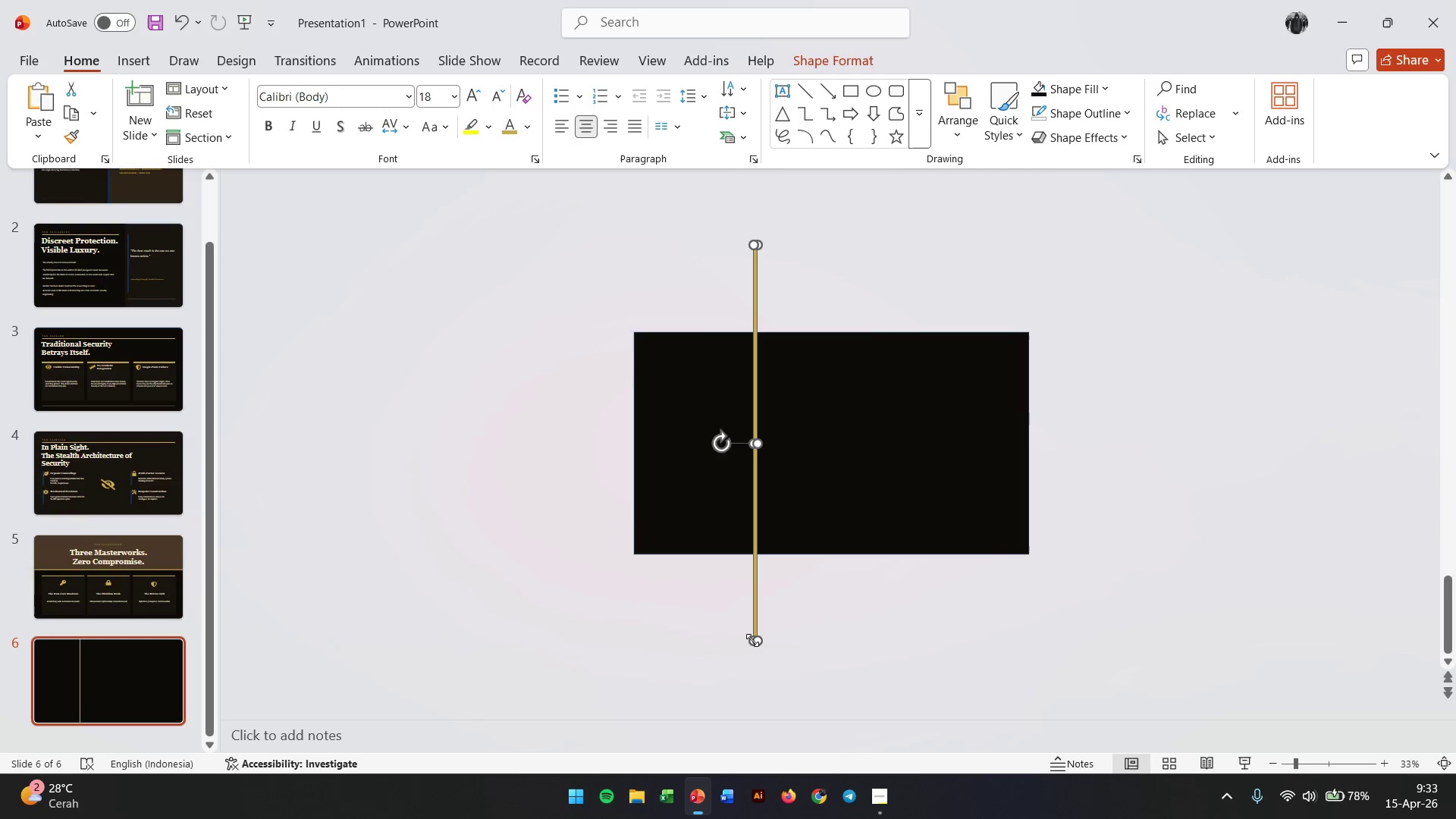 
left_click_drag(start_coordinate=[754, 642], to_coordinate=[755, 553])
 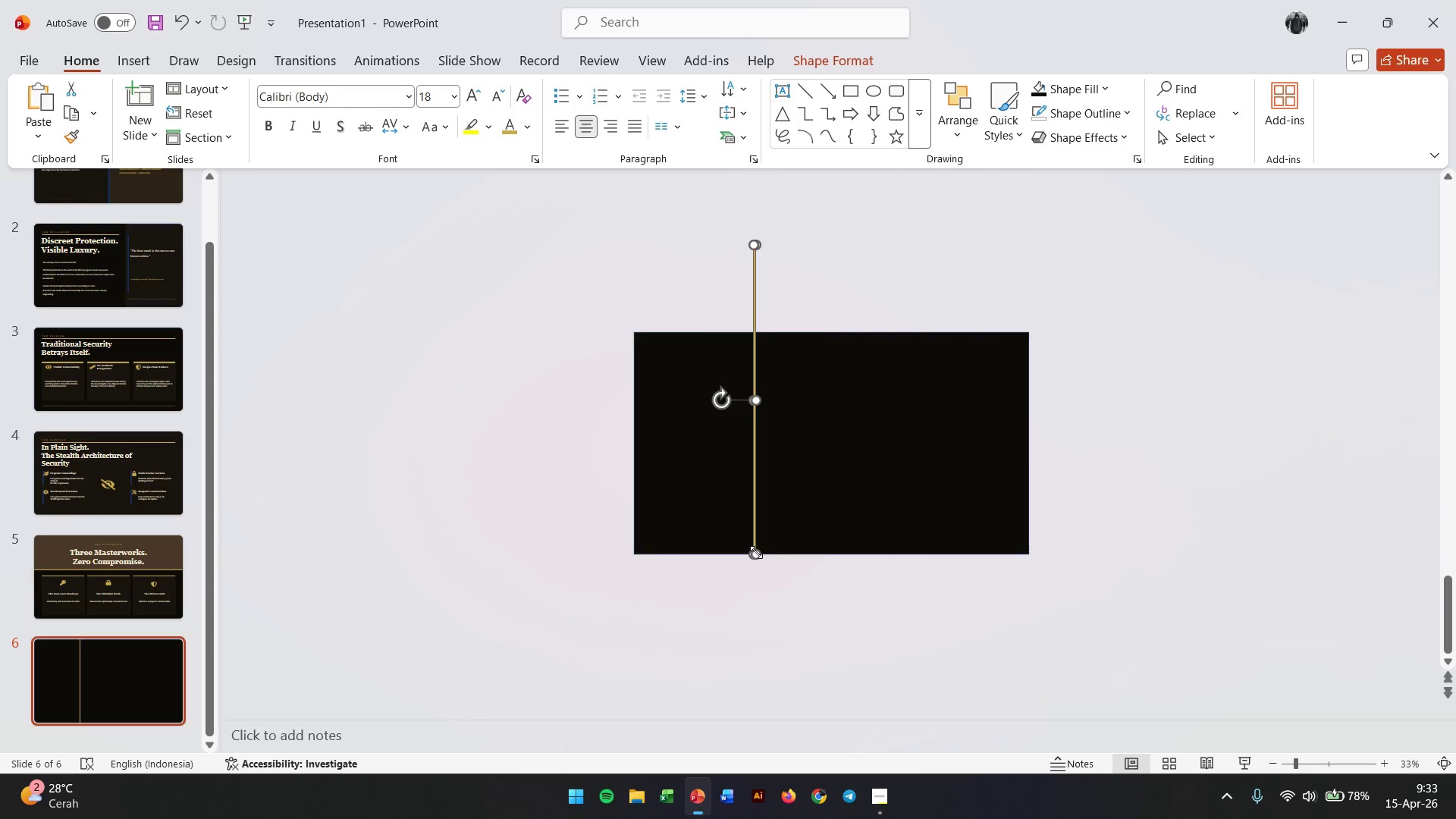 
hold_key(key=ControlLeft, duration=0.47)
scroll: coordinate [799, 494], scroll_direction: up, amount: 1.0
 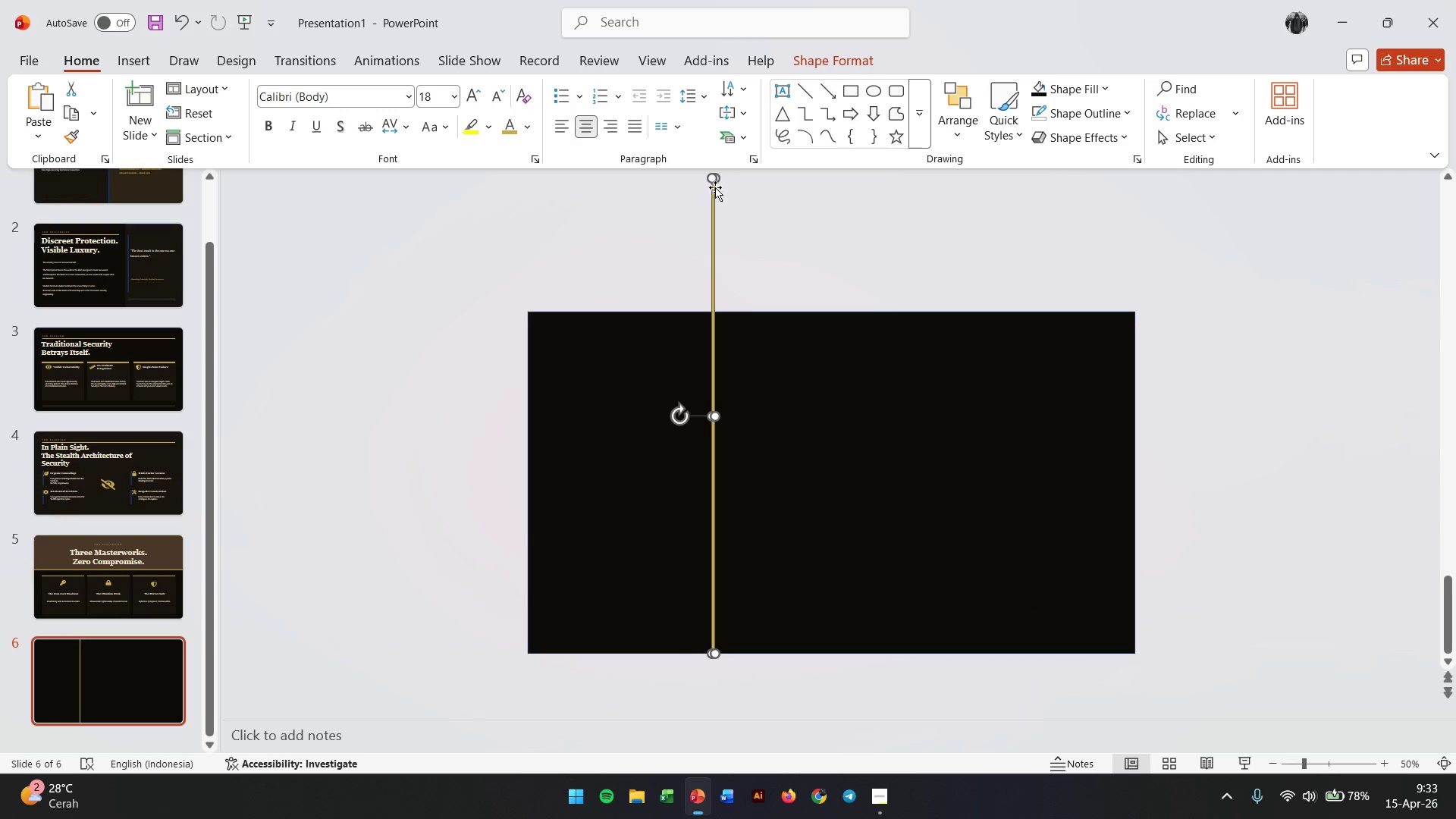 
left_click_drag(start_coordinate=[717, 177], to_coordinate=[711, 308])
 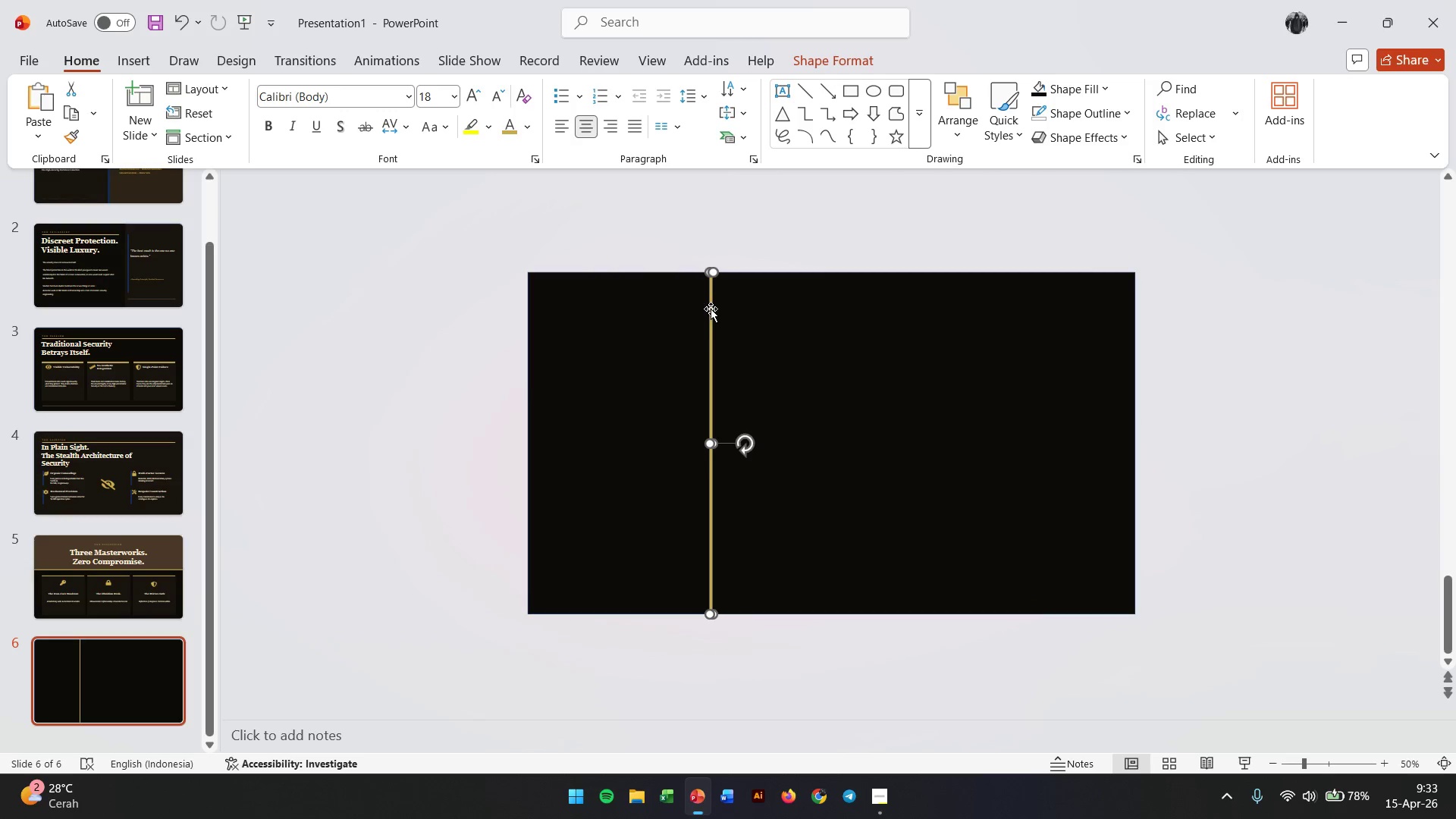 
hold_key(key=ControlLeft, duration=1.26)
scroll: coordinate [642, 202], scroll_direction: up, amount: 3.0
 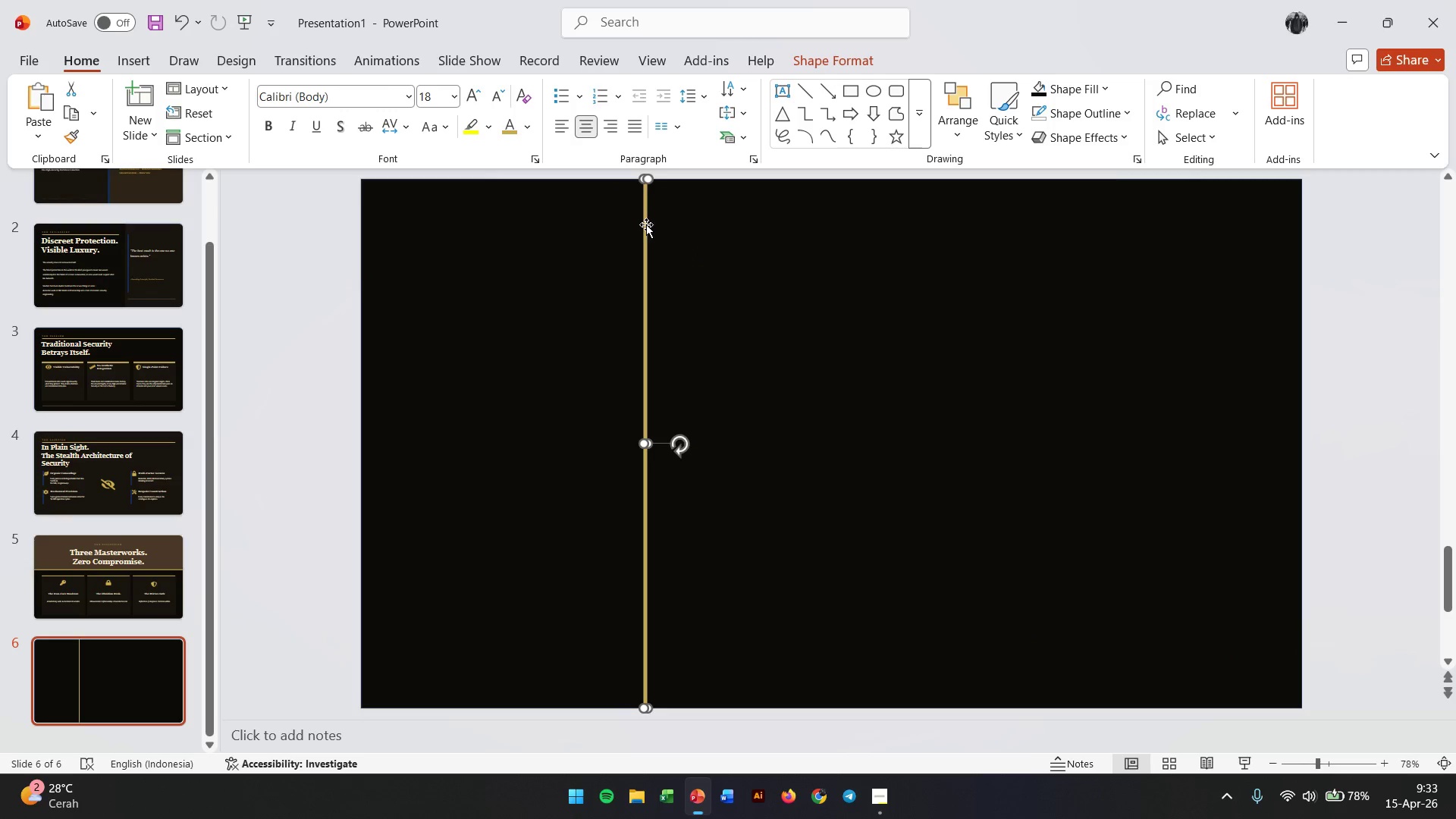 
left_click([726, 285])
 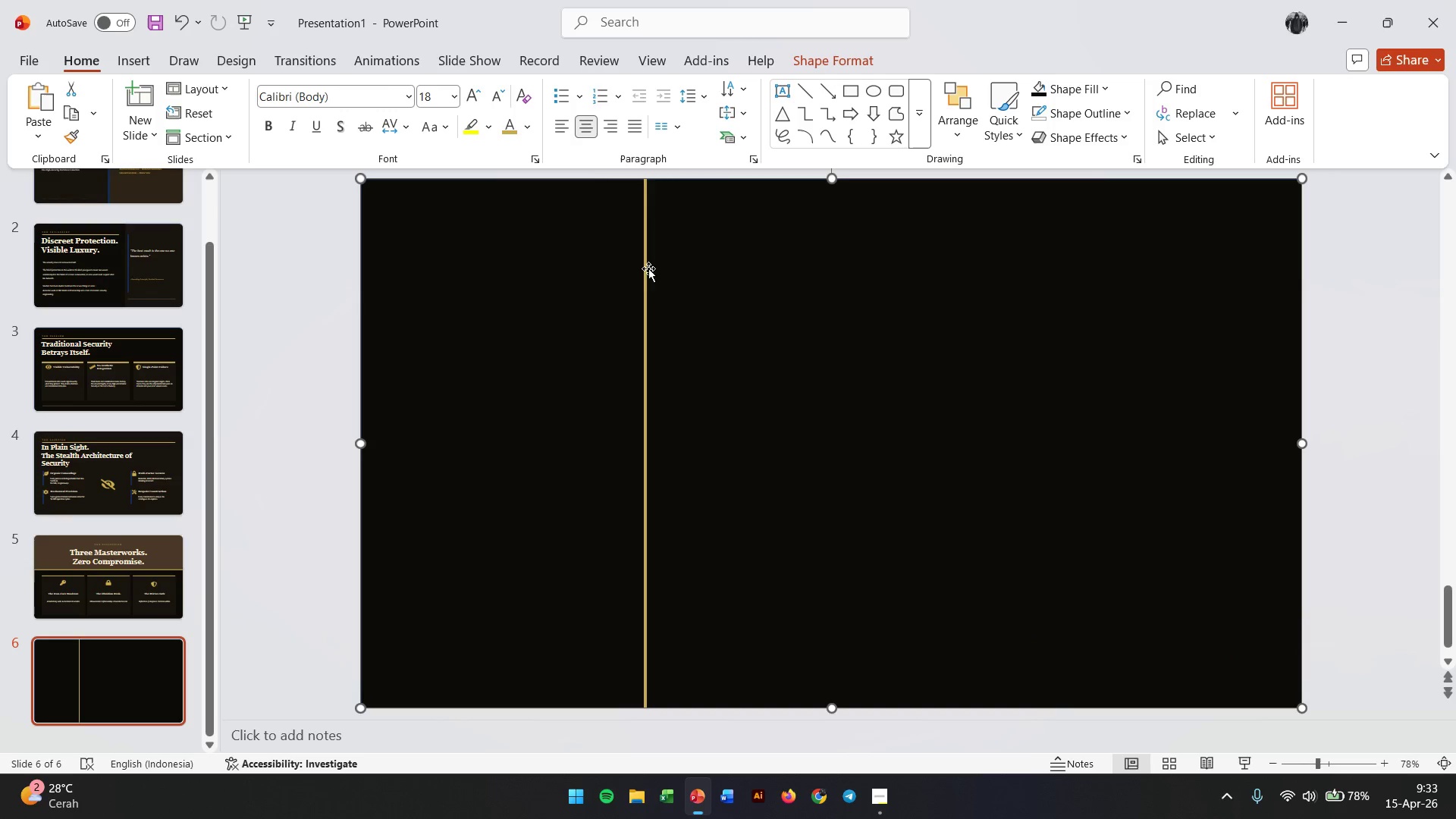 
left_click([645, 268])
 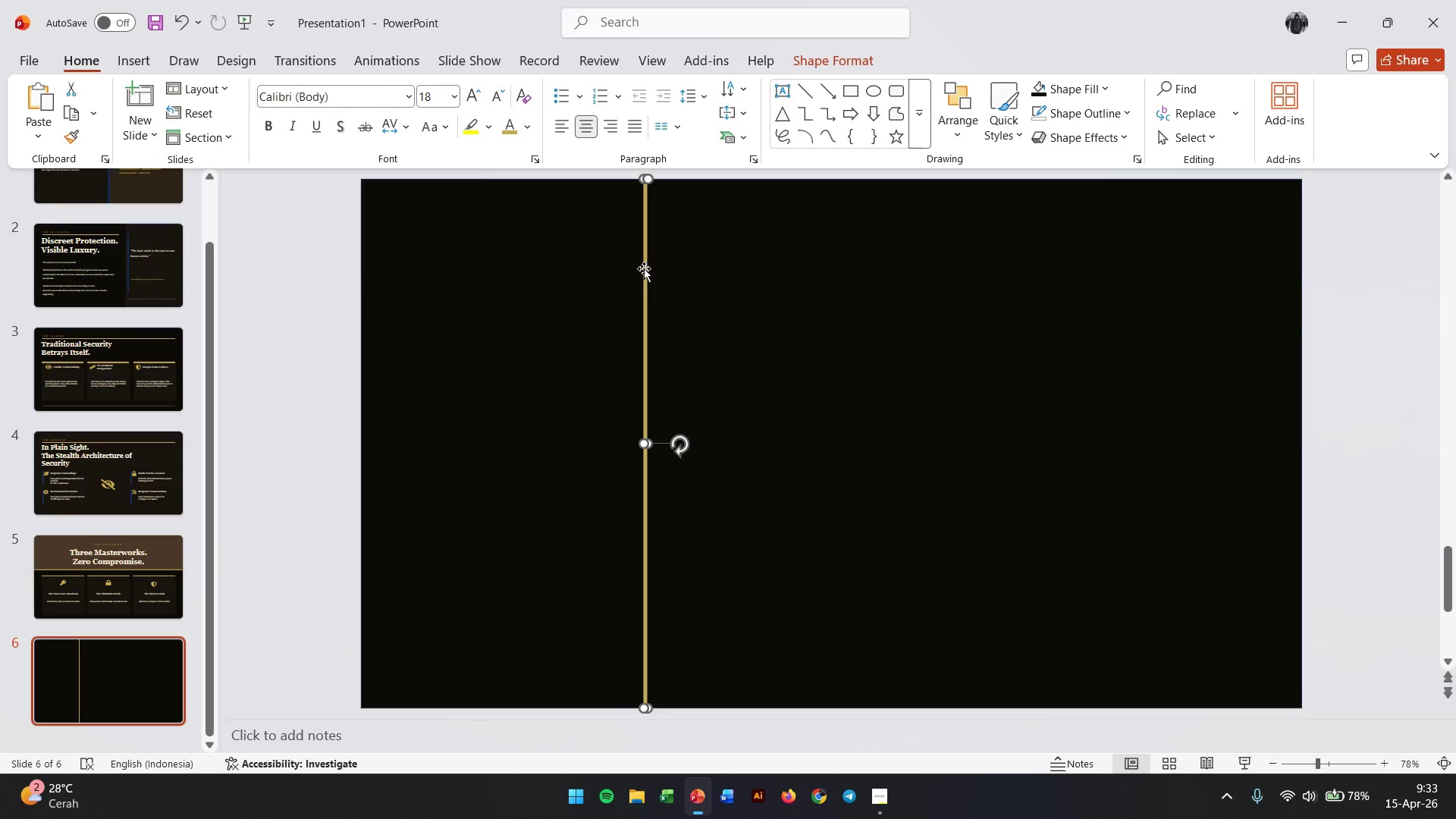 
left_click_drag(start_coordinate=[644, 268], to_coordinate=[362, 262])
 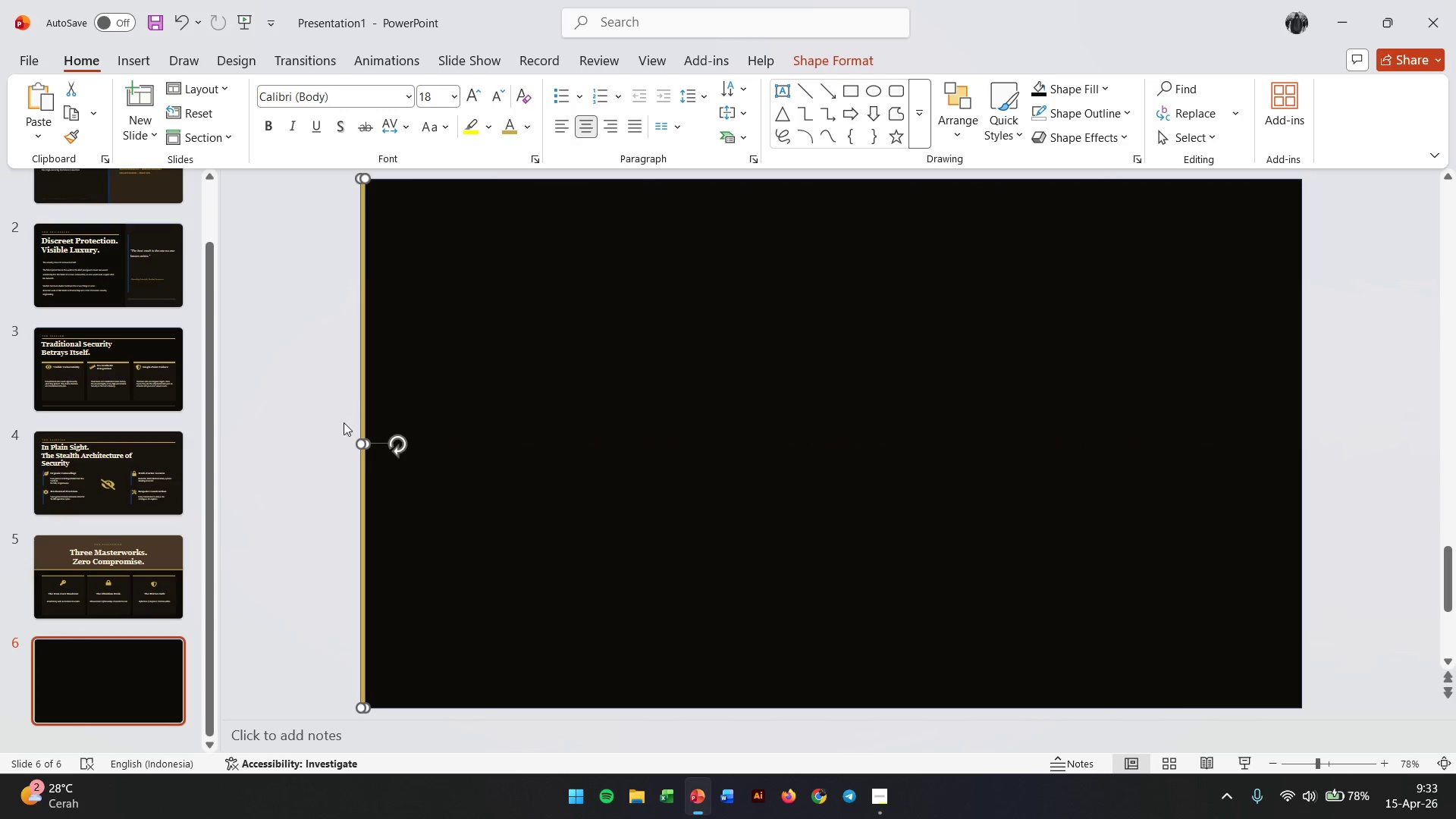 
hold_key(key=ShiftLeft, duration=1.36)
 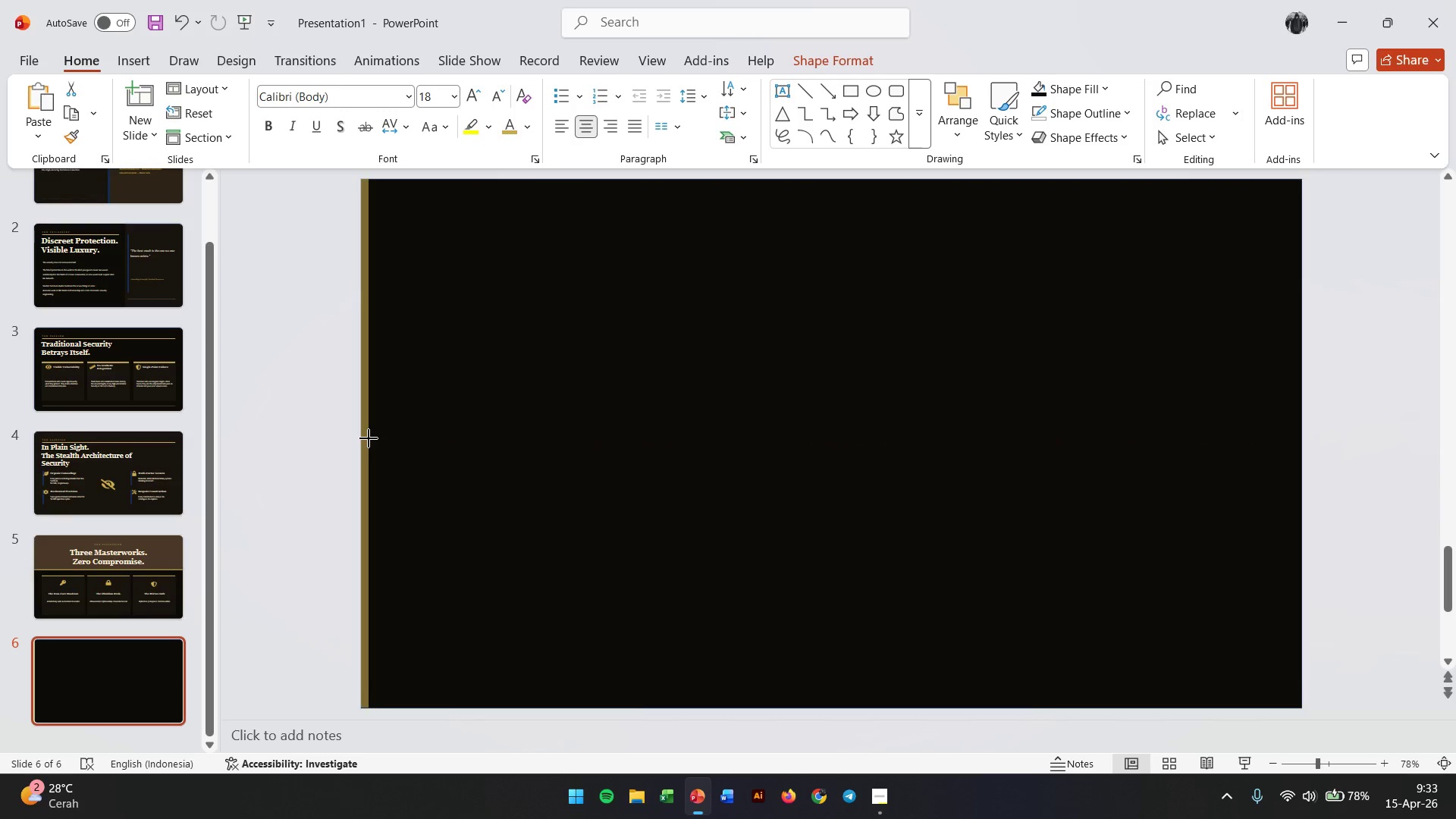 
left_click([306, 491])
 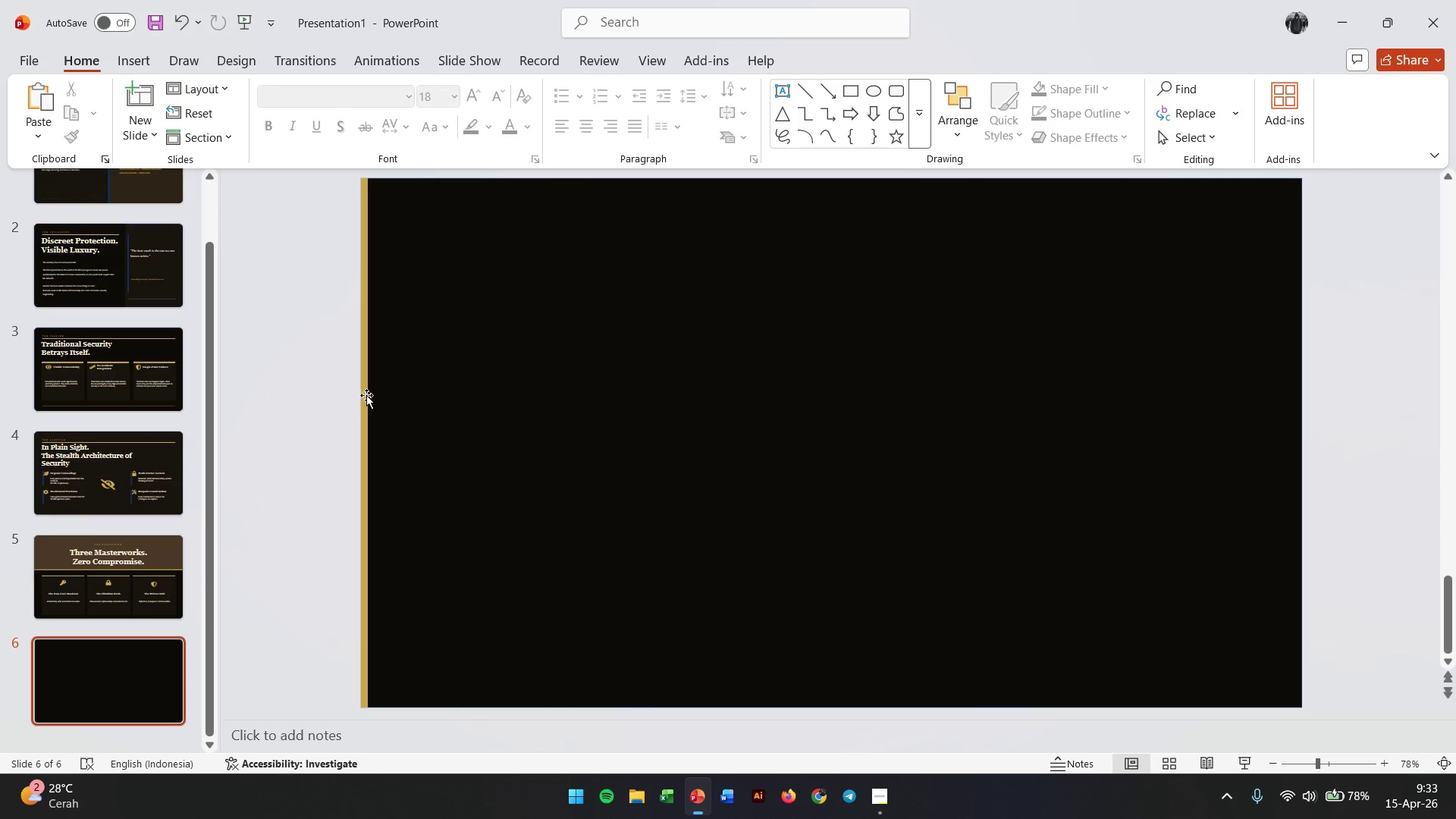 
scroll: coordinate [507, 450], scroll_direction: down, amount: 2.0
 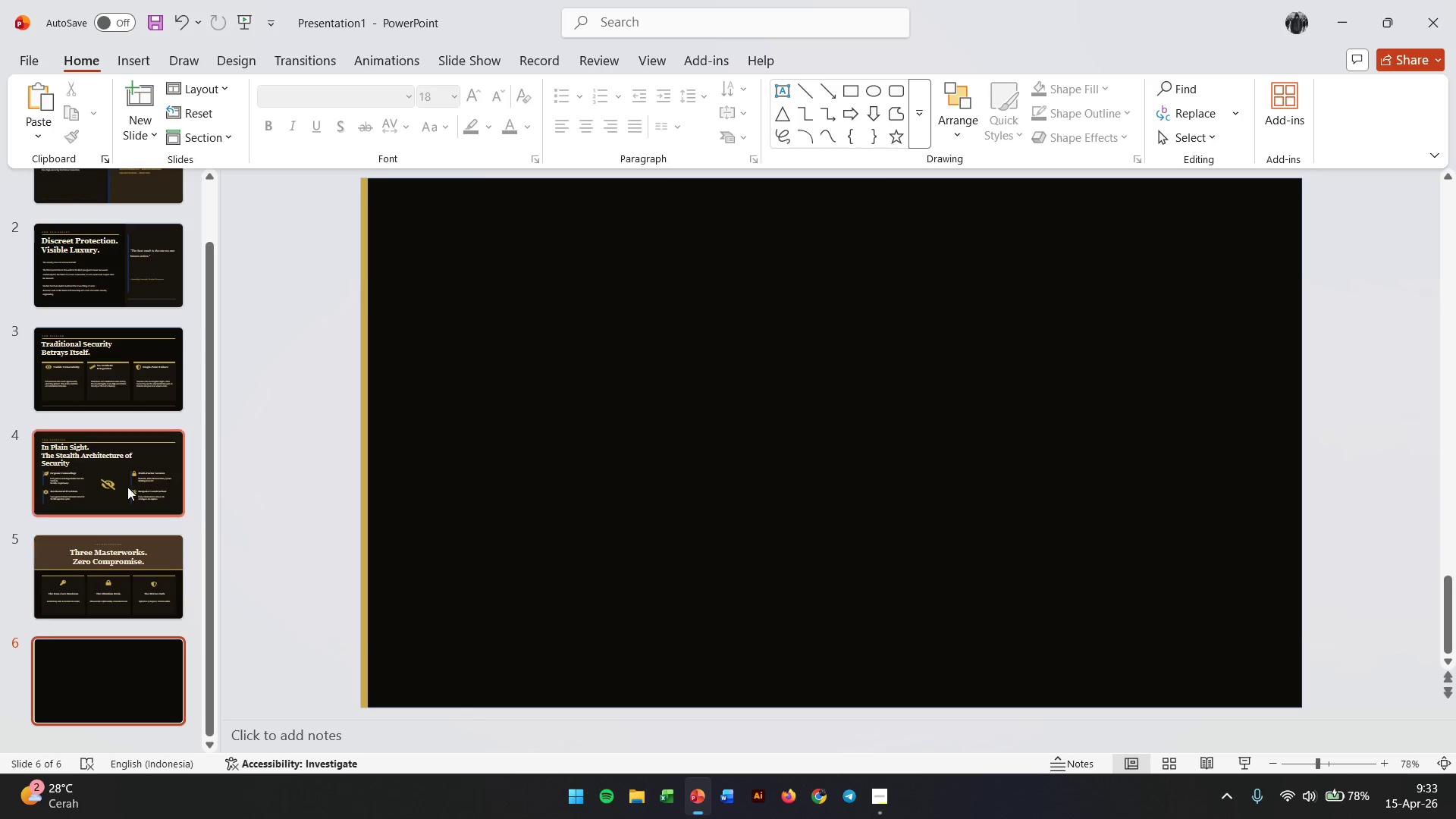 
left_click([128, 463])
 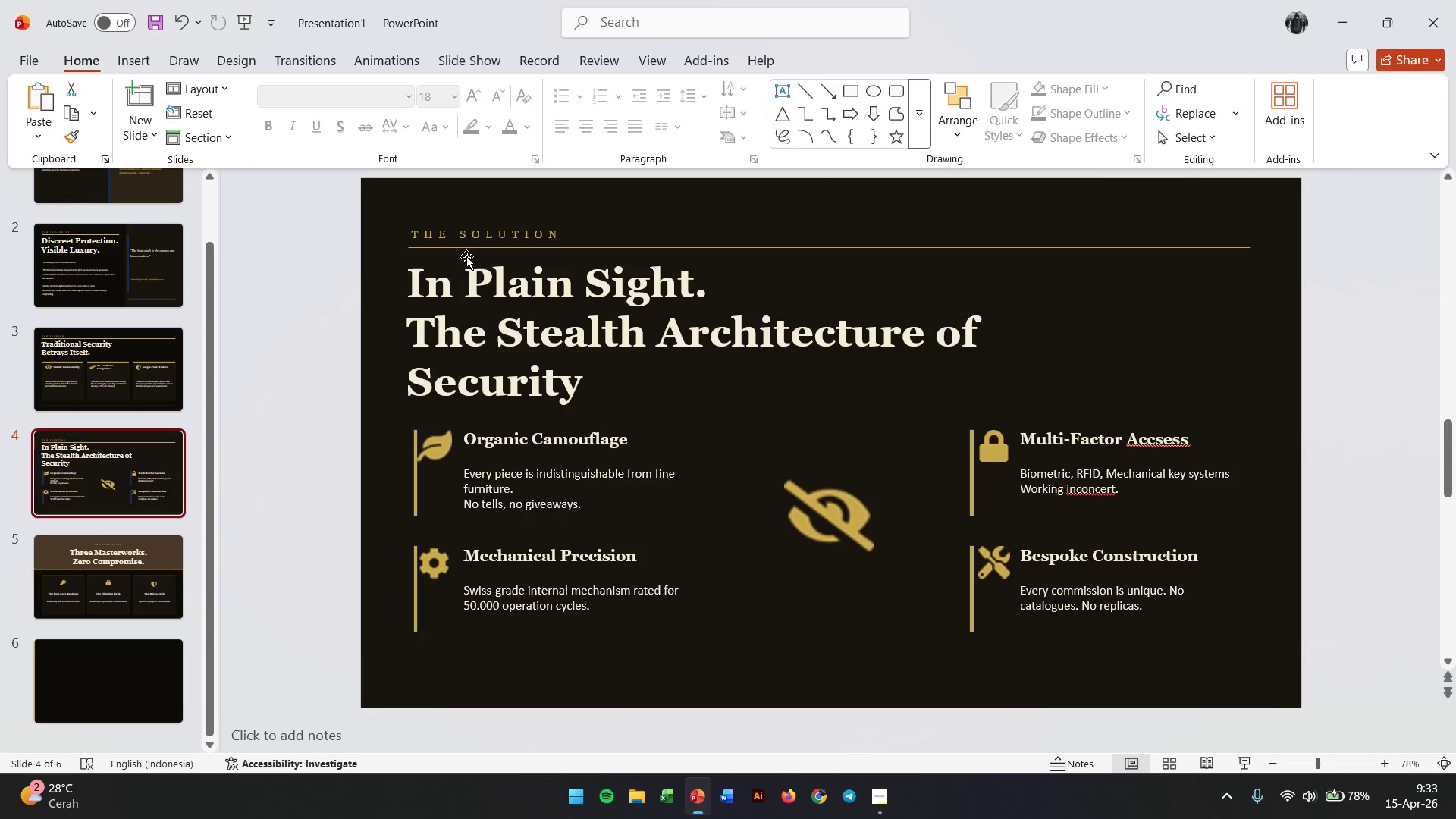 
left_click([488, 246])
 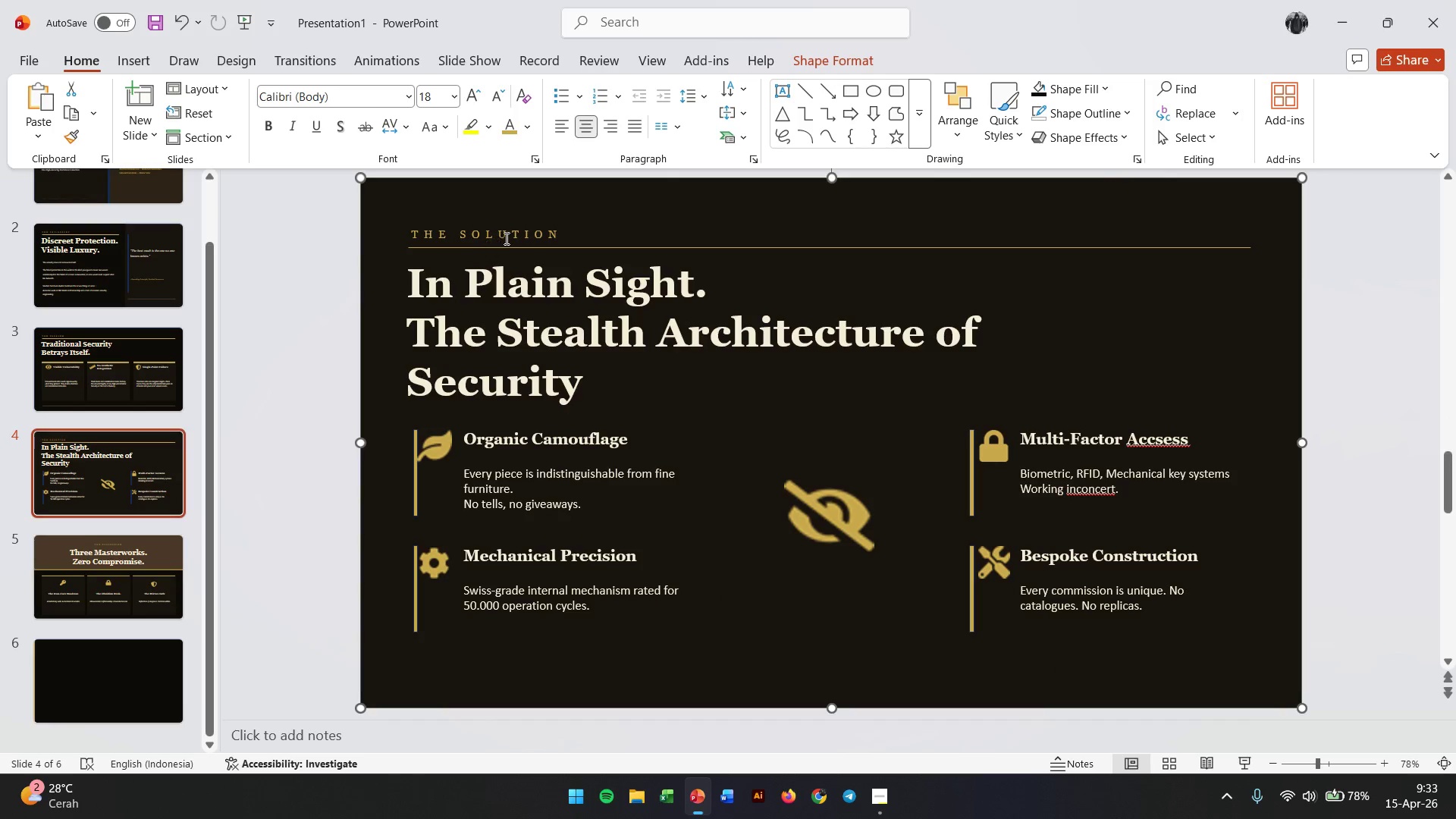 
hold_key(key=ShiftLeft, duration=0.31)
 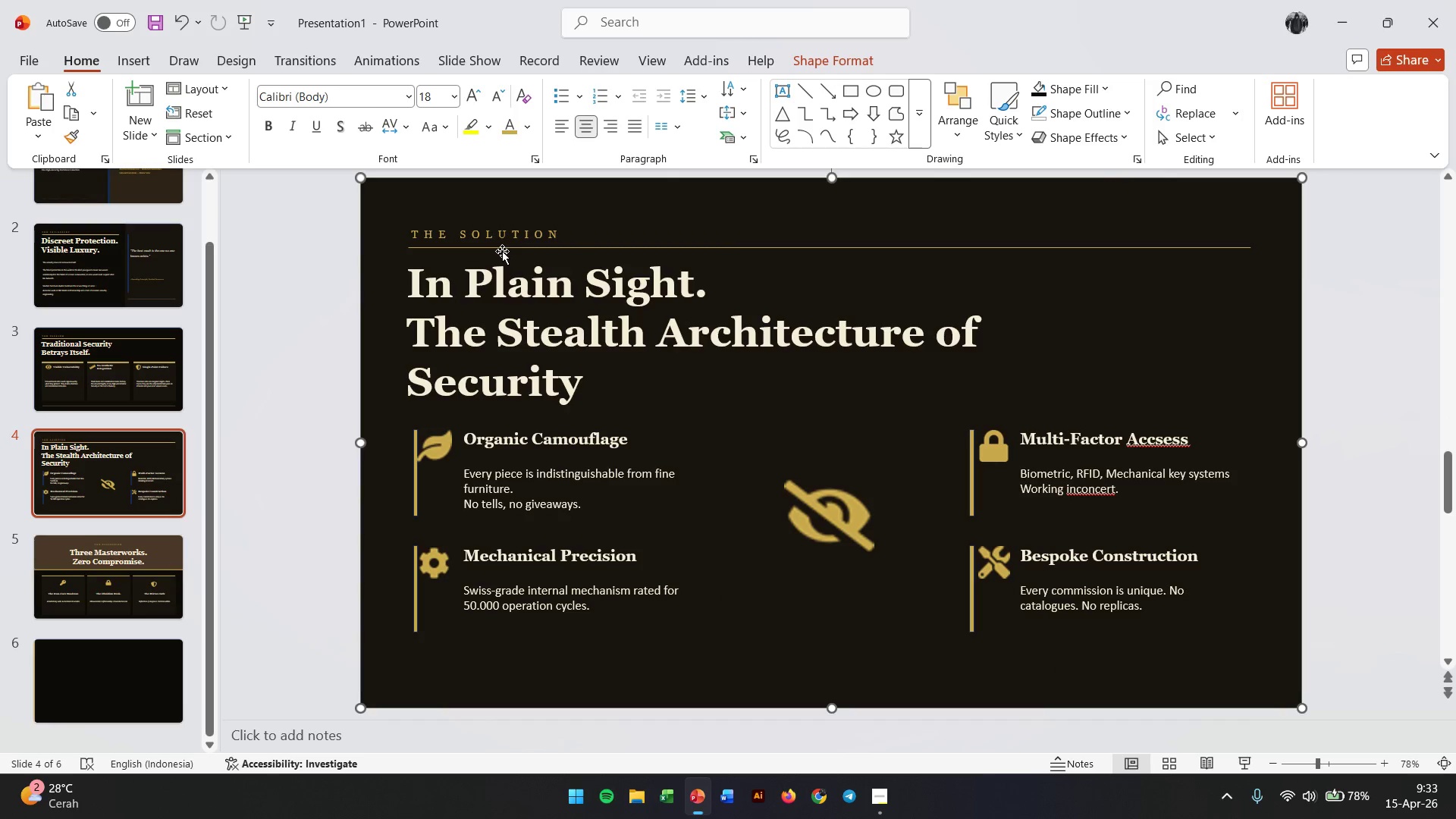 
left_click([502, 251])
 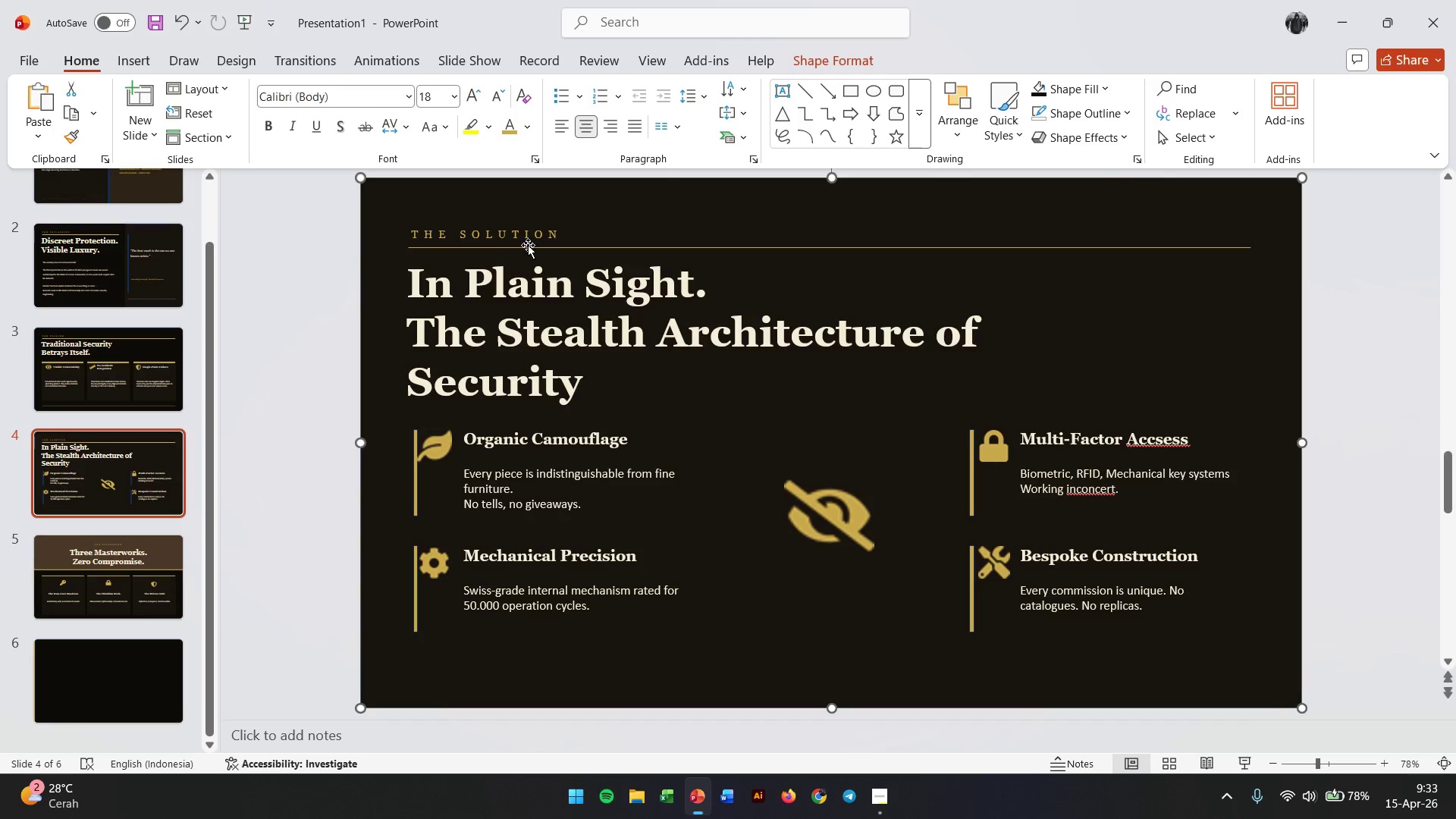 
left_click([528, 245])
 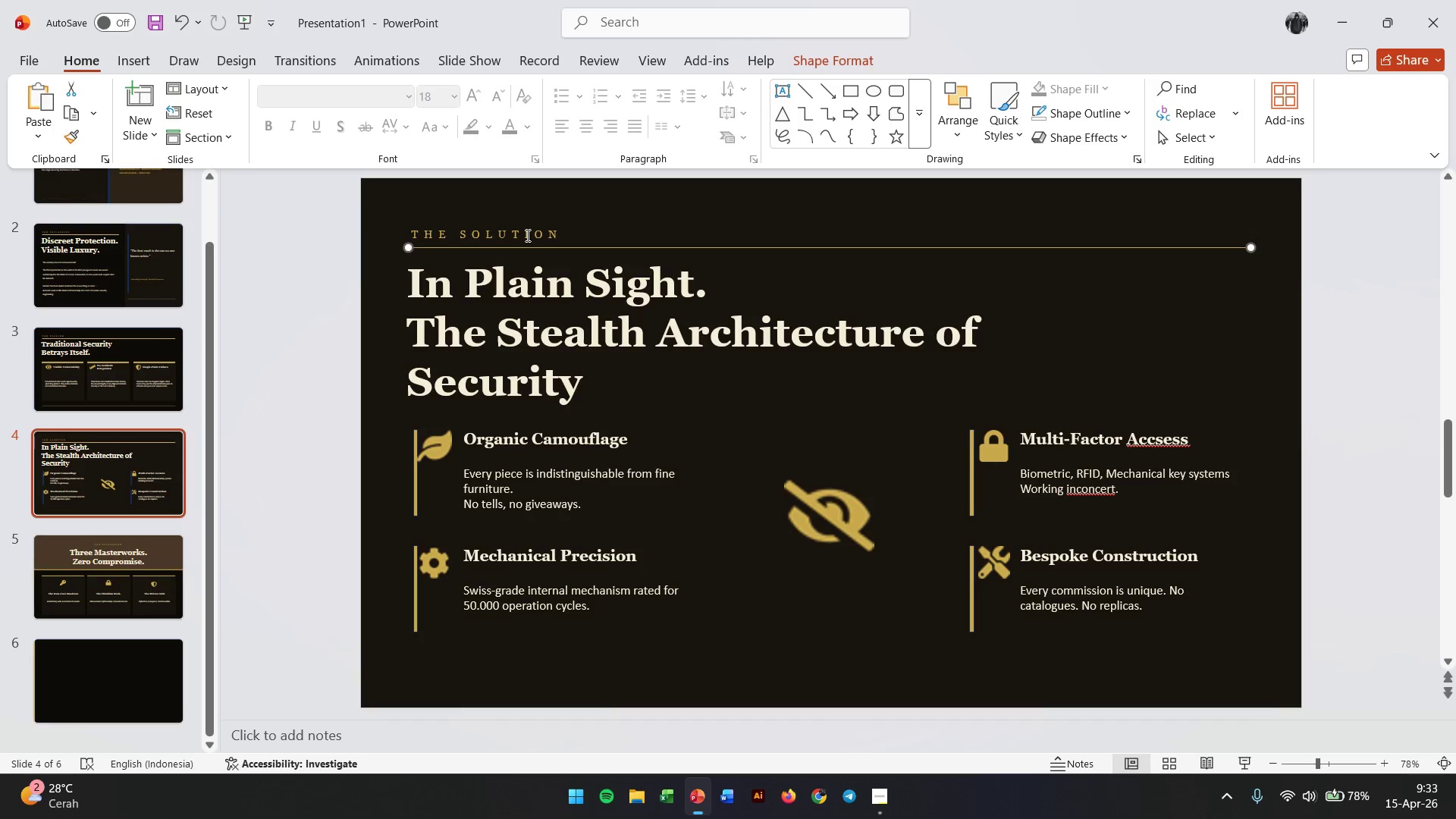 
hold_key(key=ShiftLeft, duration=0.58)
left_click([526, 235])
 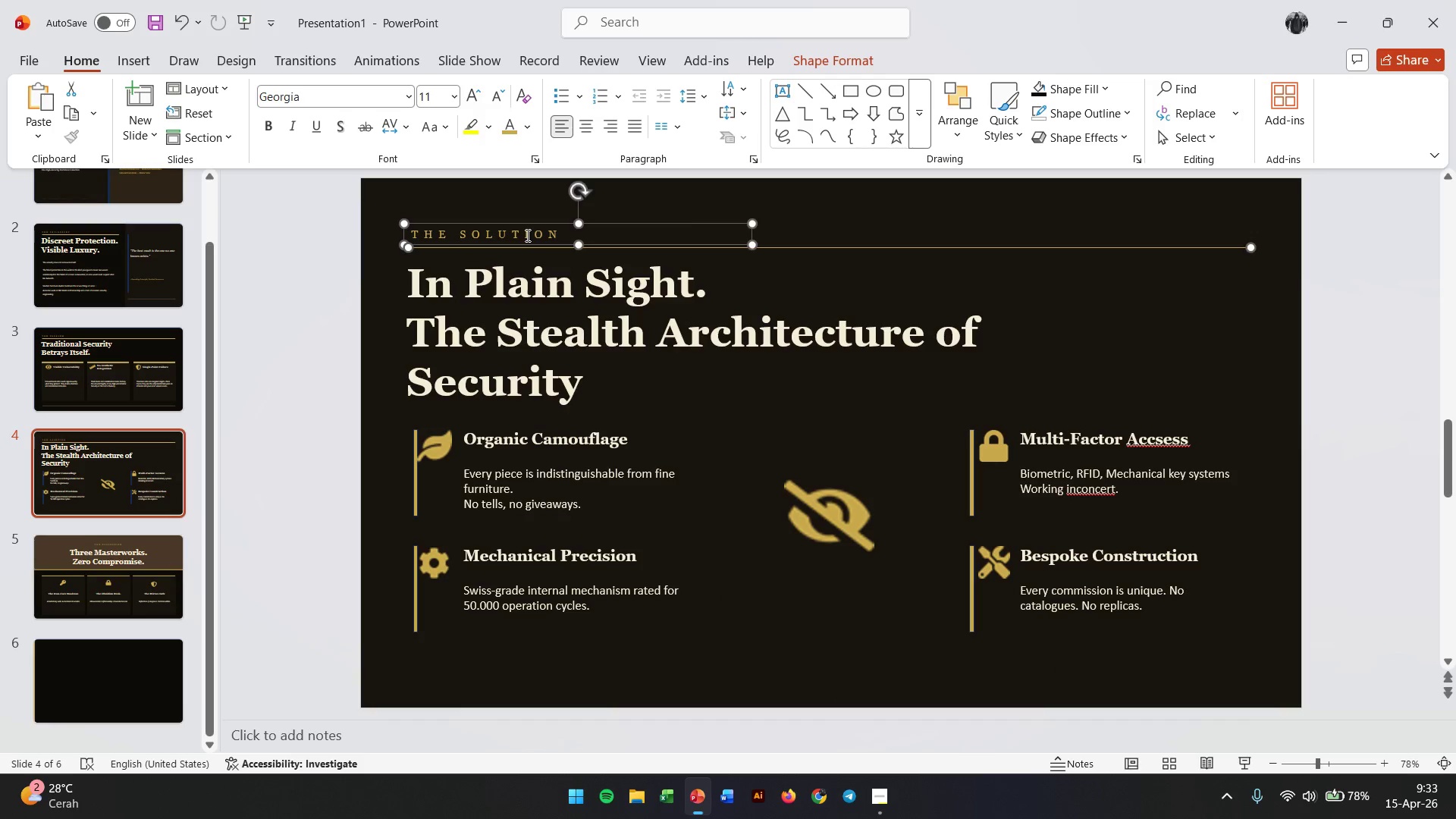 
key(Control+C)
 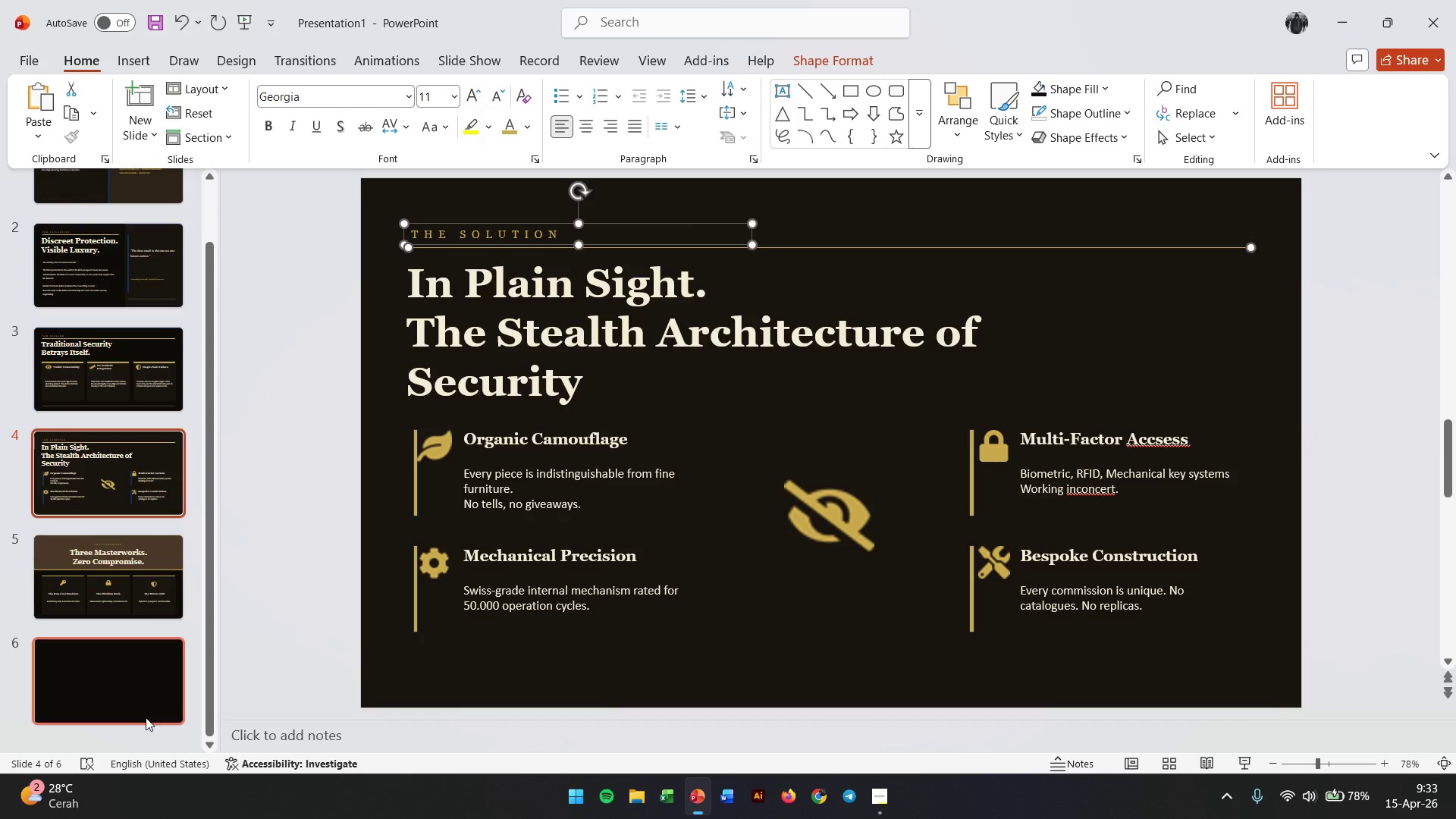 
left_click([146, 678])
 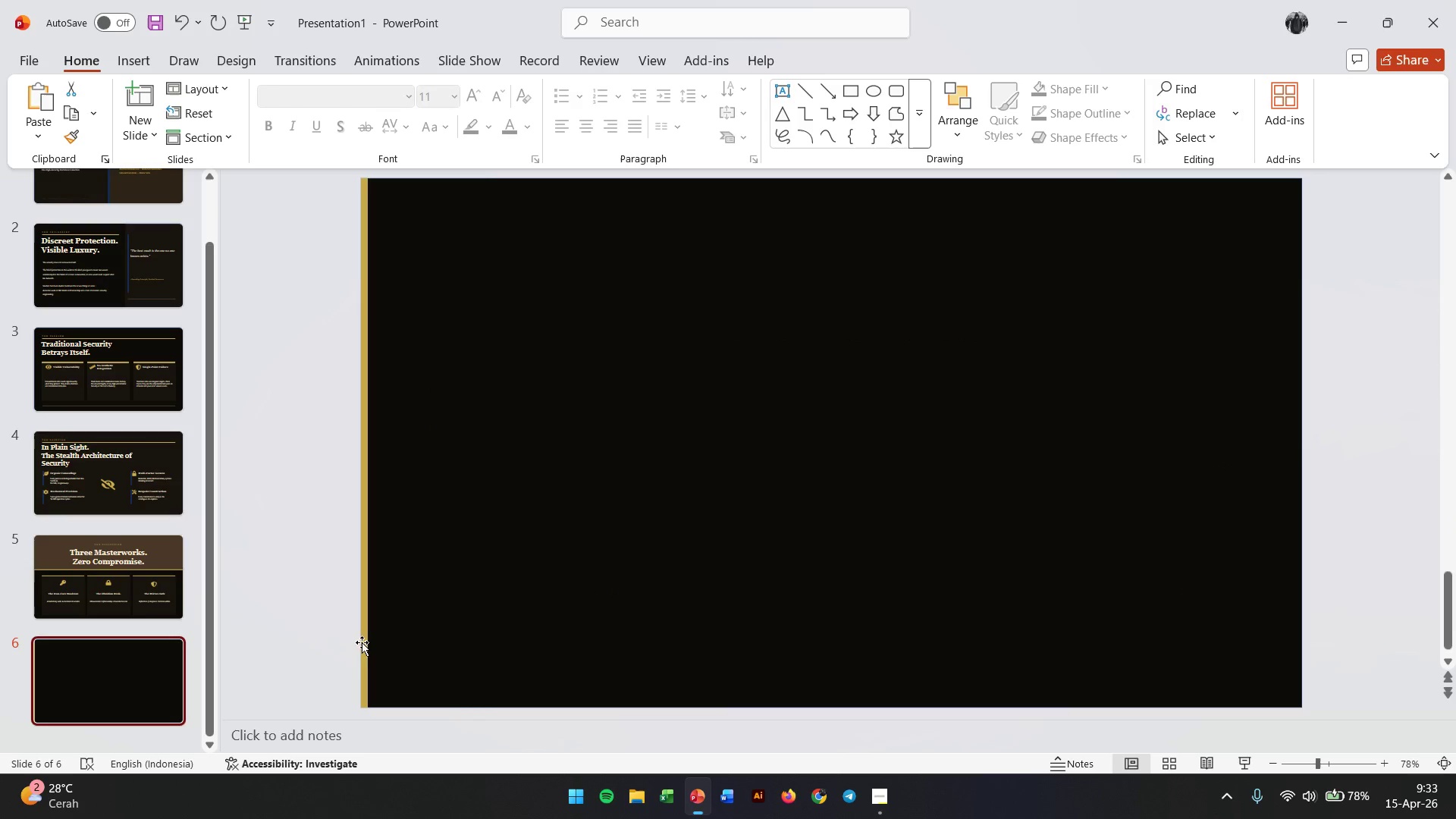 
key(Control+V)
 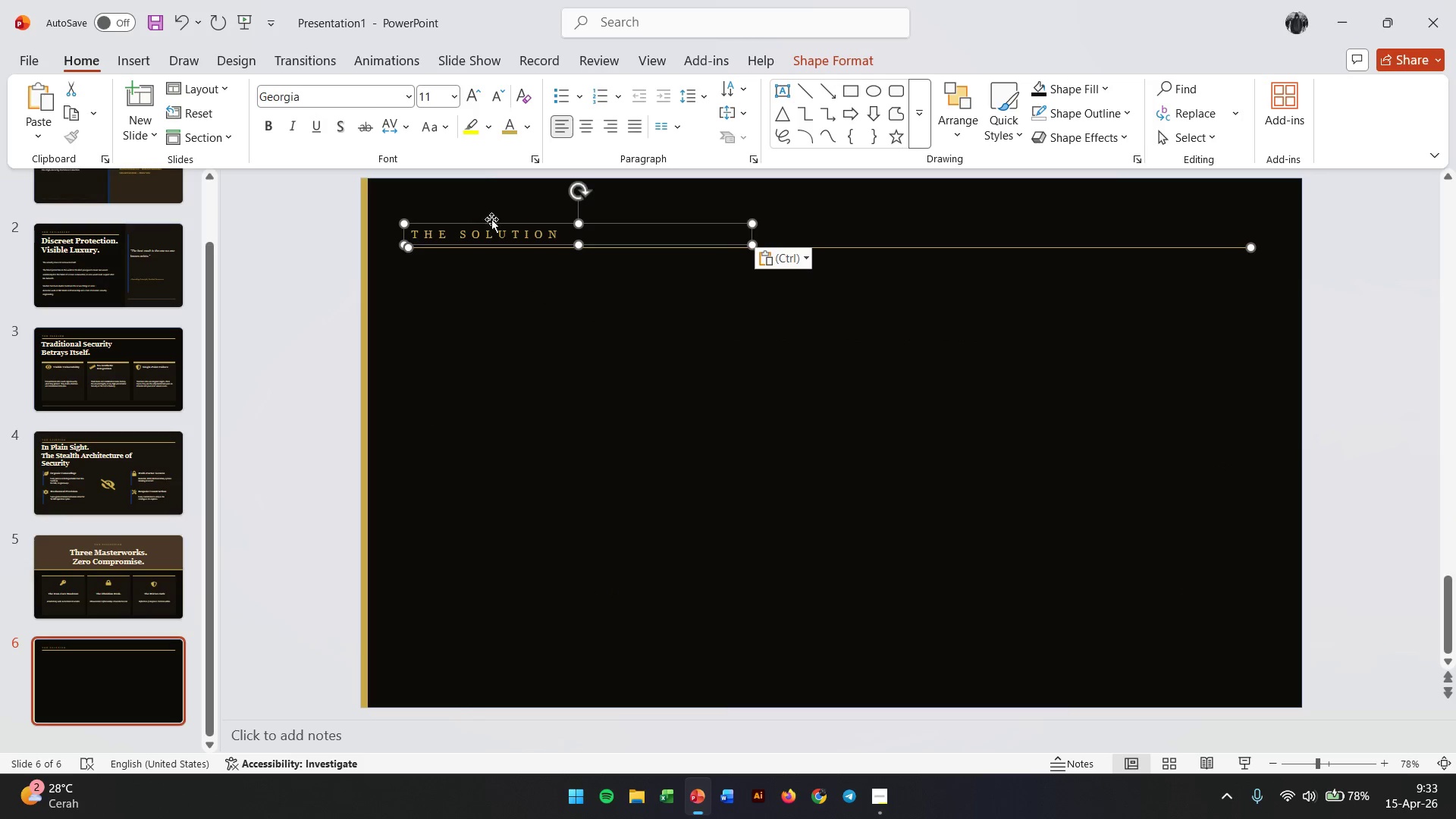 
double_click([485, 234])
 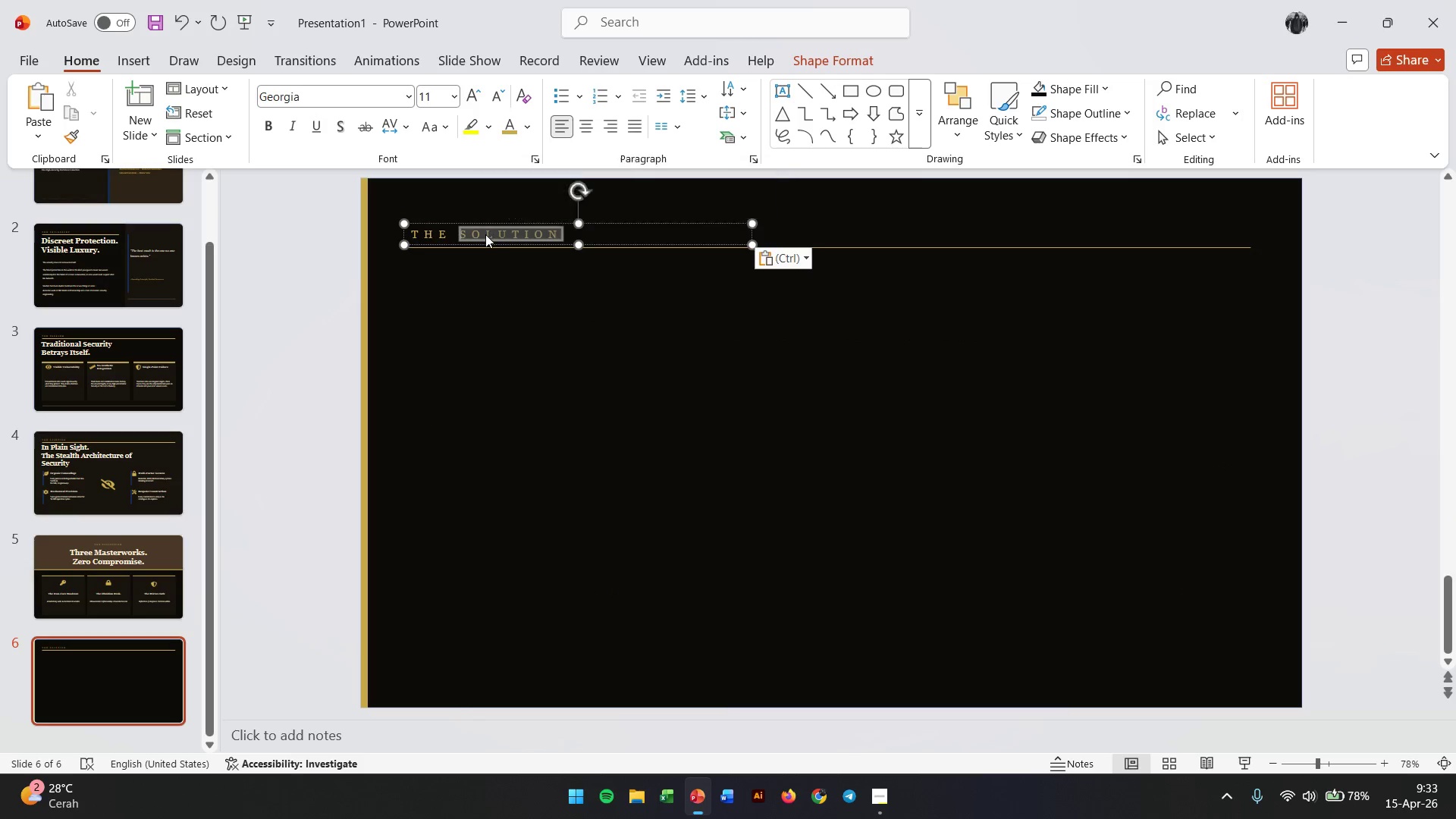 
triple_click([485, 234])
 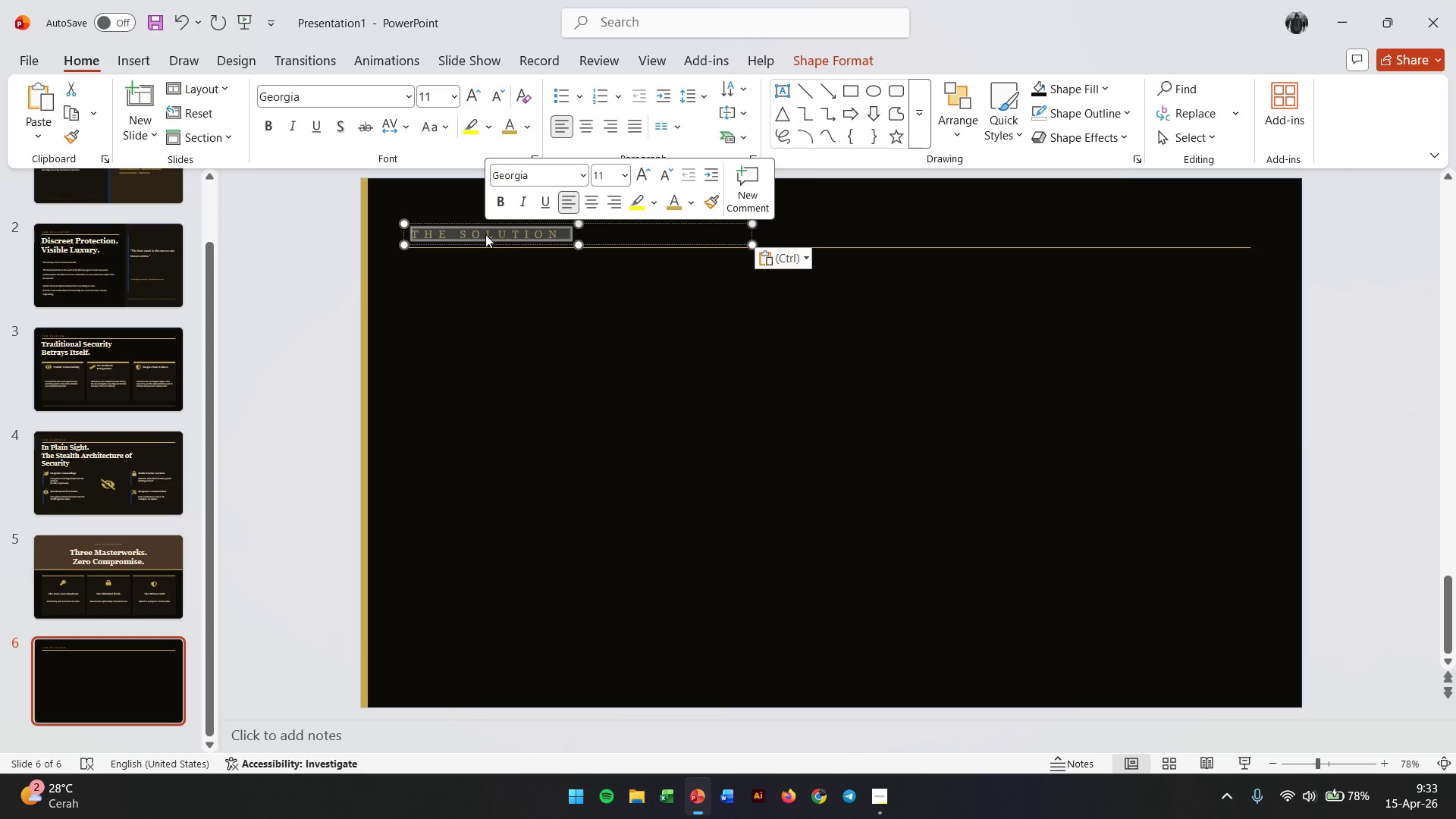 
type(PO)
key(Backspace)
type(RODUCT)
 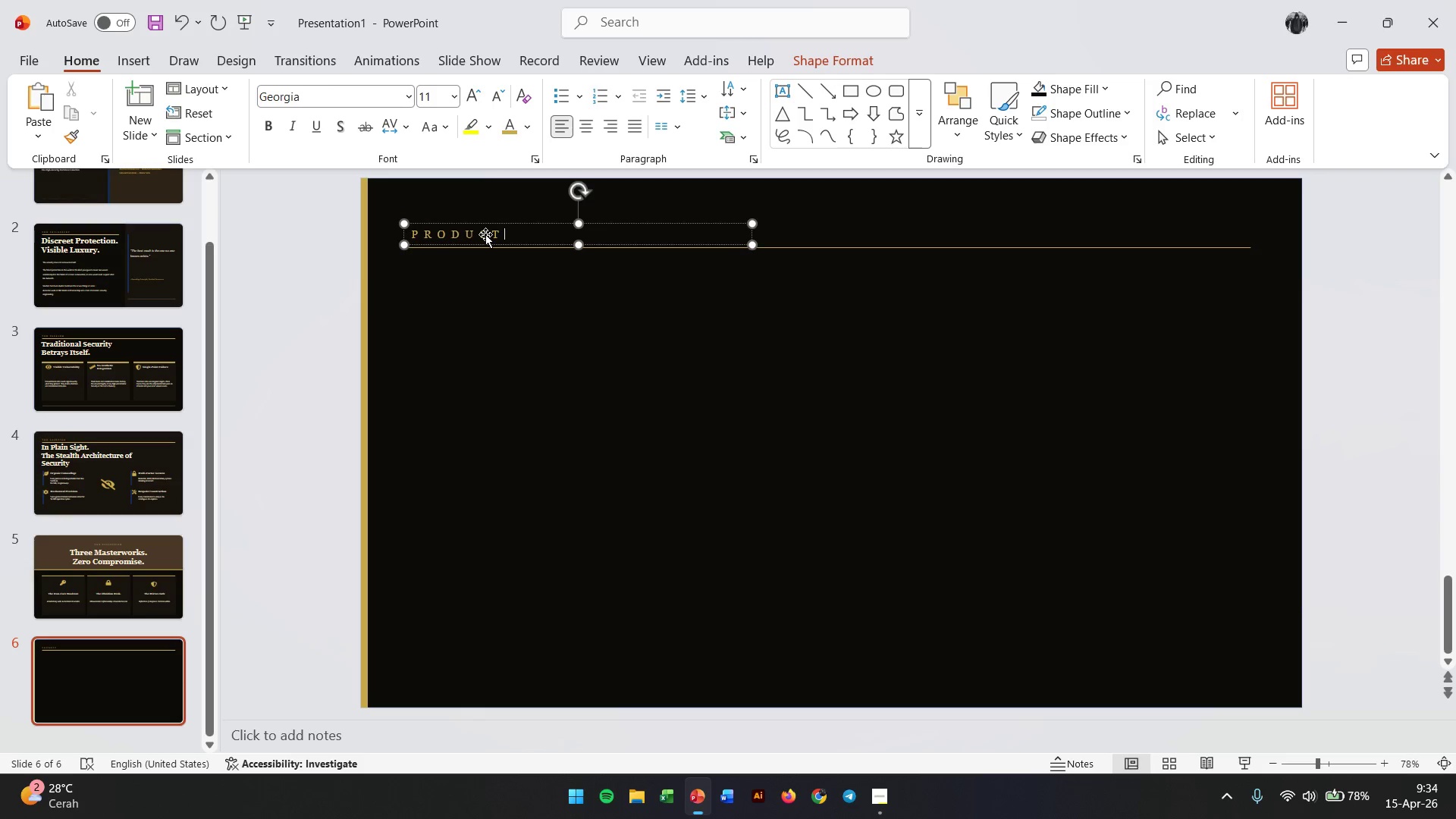 
type( DEEP )
key(Backspace)
type(-DIVE  -  01)
 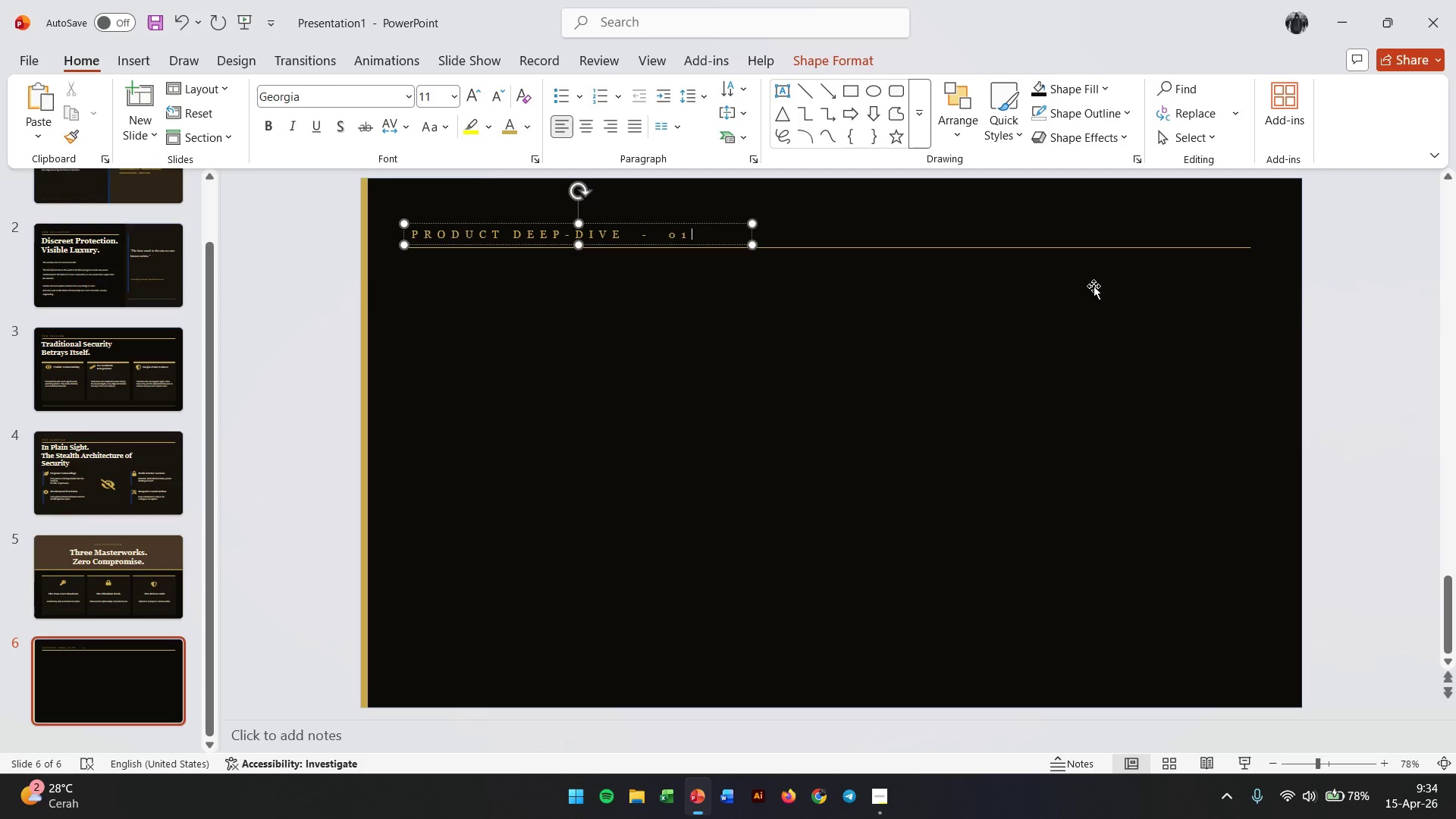 
left_click([1354, 344])
 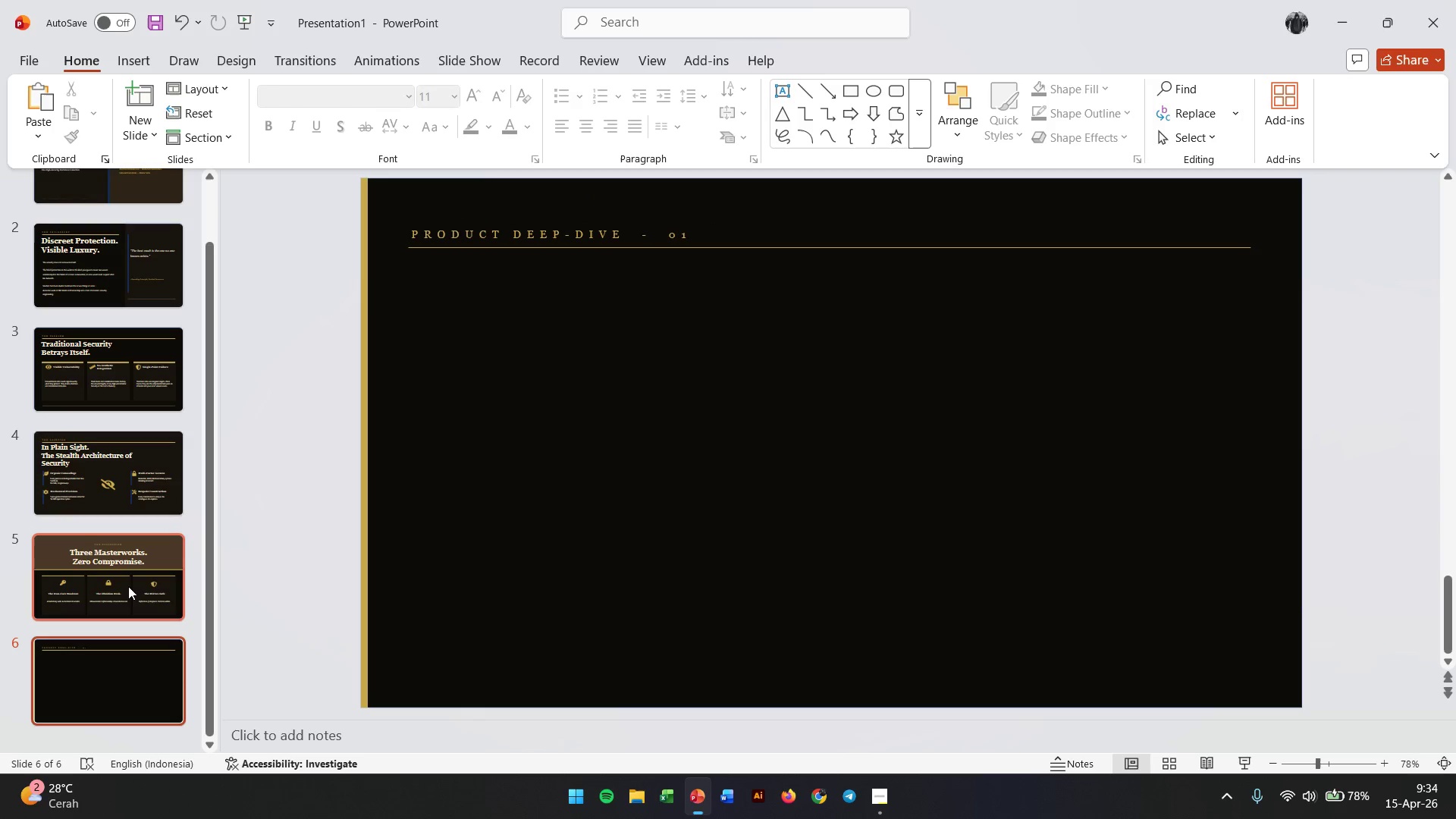 
left_click([119, 463])
 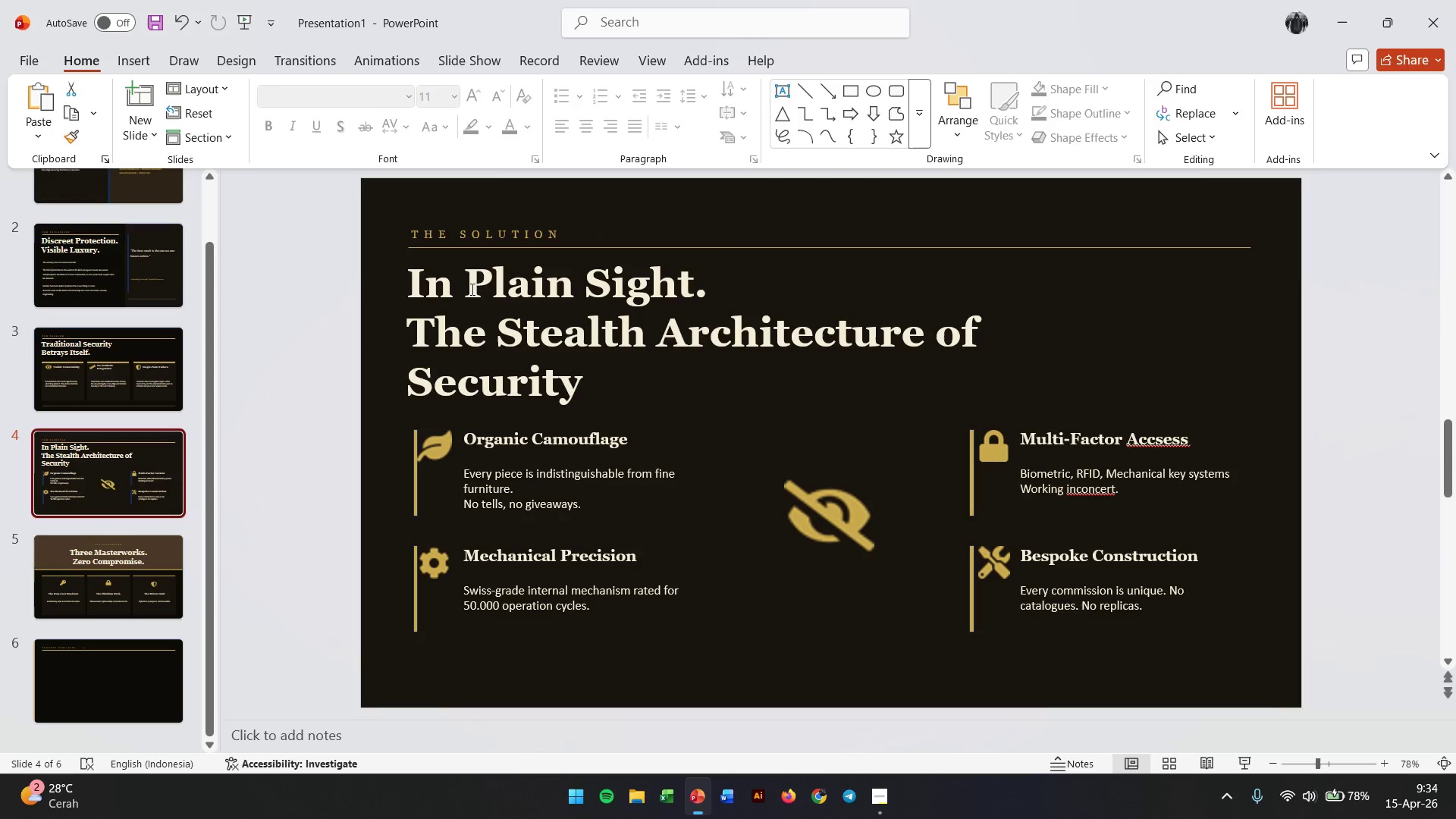 
left_click([486, 283])
 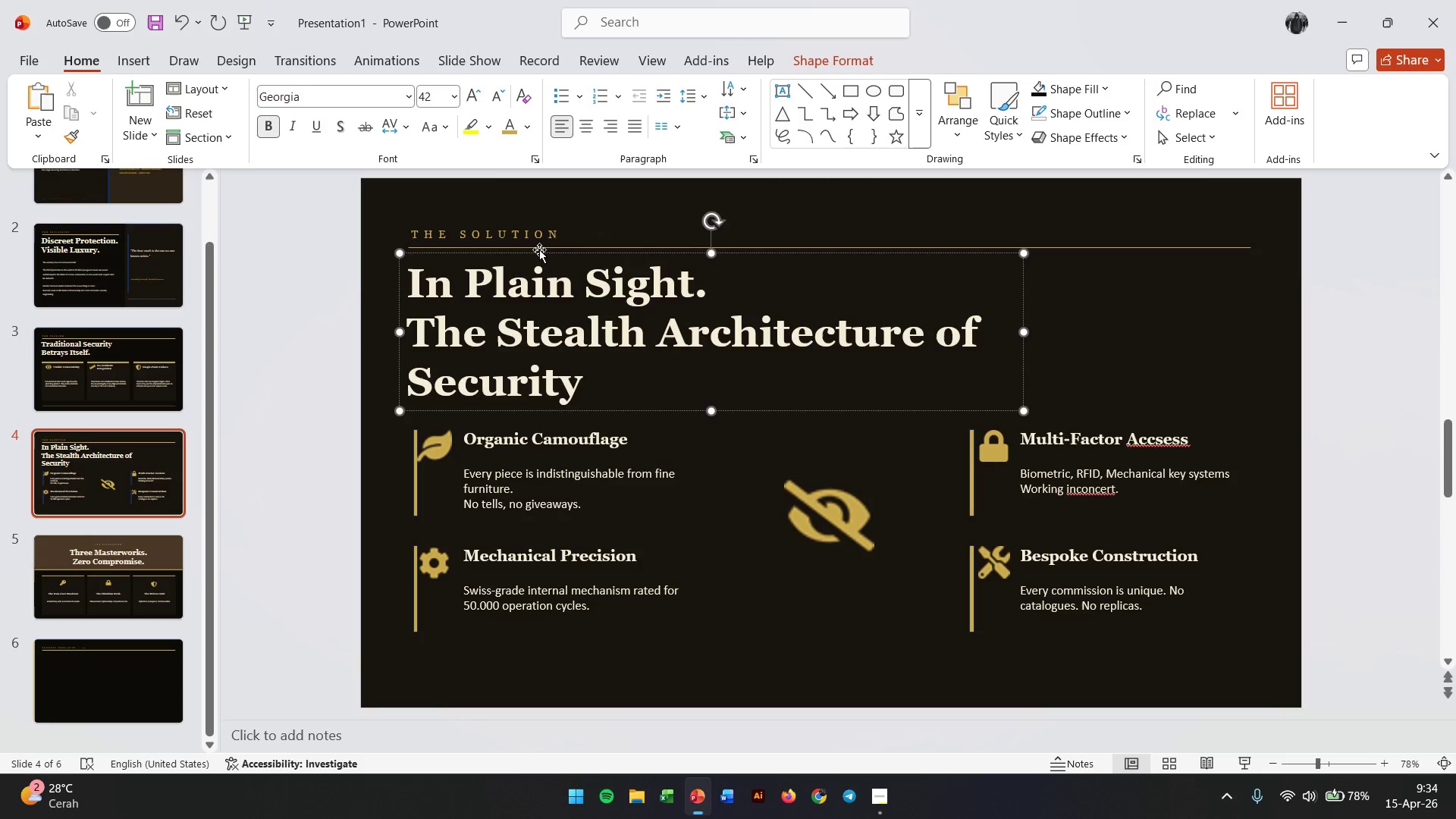 
left_click([539, 250])
 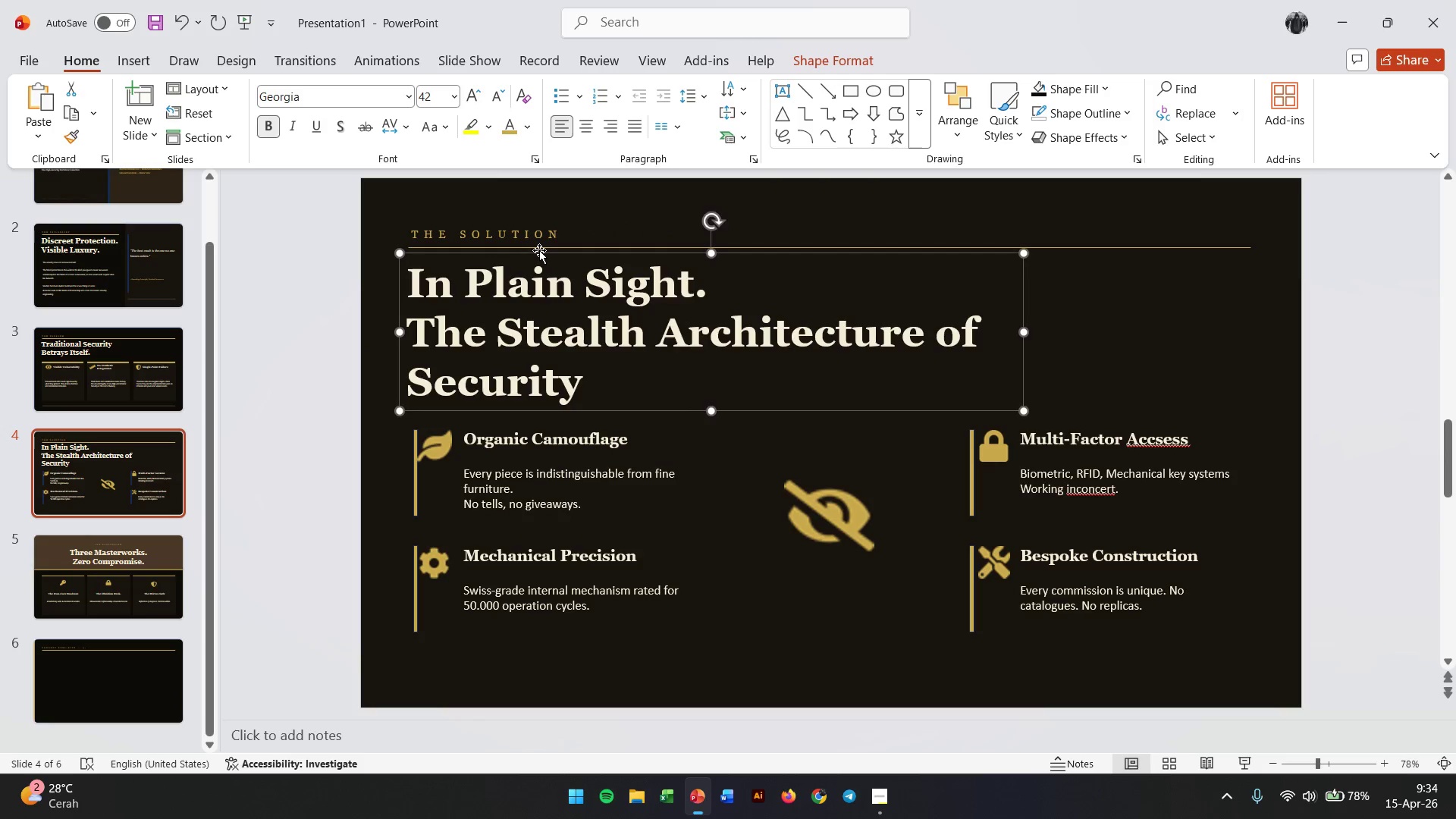 
key(Control+C)
 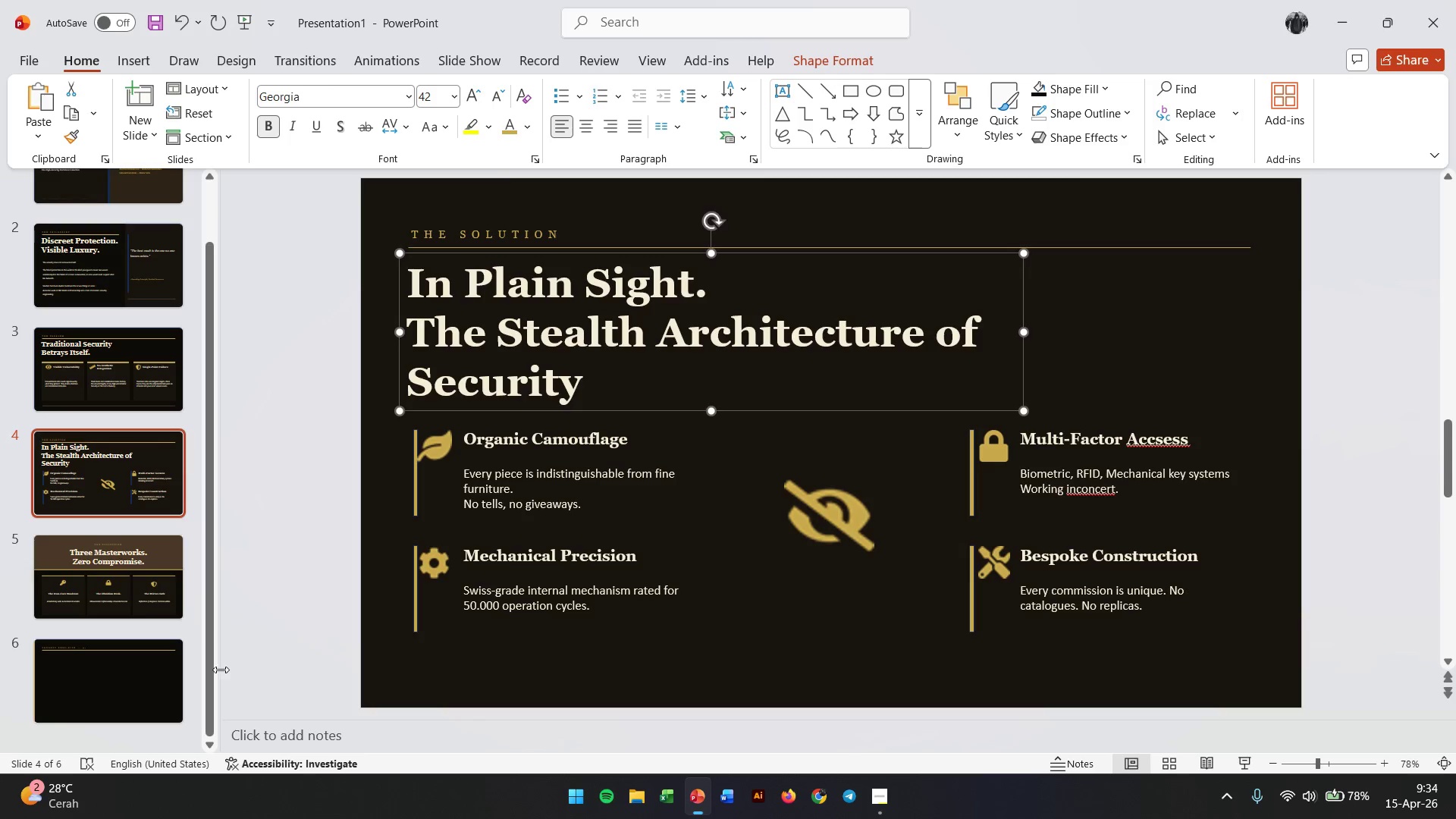 
left_click([156, 682])
 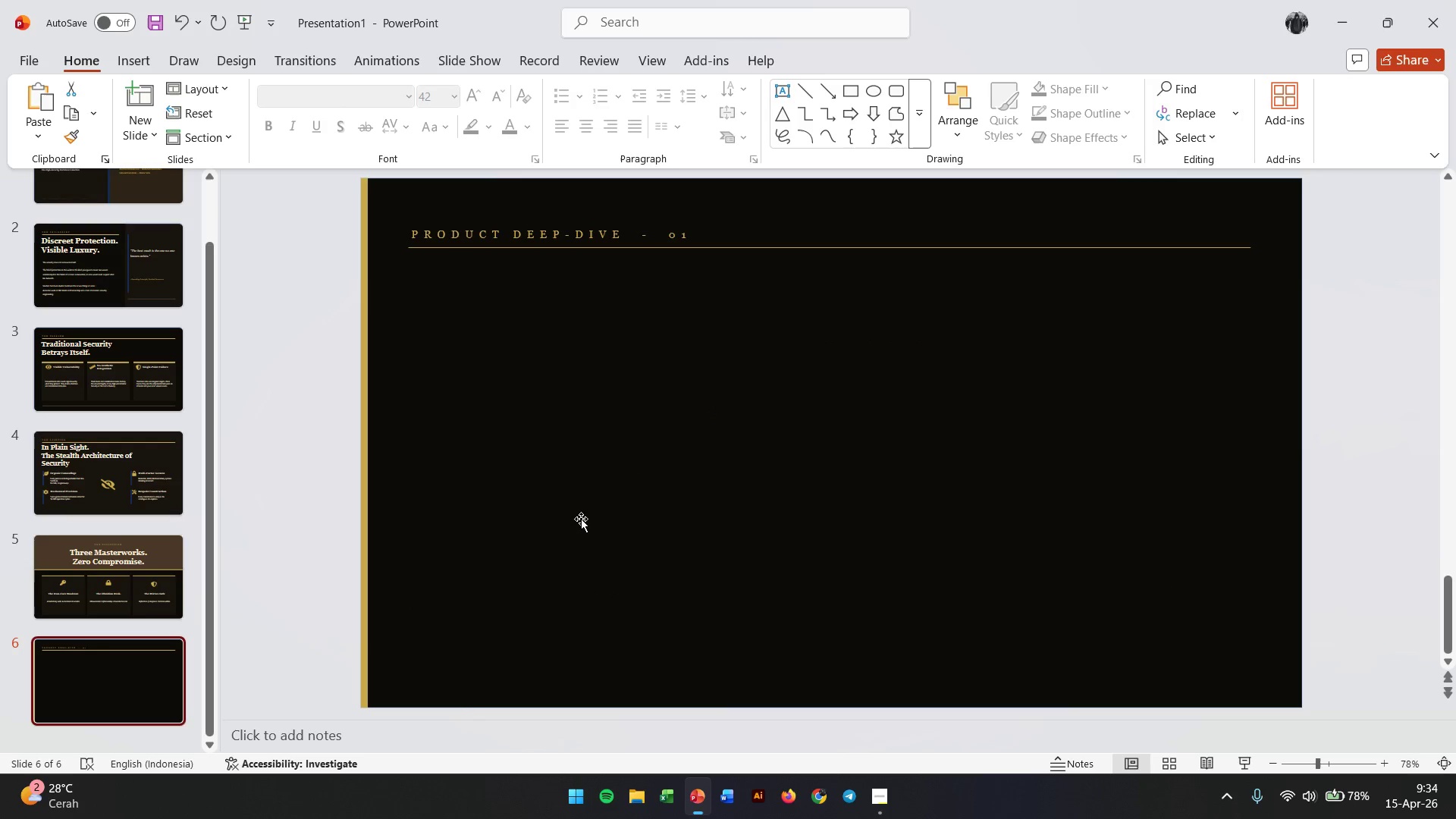 
key(Control+V)
 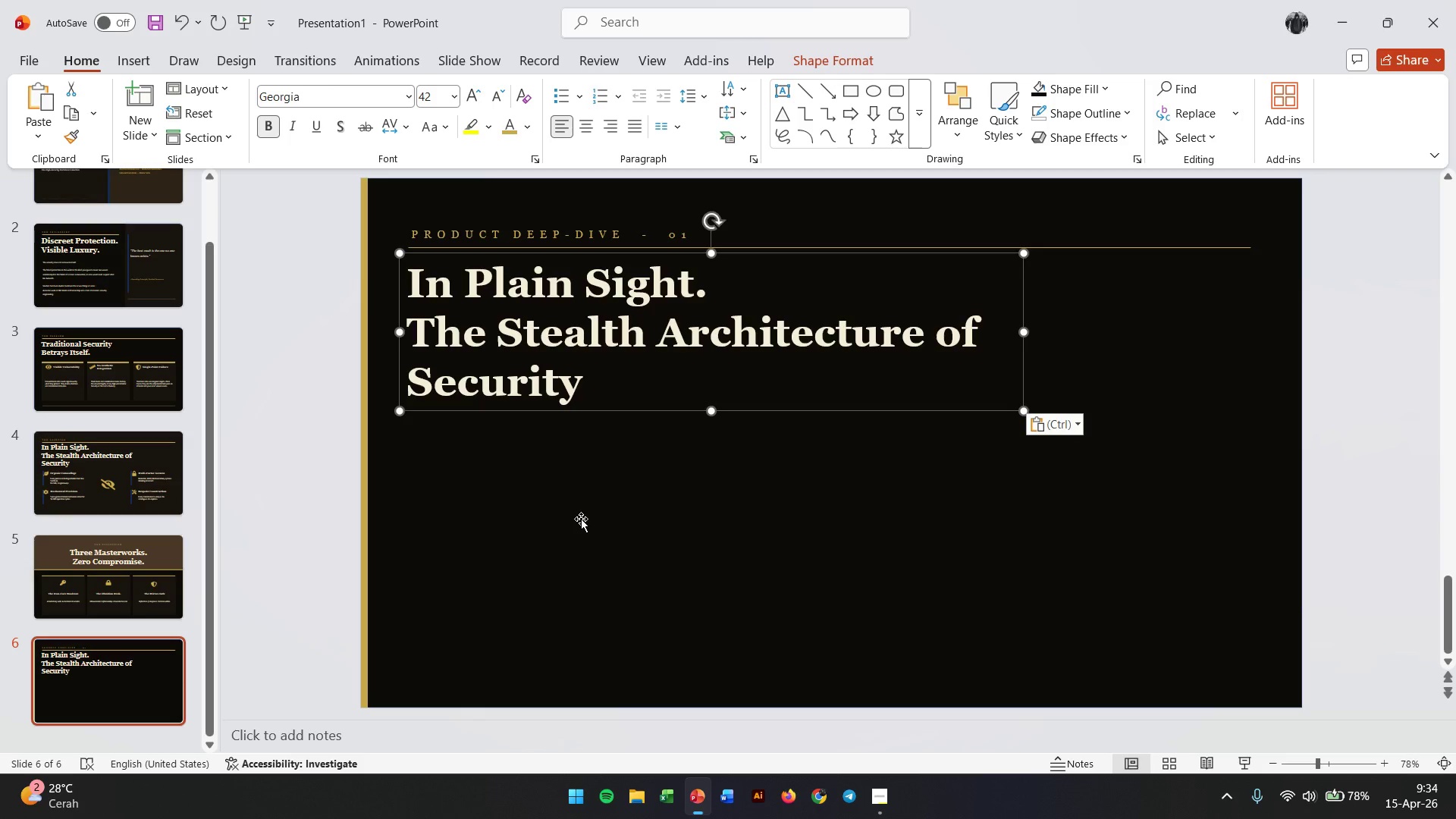 
wait(22.3)
 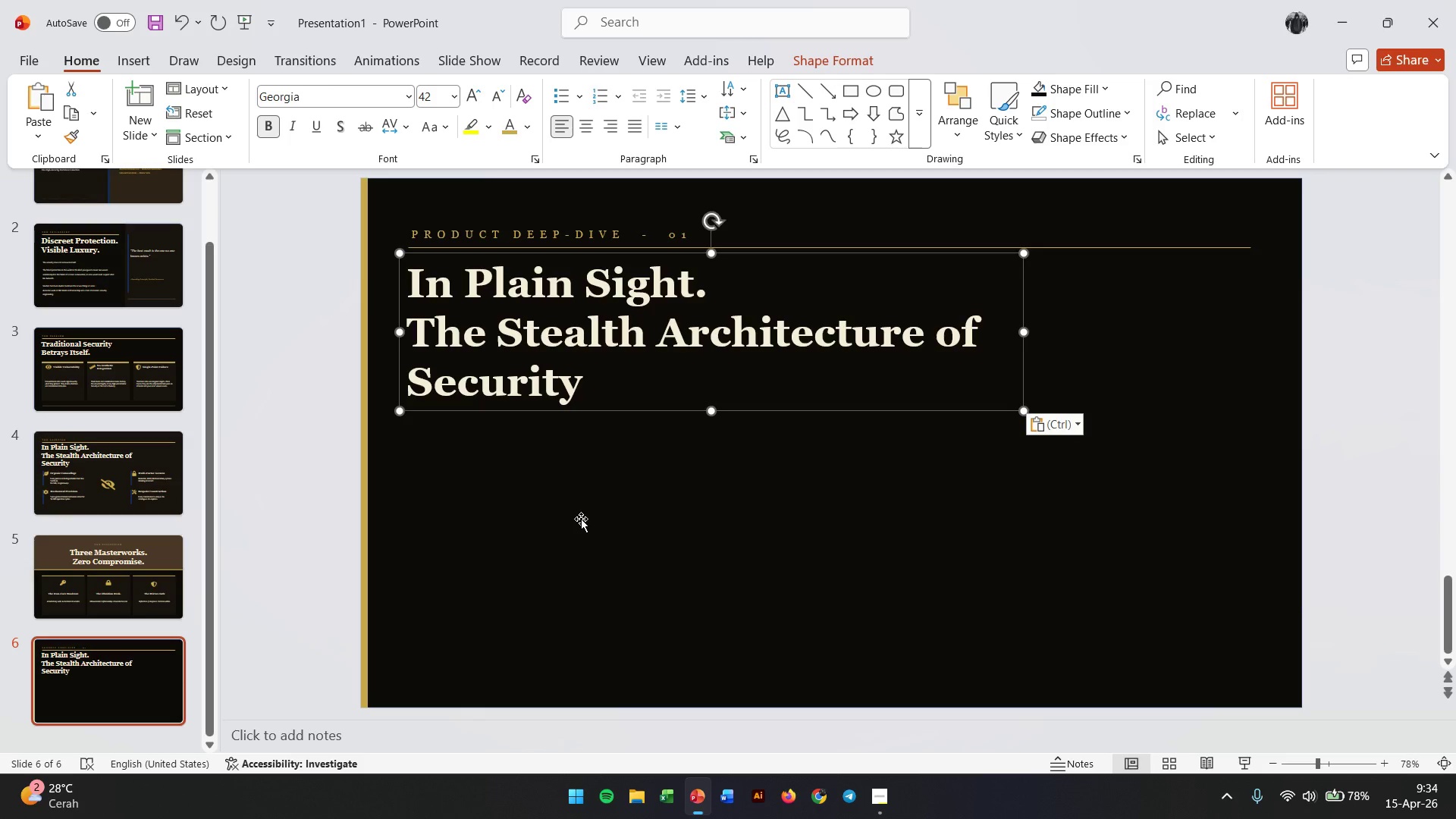 
double_click([579, 382])
 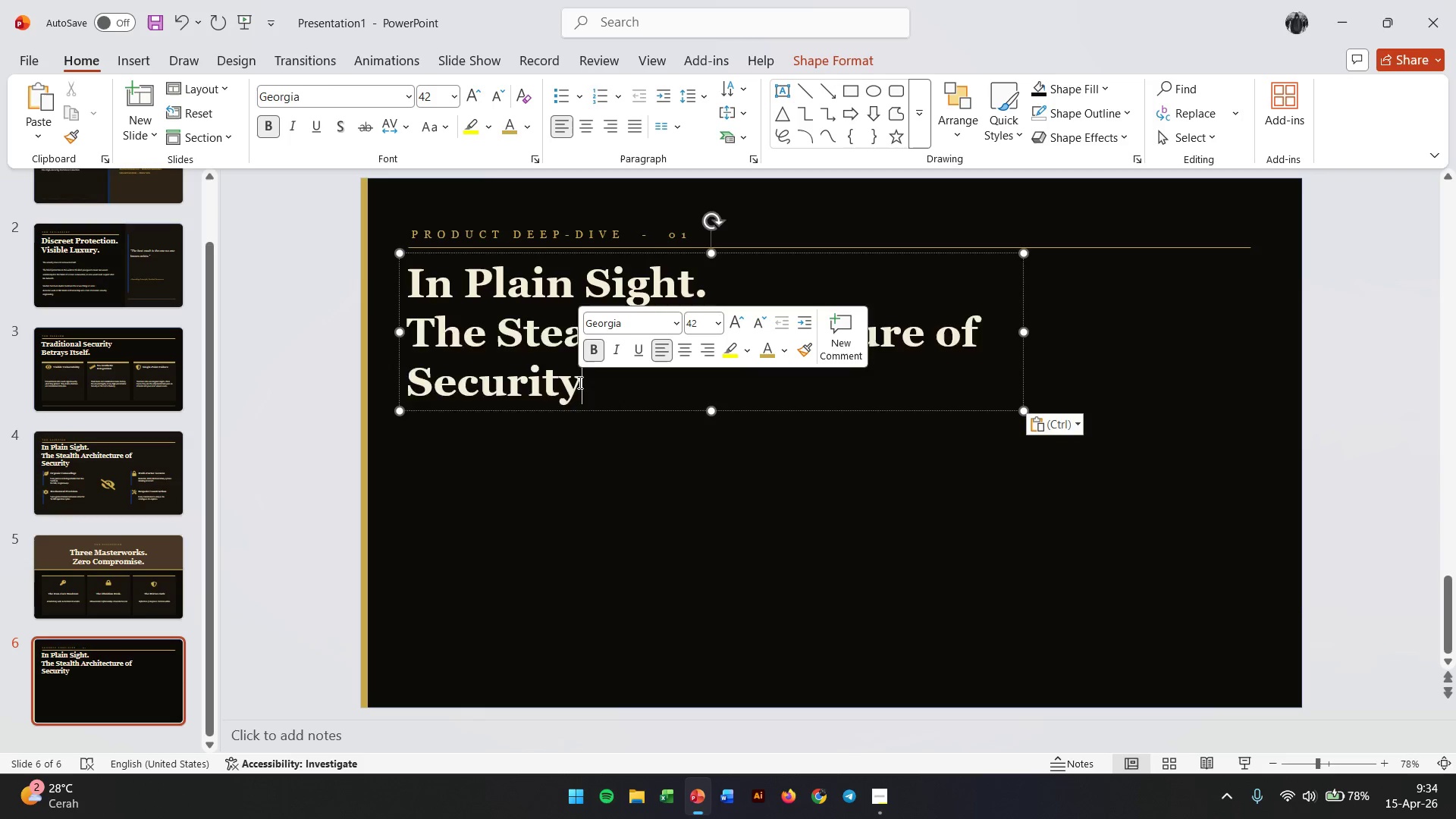 
triple_click([579, 382])
 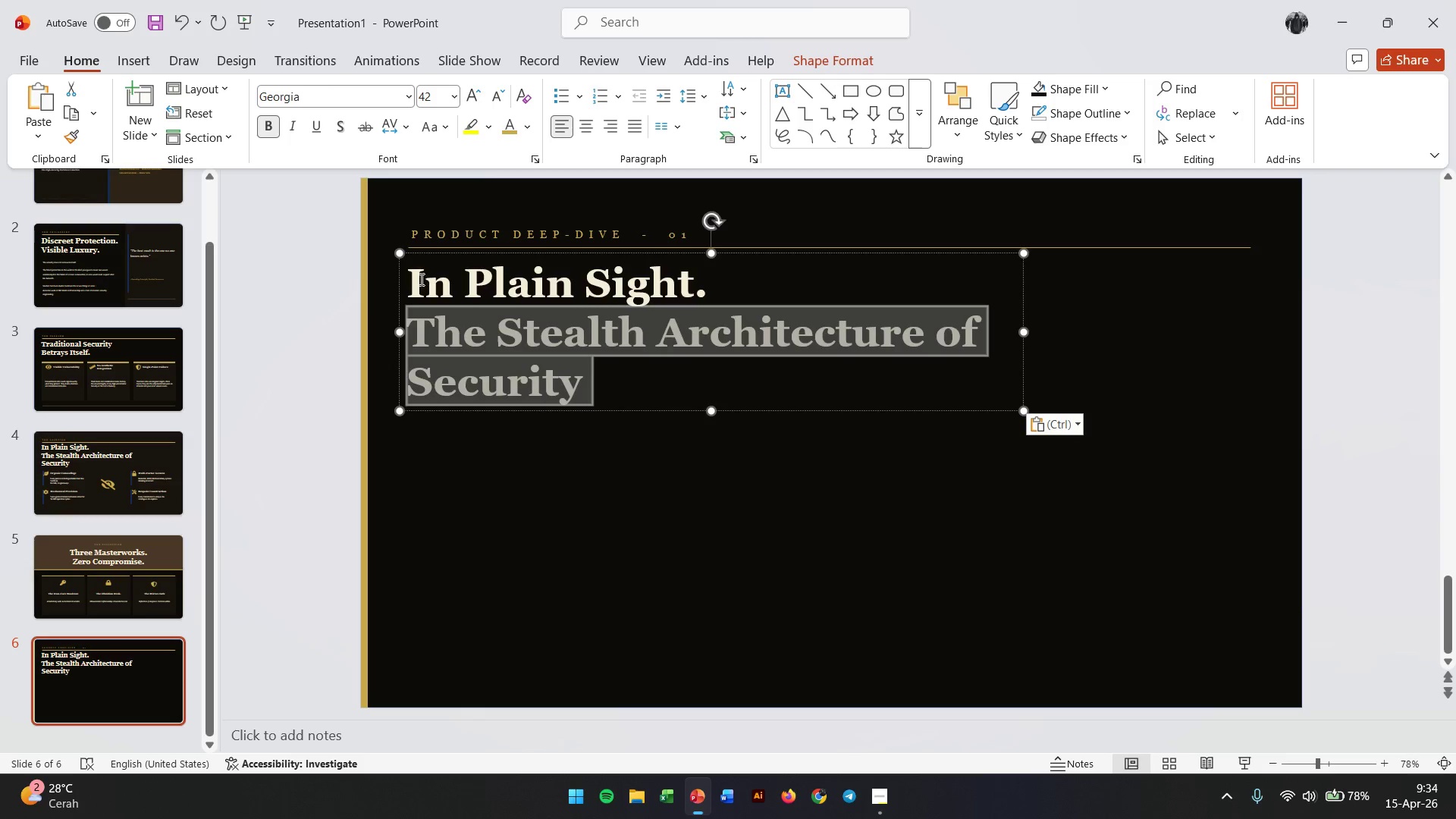 
left_click_drag(start_coordinate=[410, 279], to_coordinate=[794, 454])
 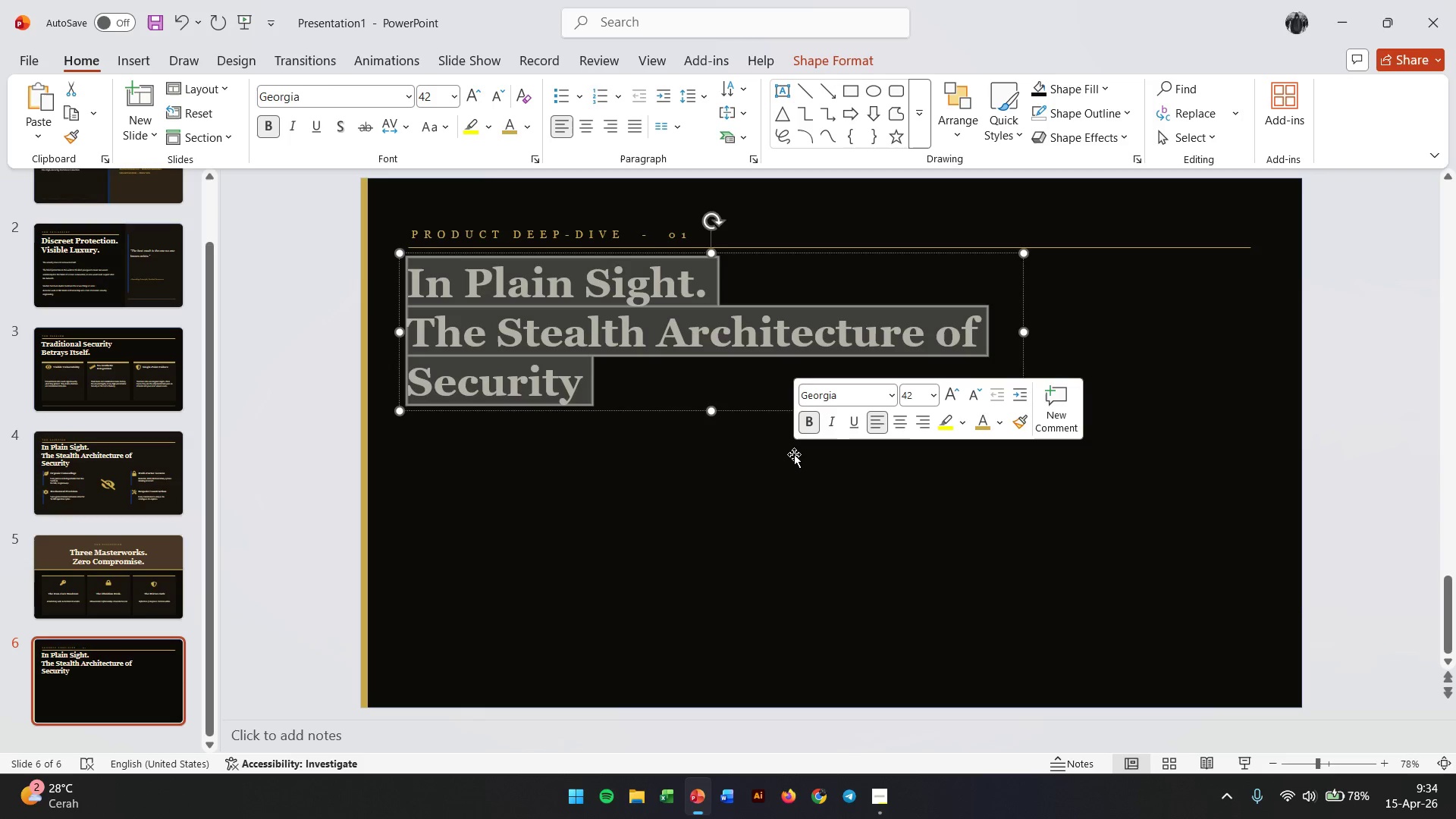 
type(THE IRON-CORE)
 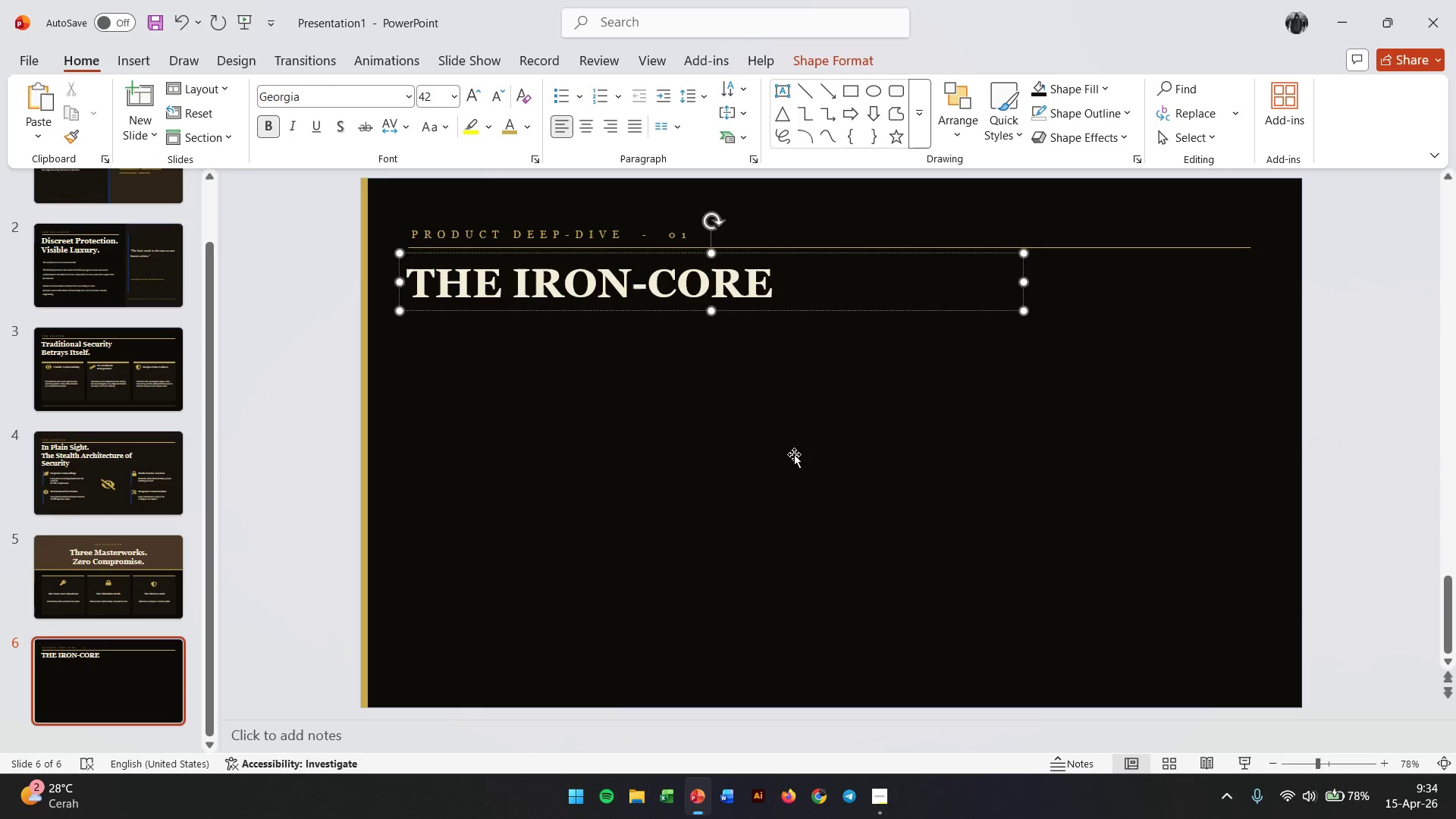 
key(Enter)
 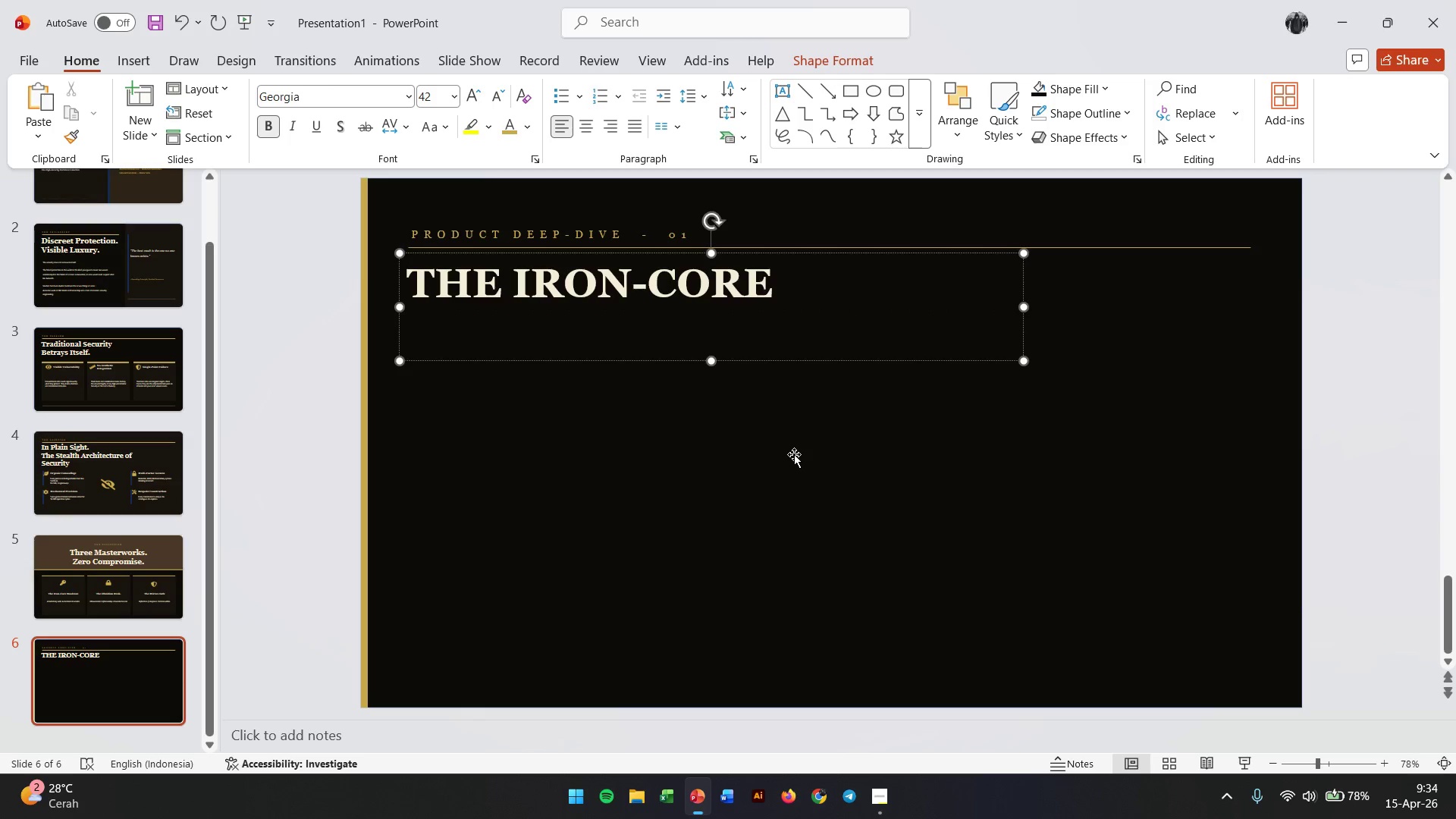 
type(BOOKCASE)
 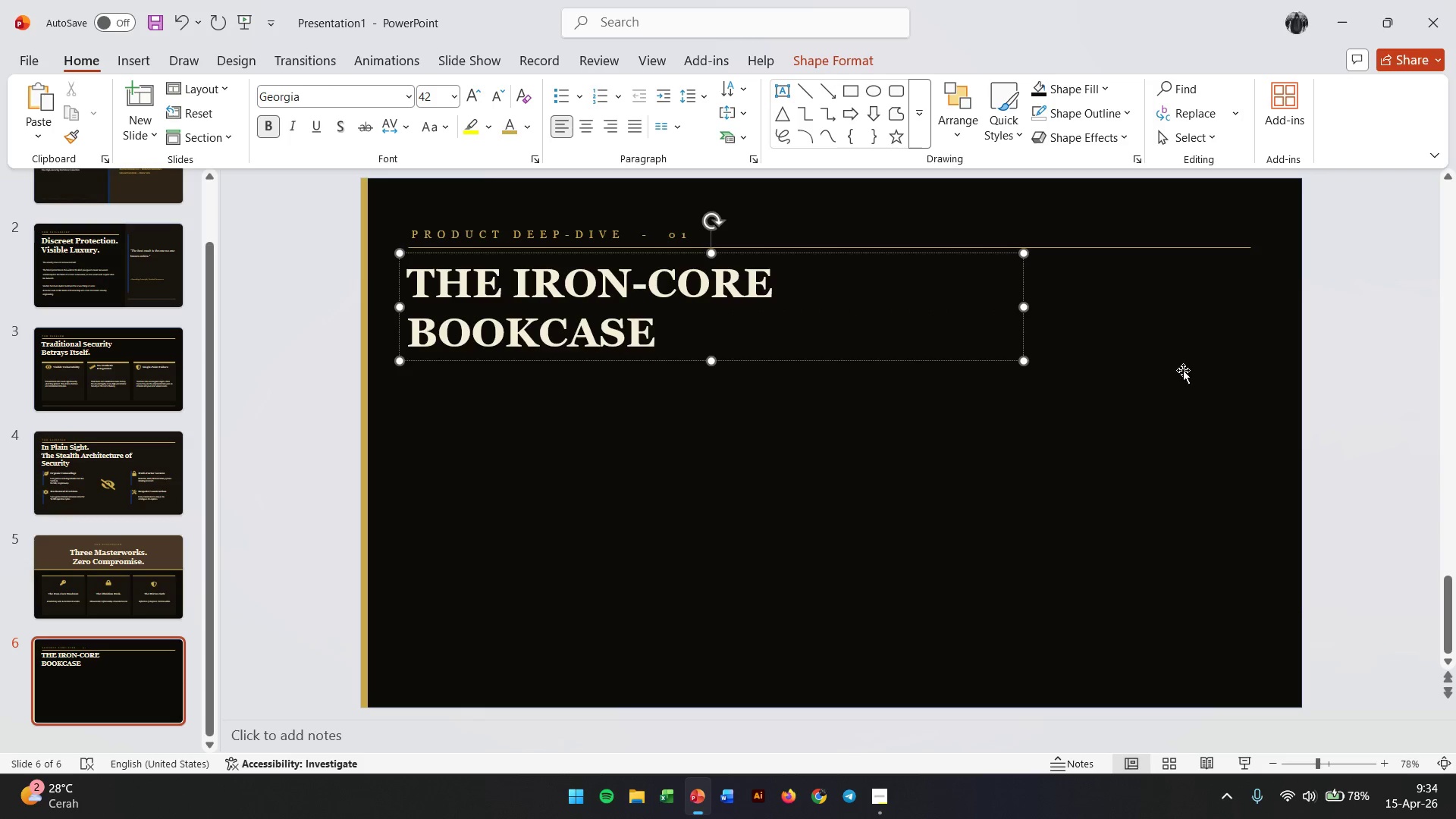 
left_click([1376, 341])
 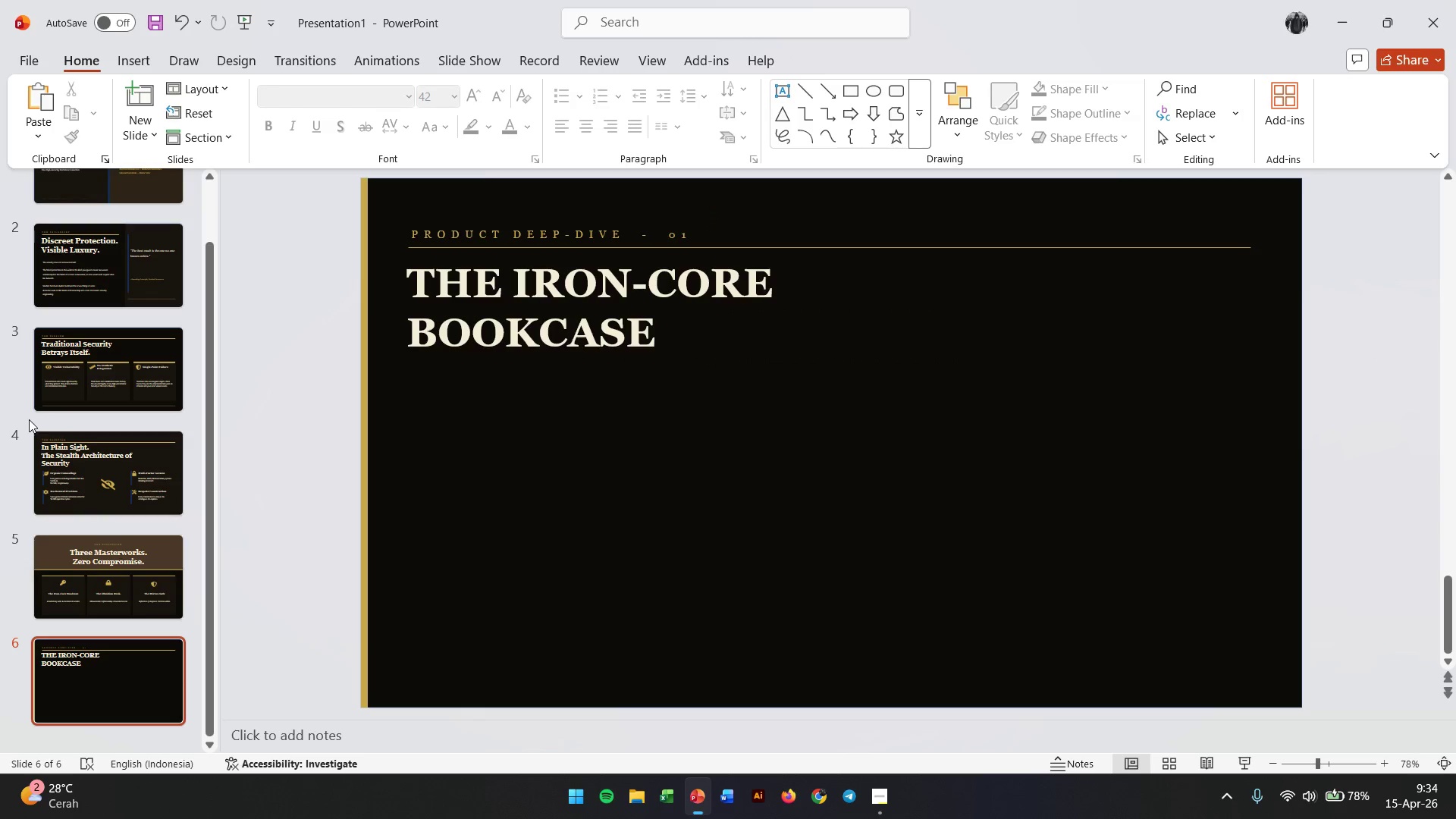 
left_click([146, 237])
 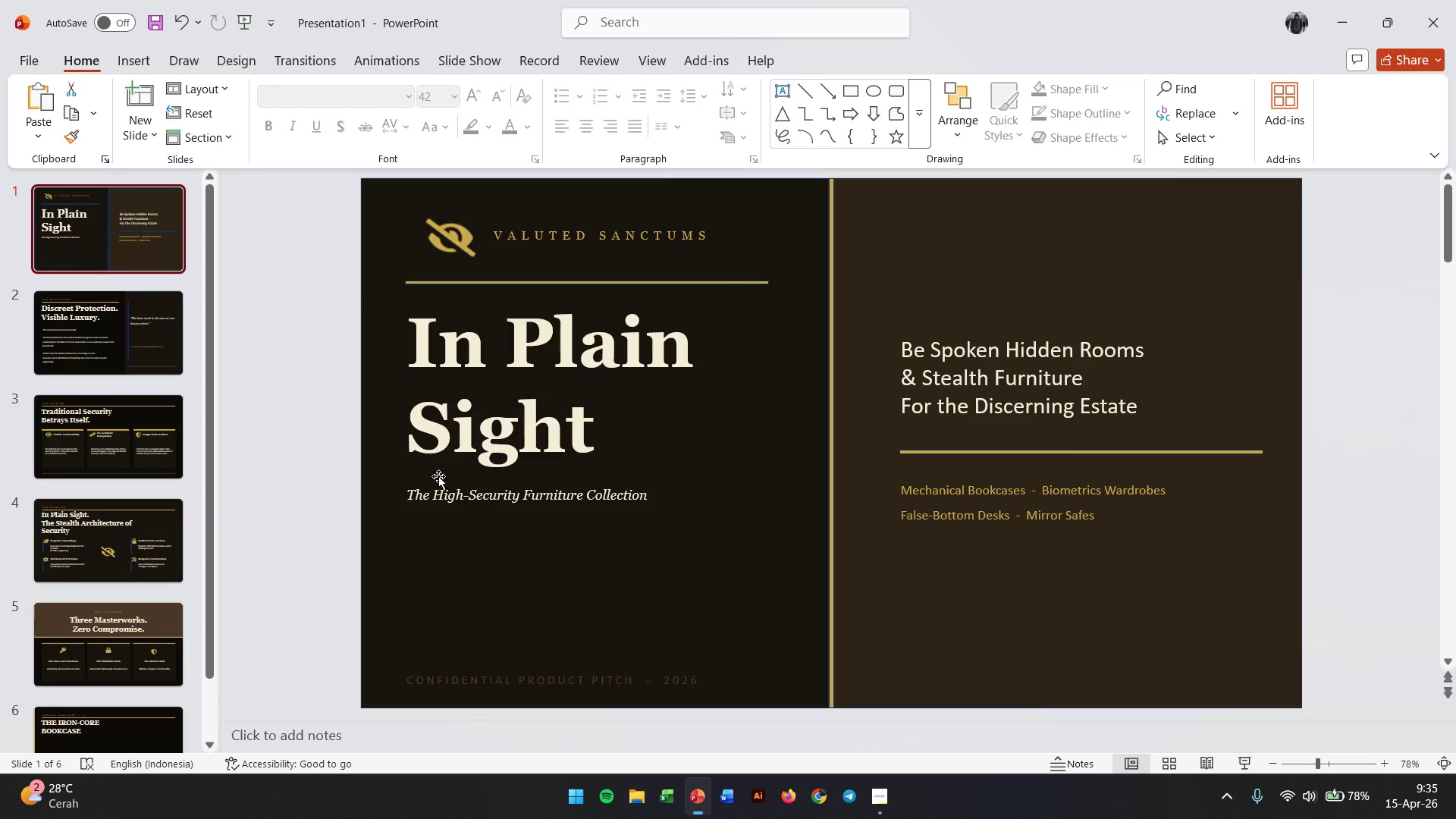 
scroll: coordinate [33, 419], scroll_direction: up, amount: 8.0
 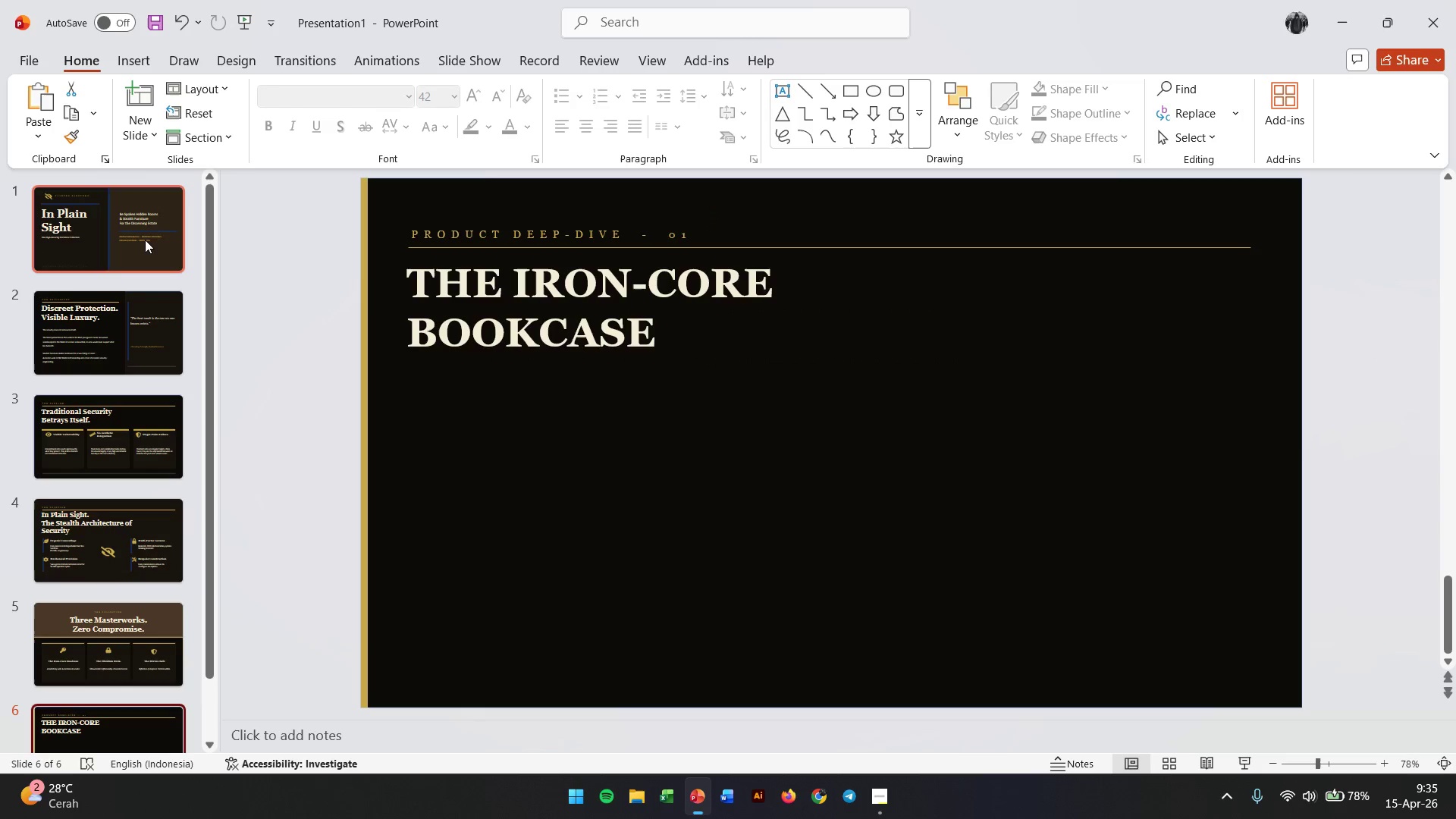 
left_click([438, 495])
 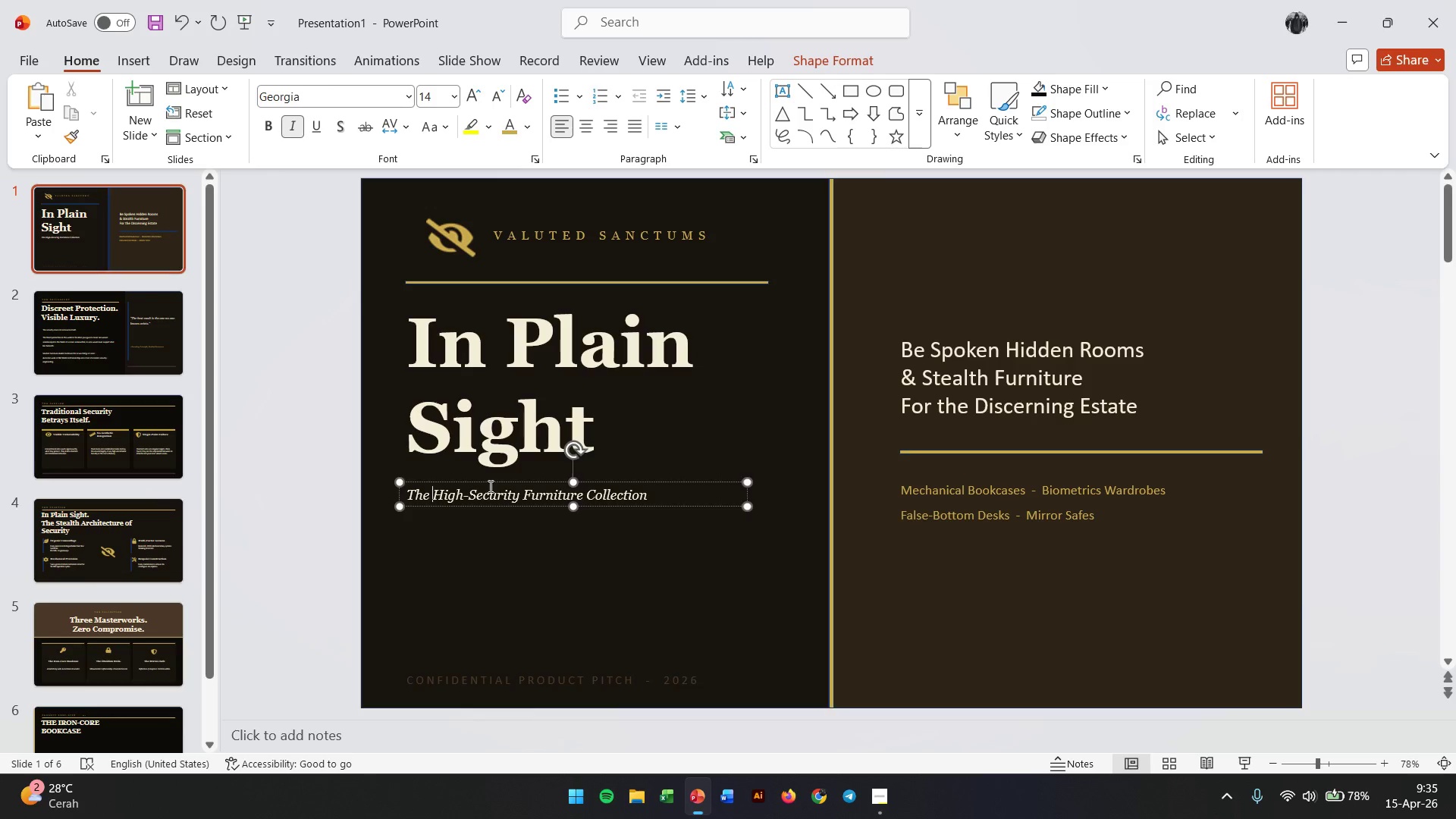 
left_click([491, 484])
 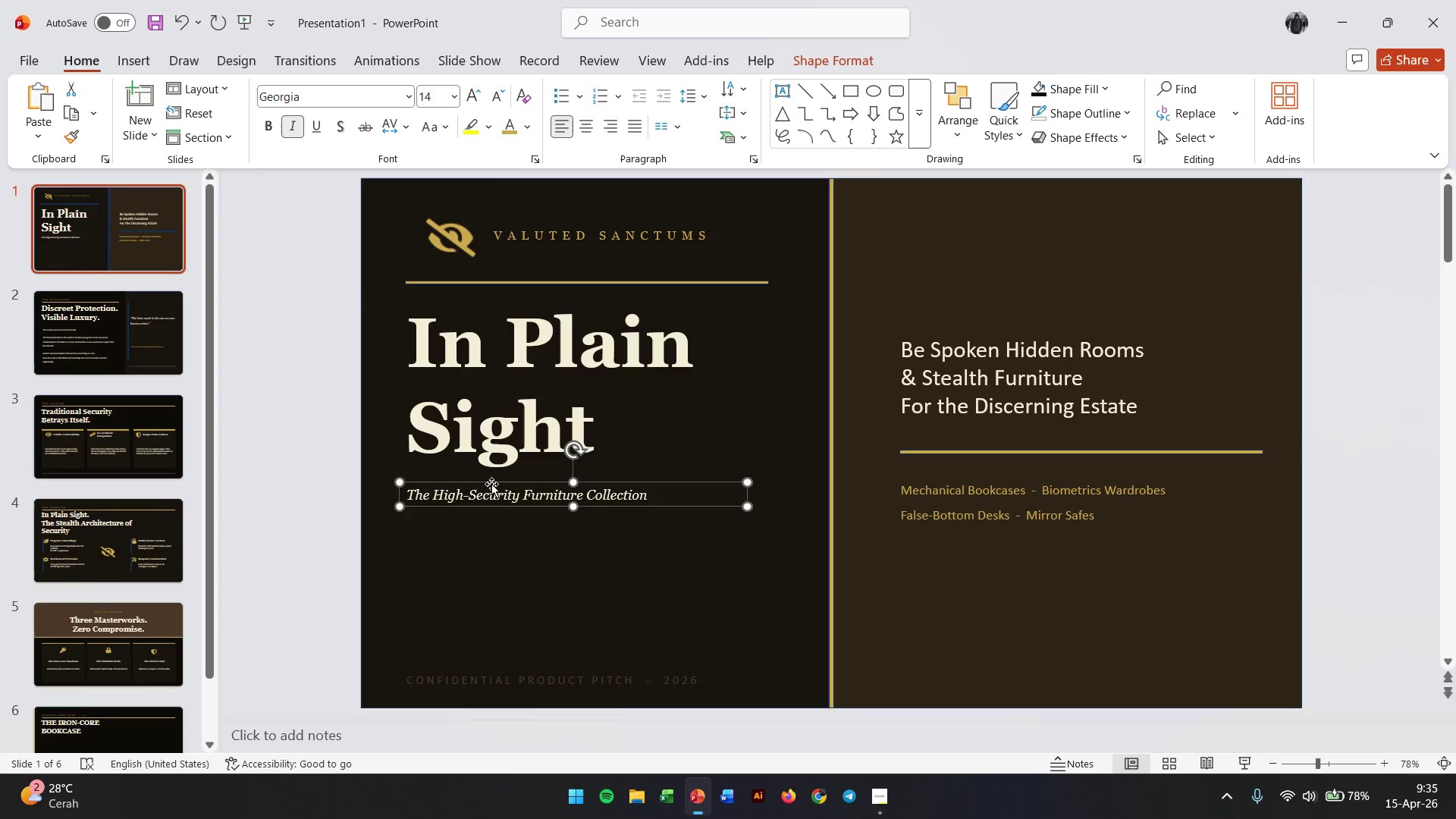 
key(Control+C)
 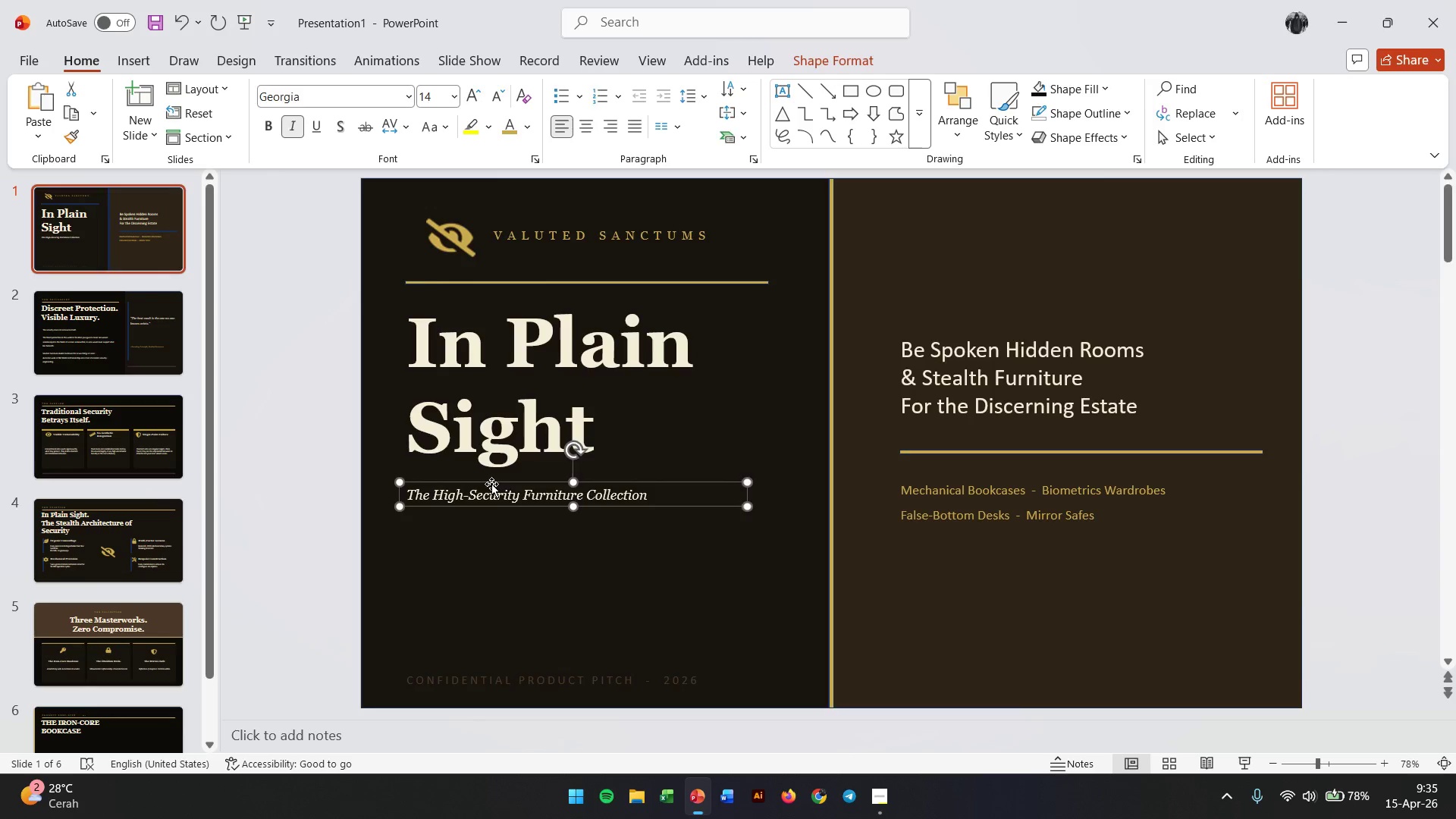 
scroll: coordinate [494, 485], scroll_direction: down, amount: 10.0
 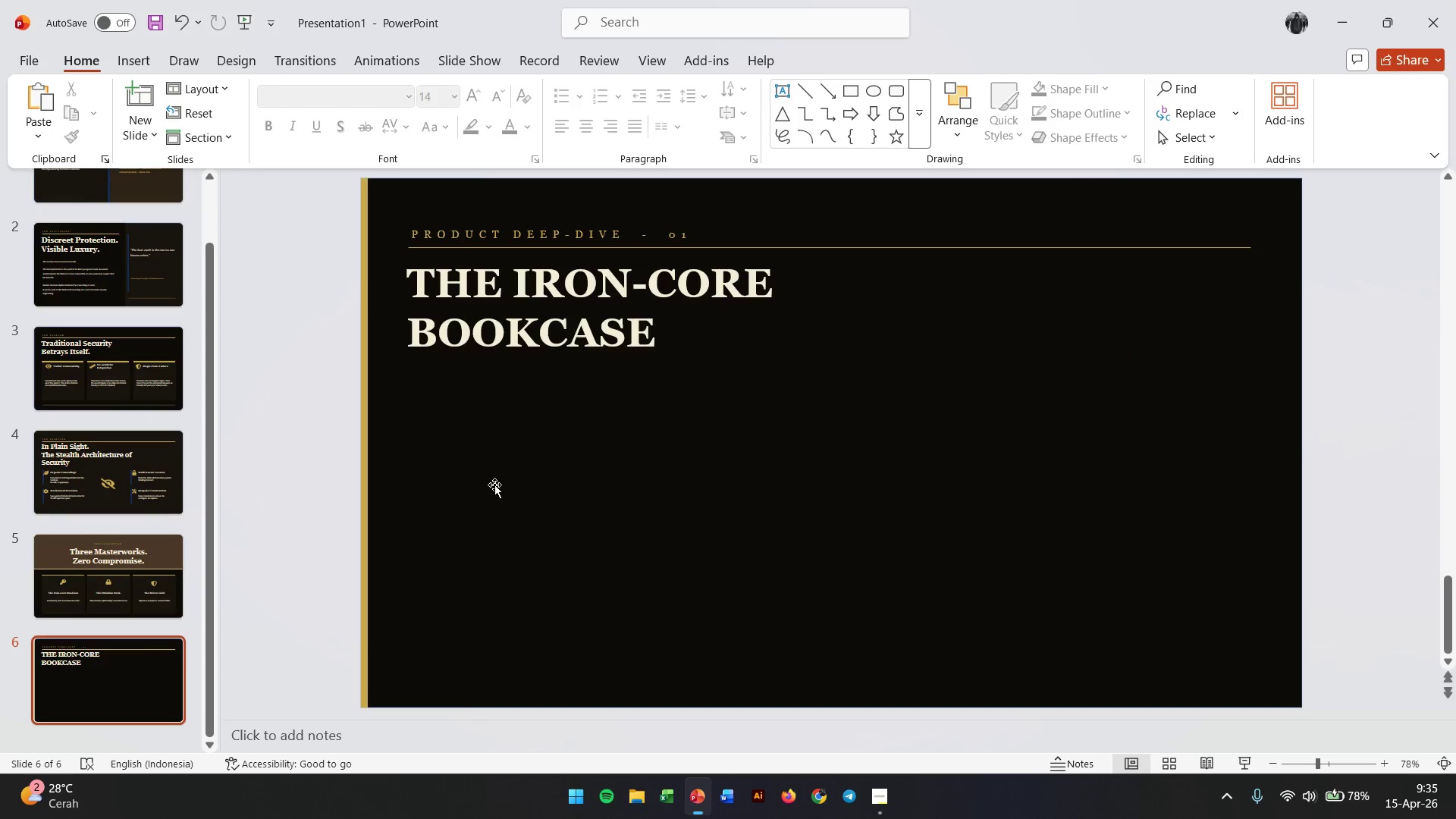 
left_click([494, 485])
 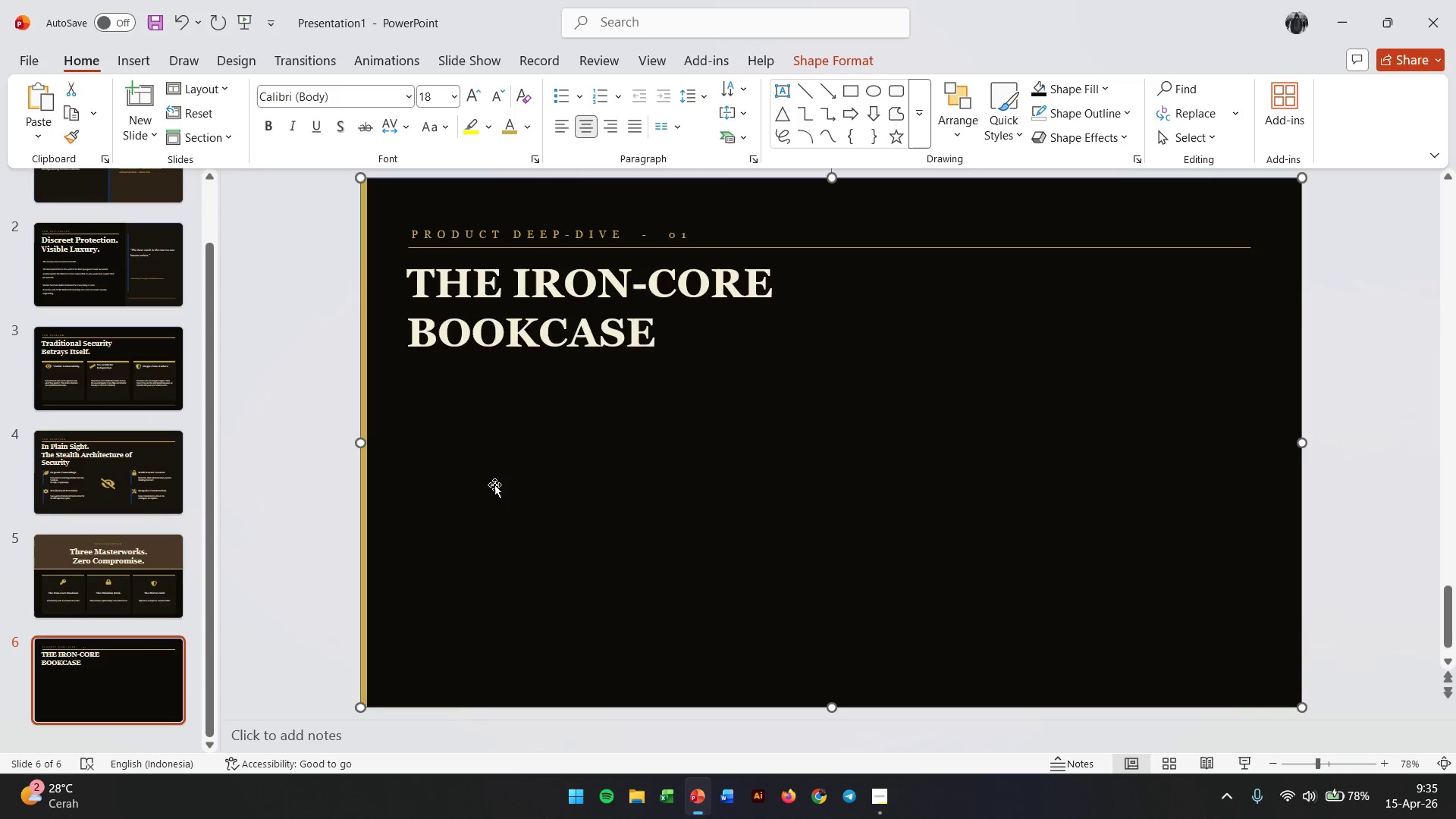 
key(Control+V)
 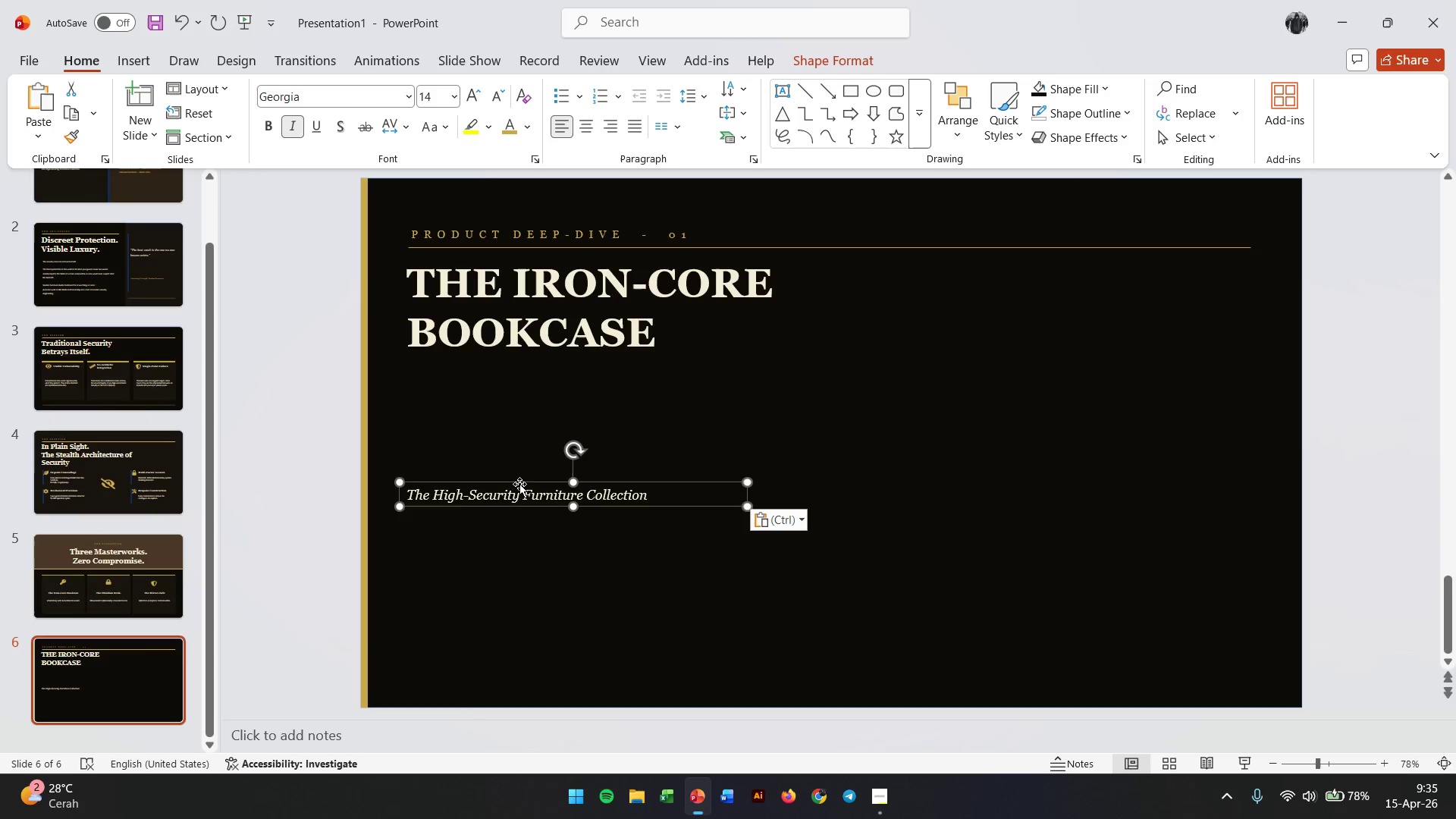 
left_click_drag(start_coordinate=[519, 484], to_coordinate=[529, 357])
 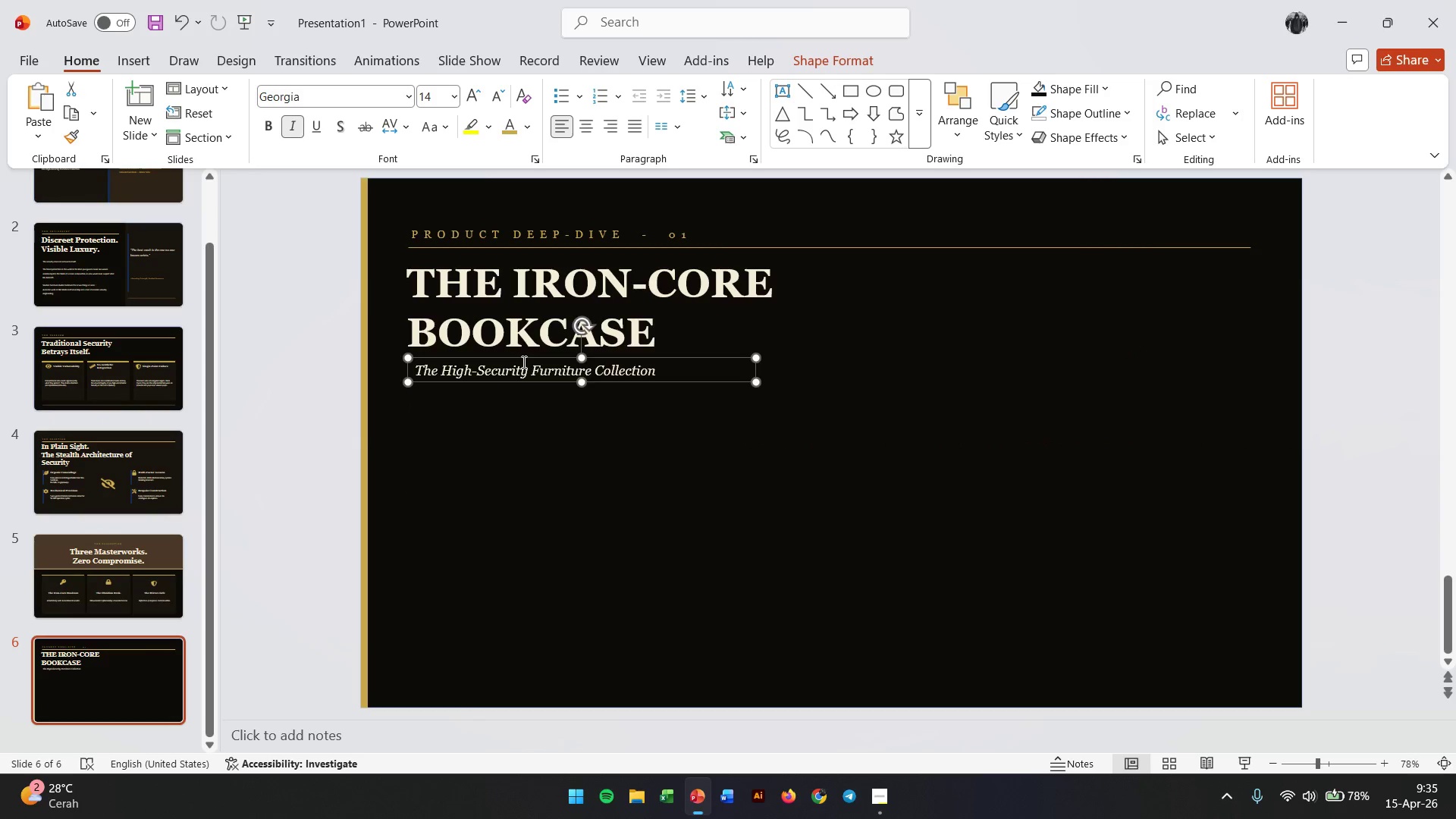 
double_click([522, 362])
 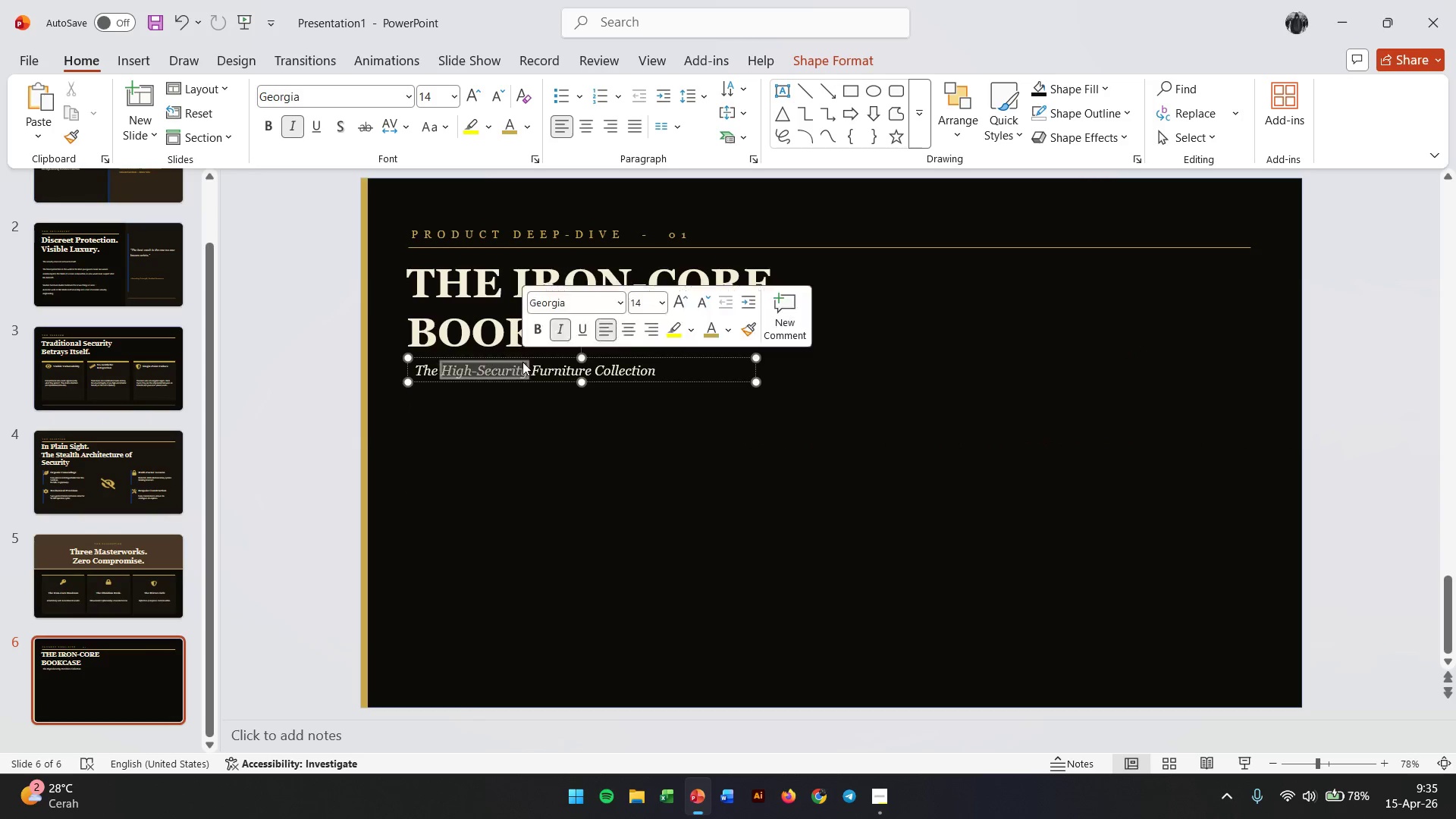 
triple_click([522, 362])
 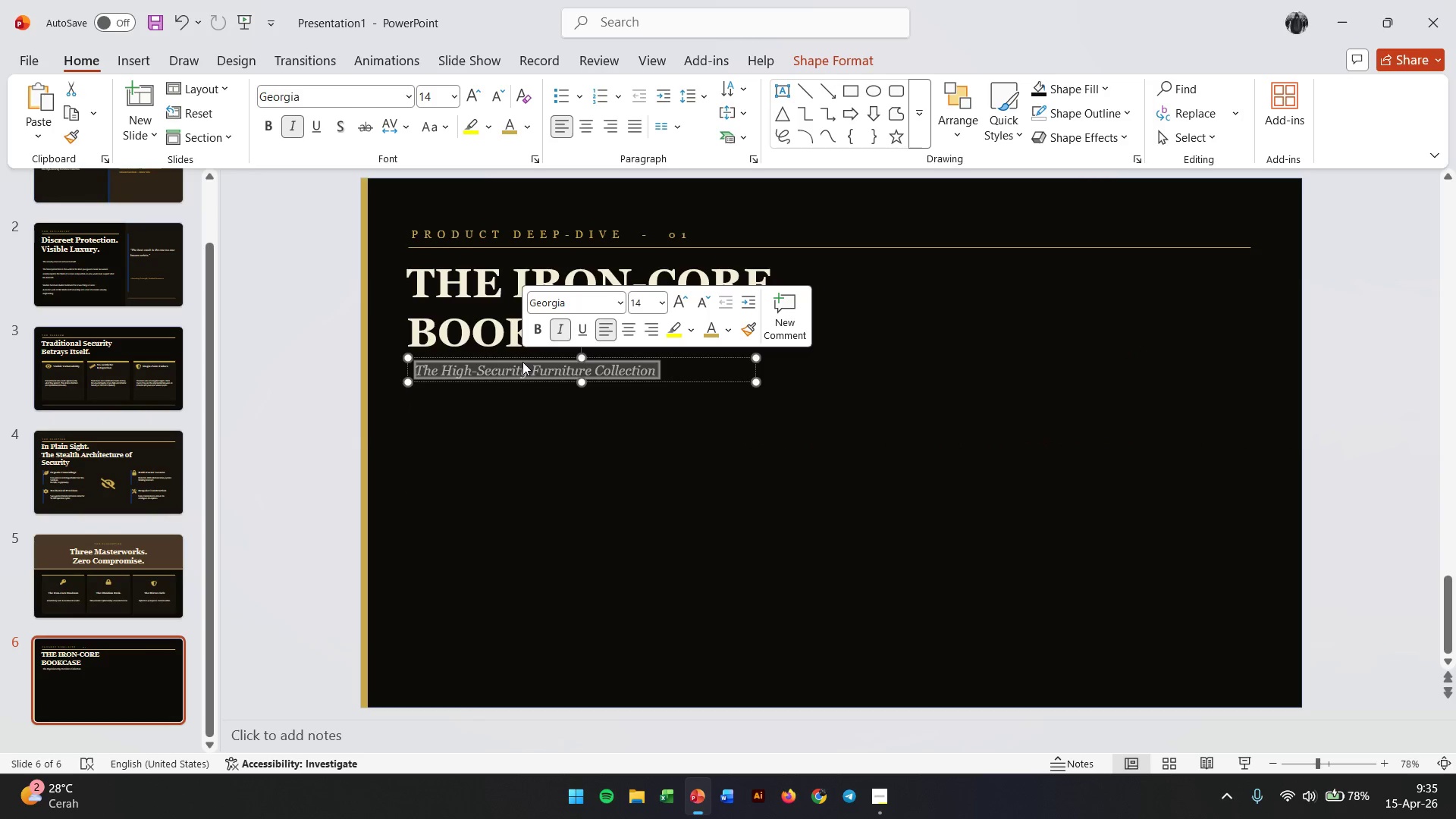 
type(A Wall of leather-bound volumes. A door to another world.)
 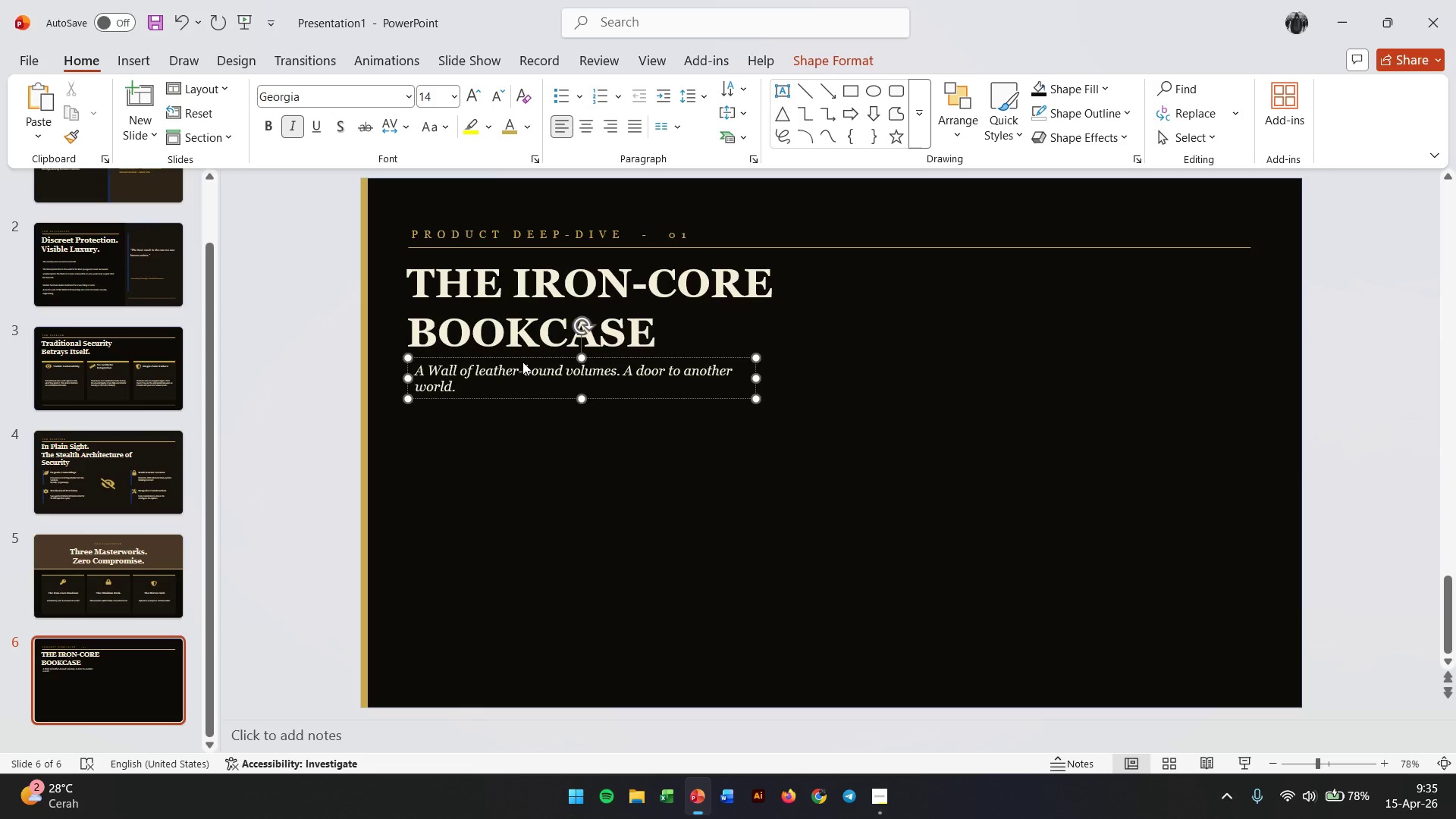 
left_click_drag(start_coordinate=[759, 379], to_coordinate=[793, 378])
 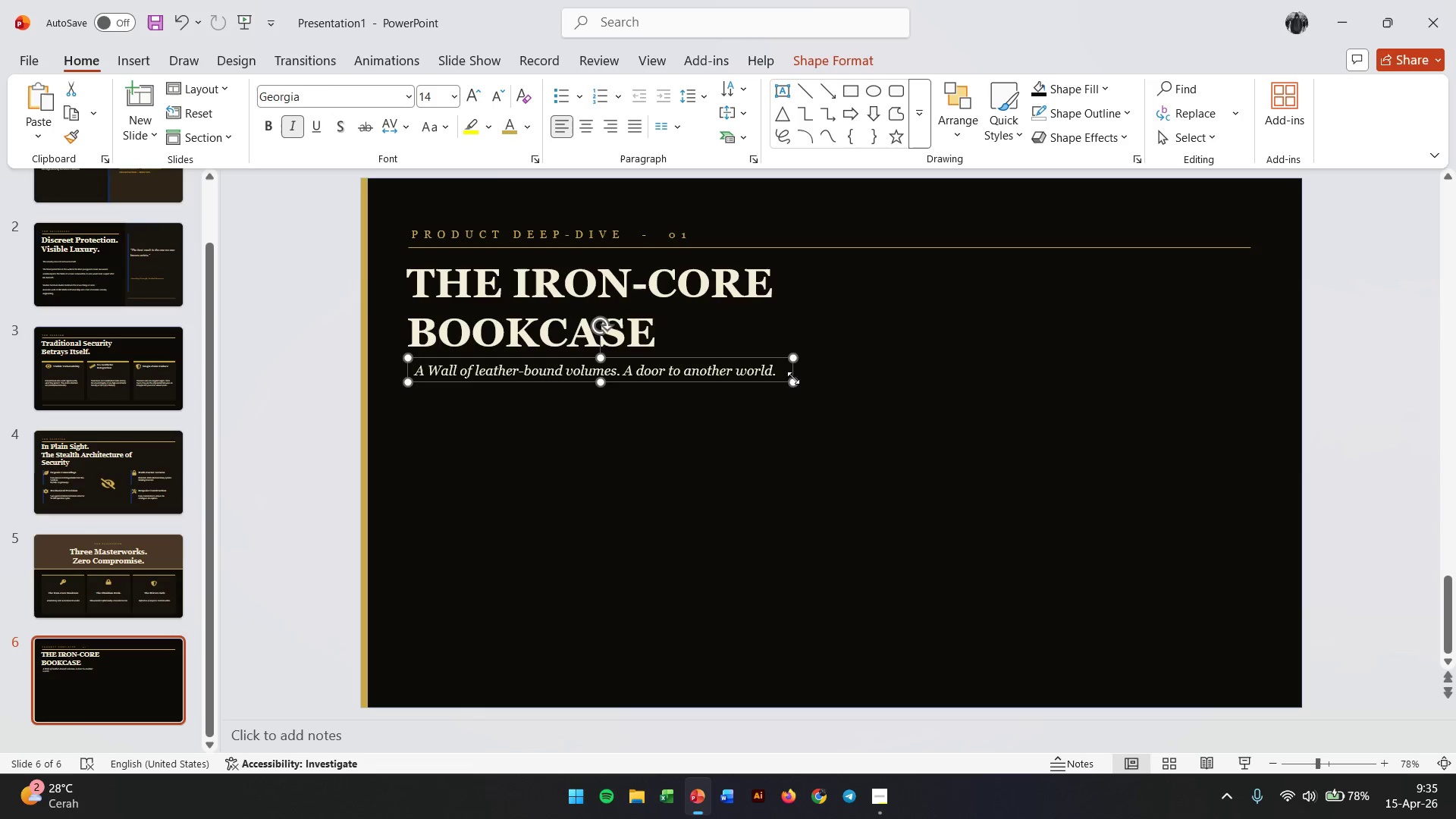 
left_click([793, 378])
 